 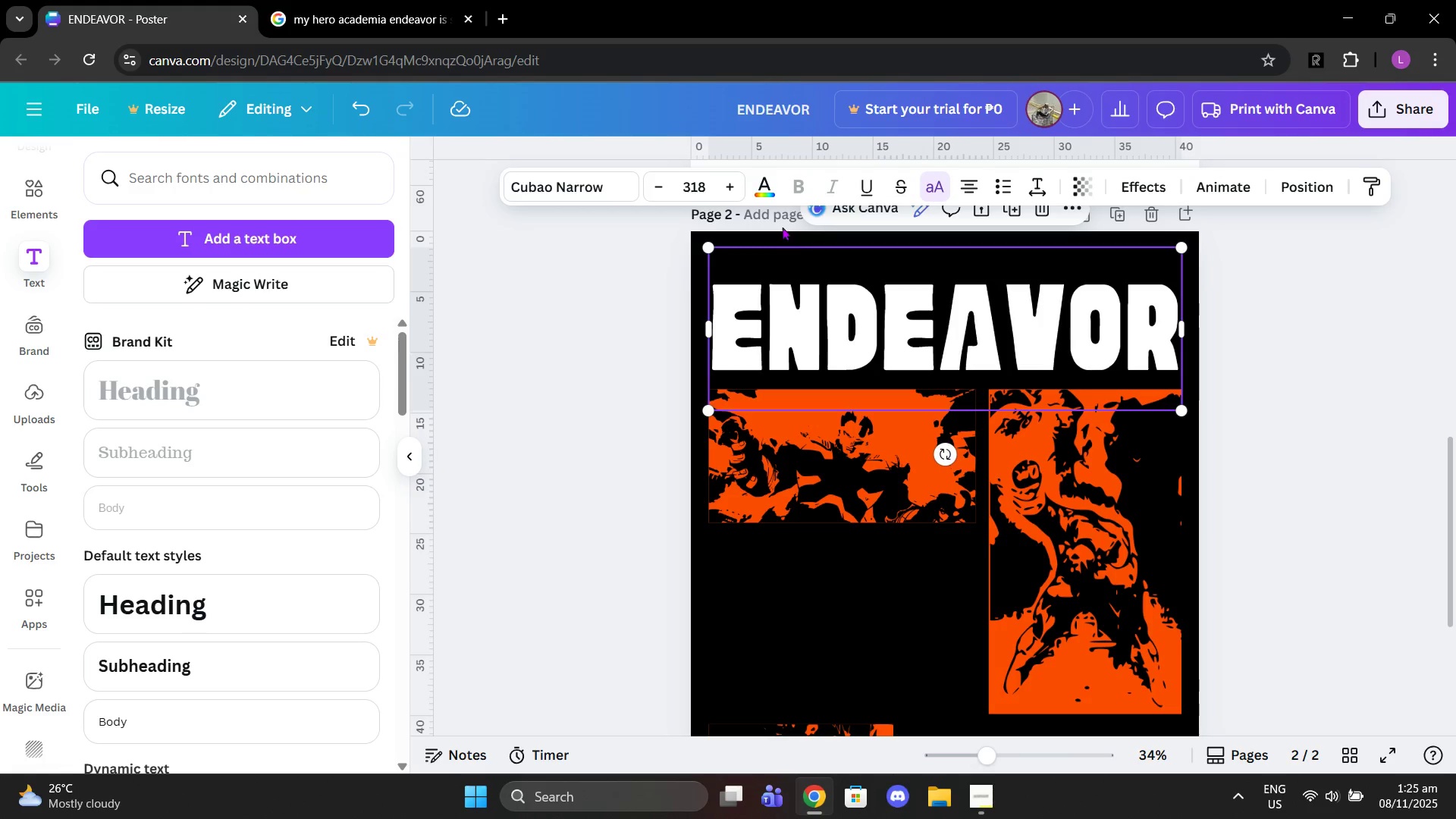 
left_click([745, 184])
 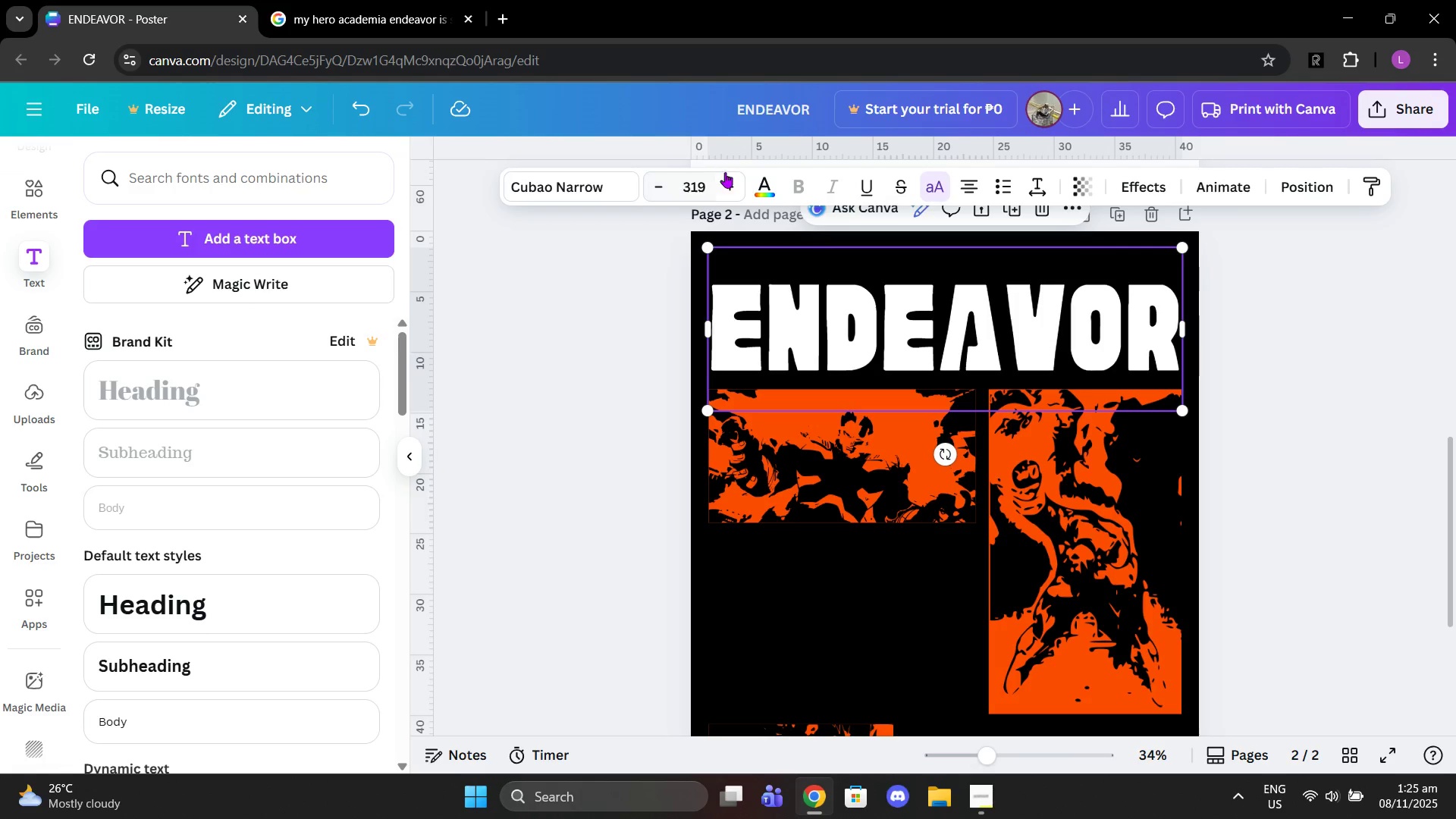 
left_click([758, 190])
 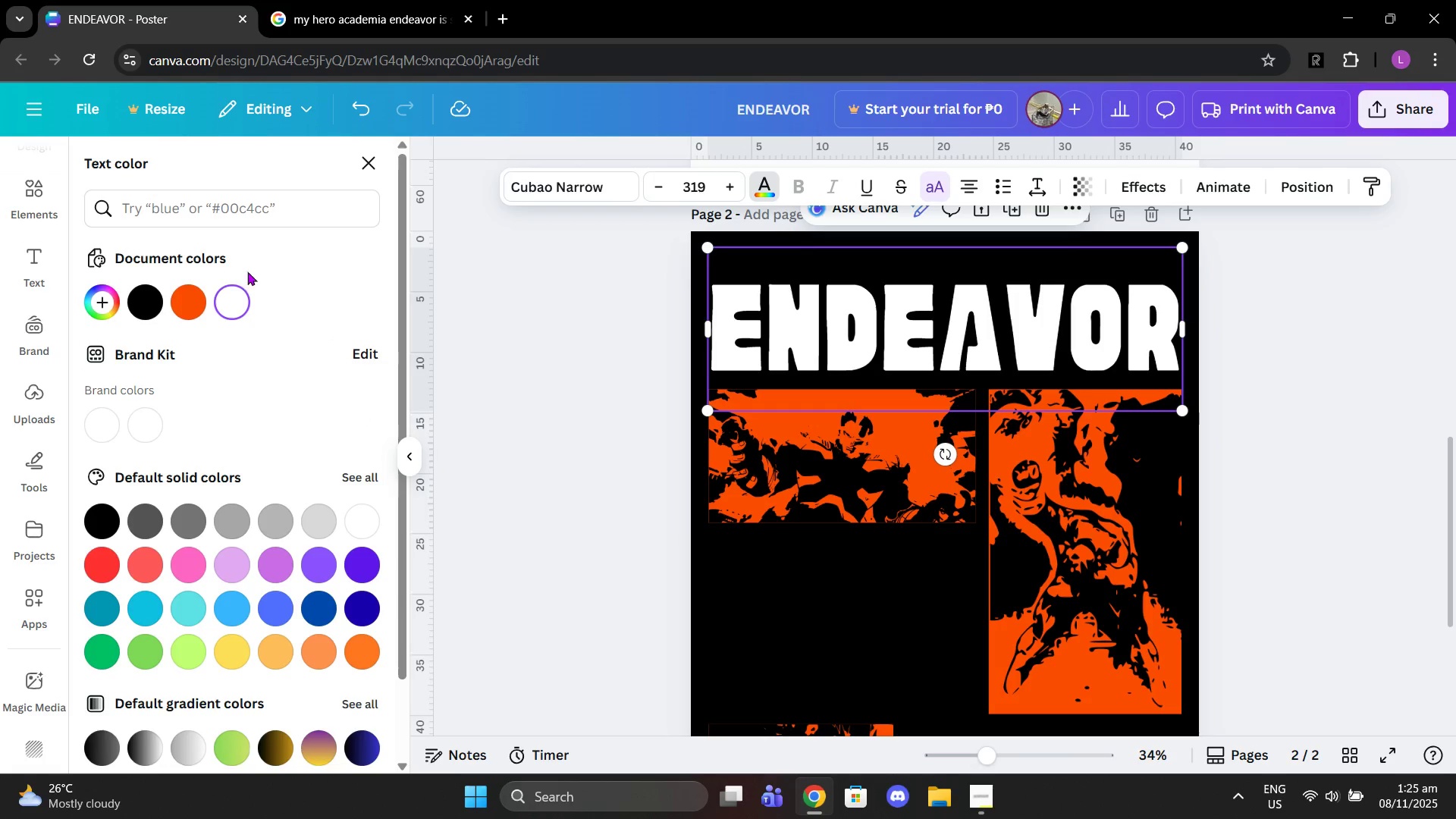 
left_click([180, 298])
 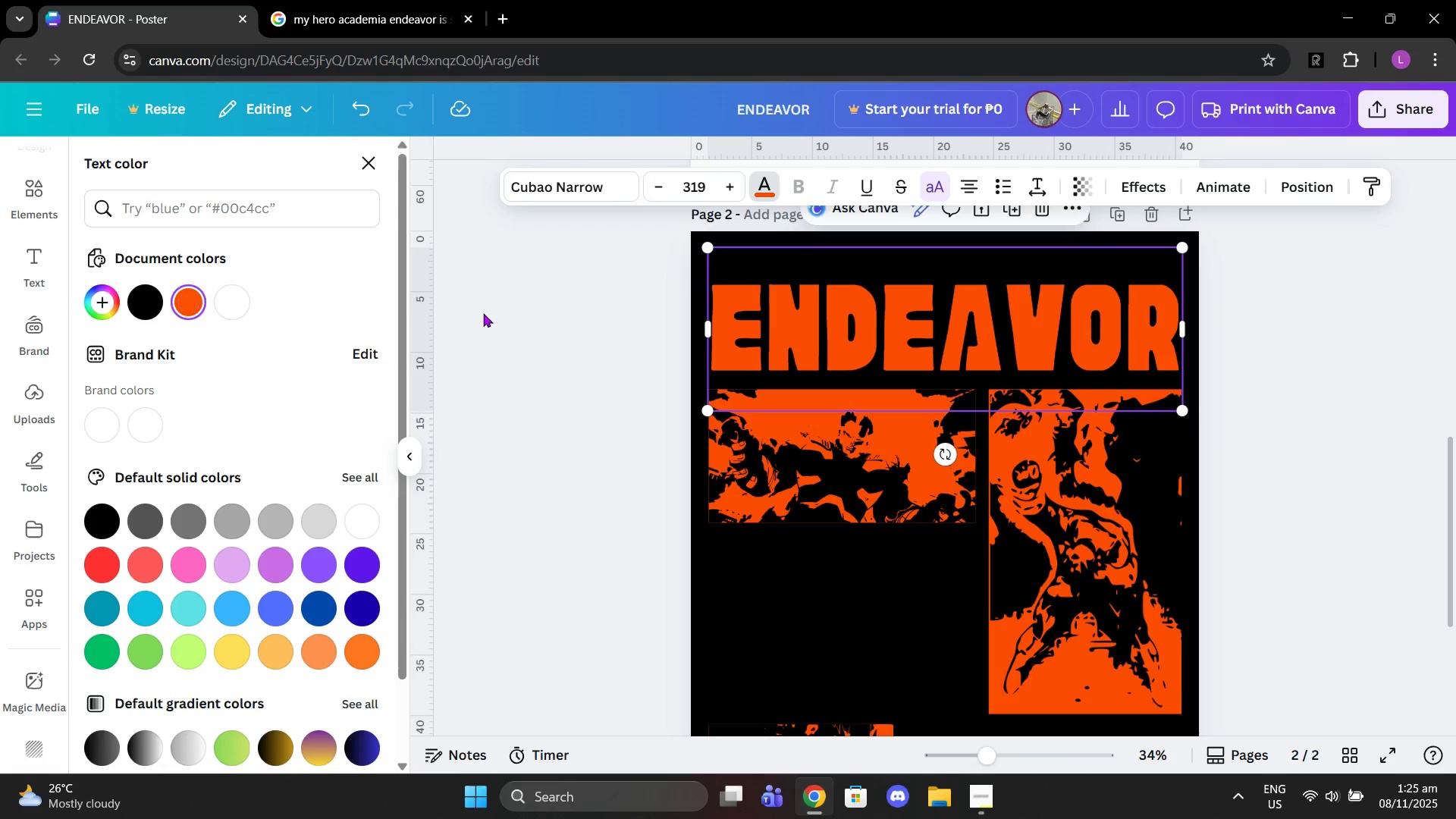 
left_click([488, 314])
 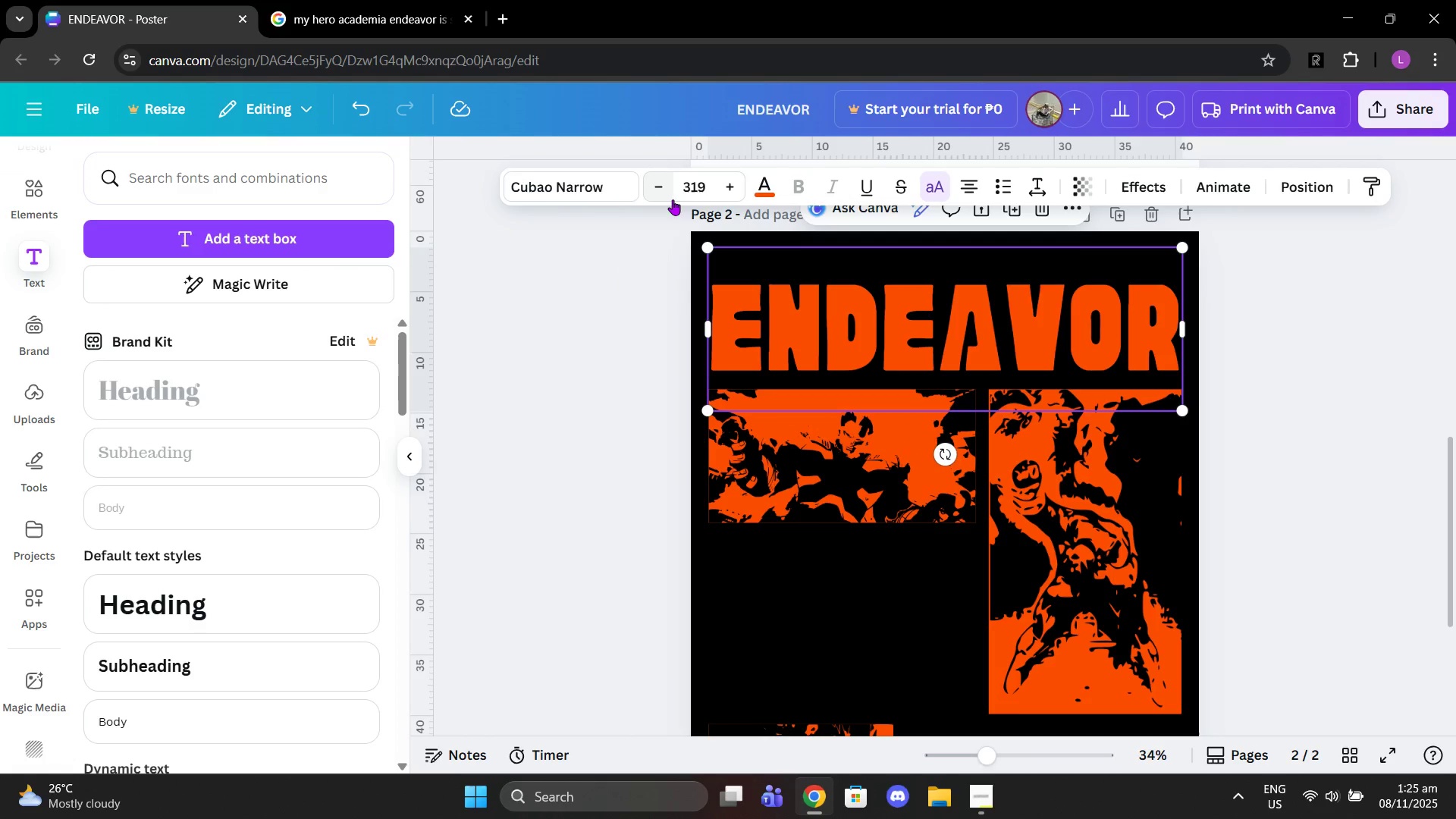 
left_click([602, 191])
 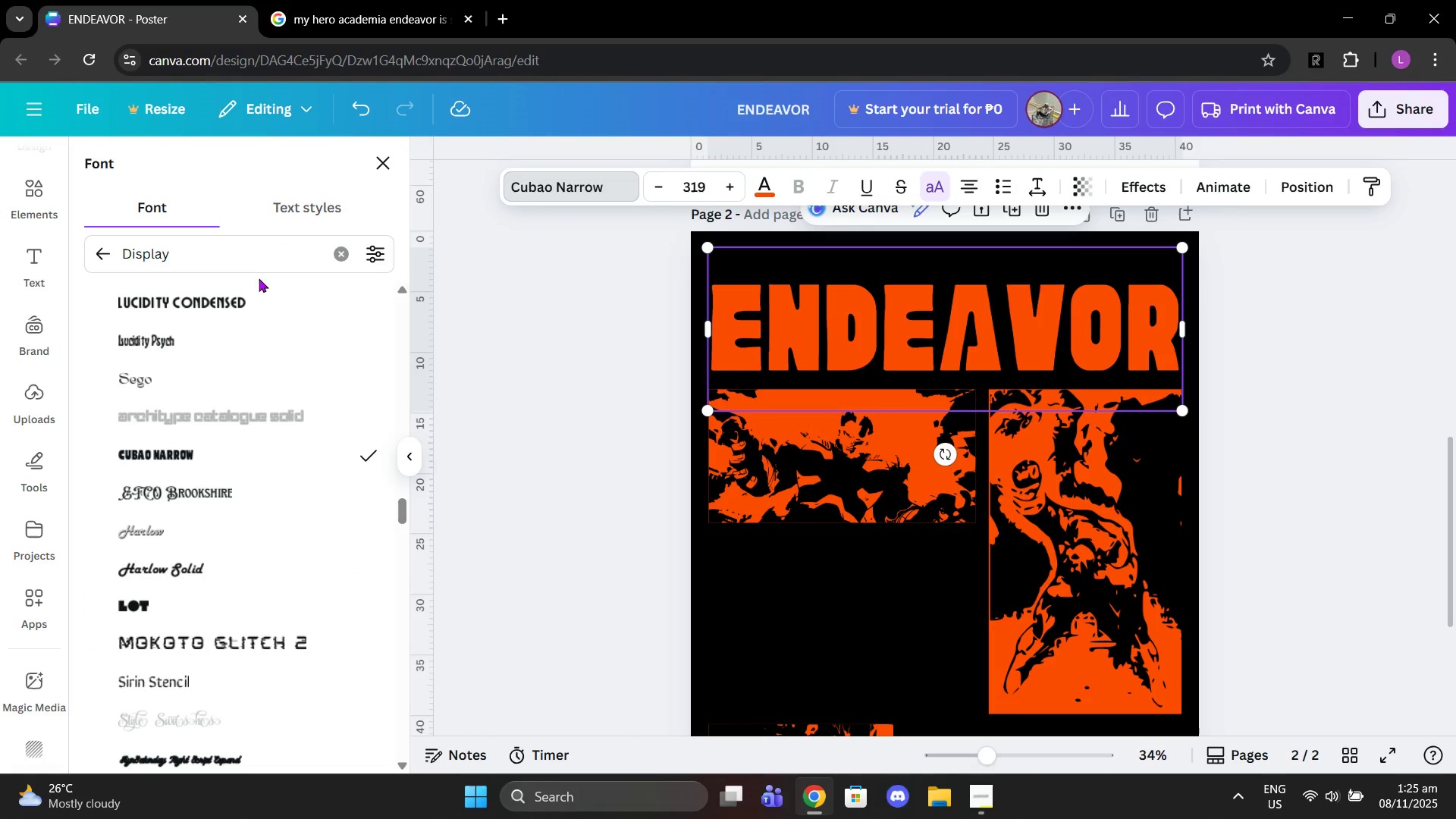 
left_click([247, 297])
 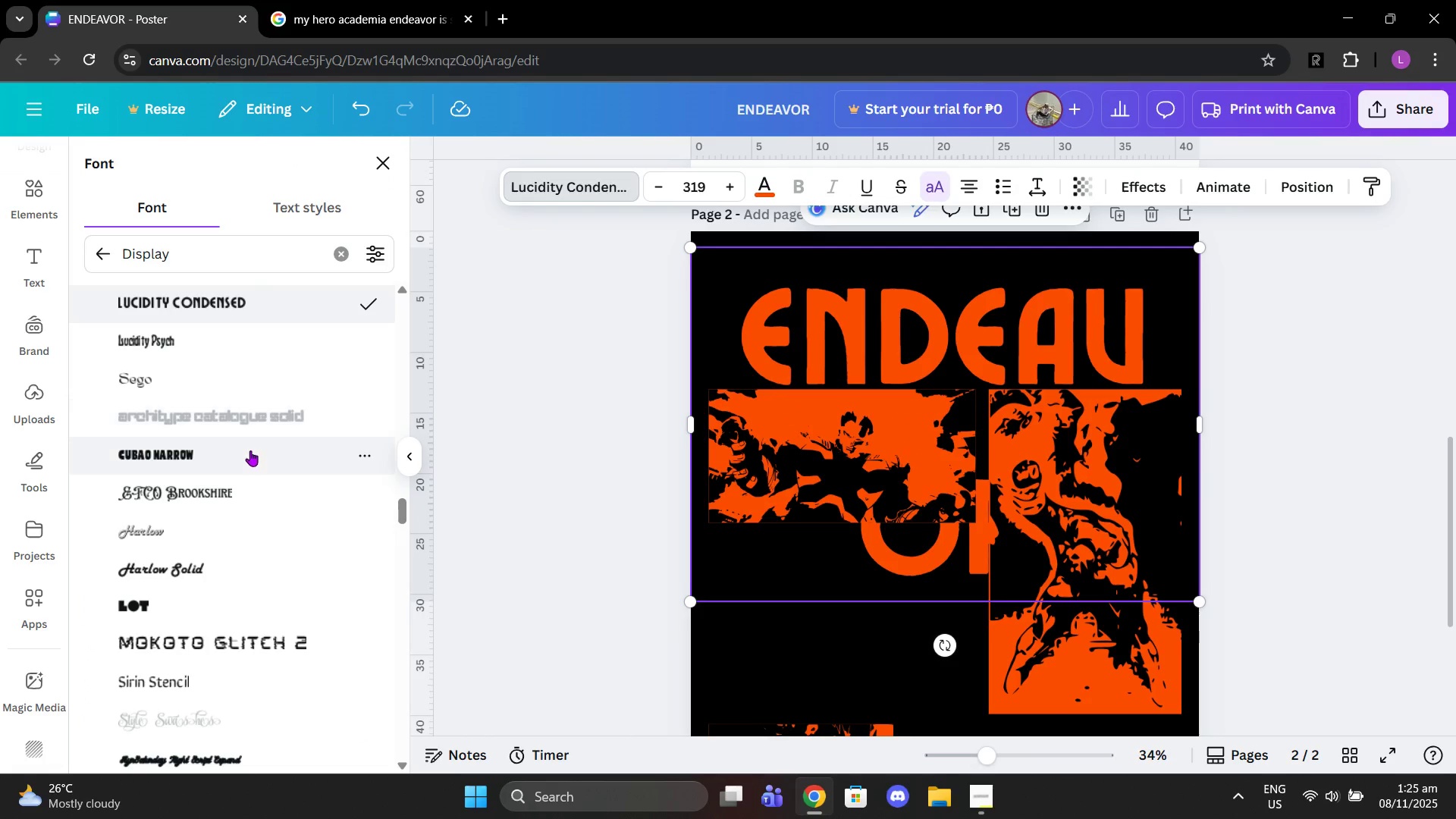 
left_click([250, 450])
 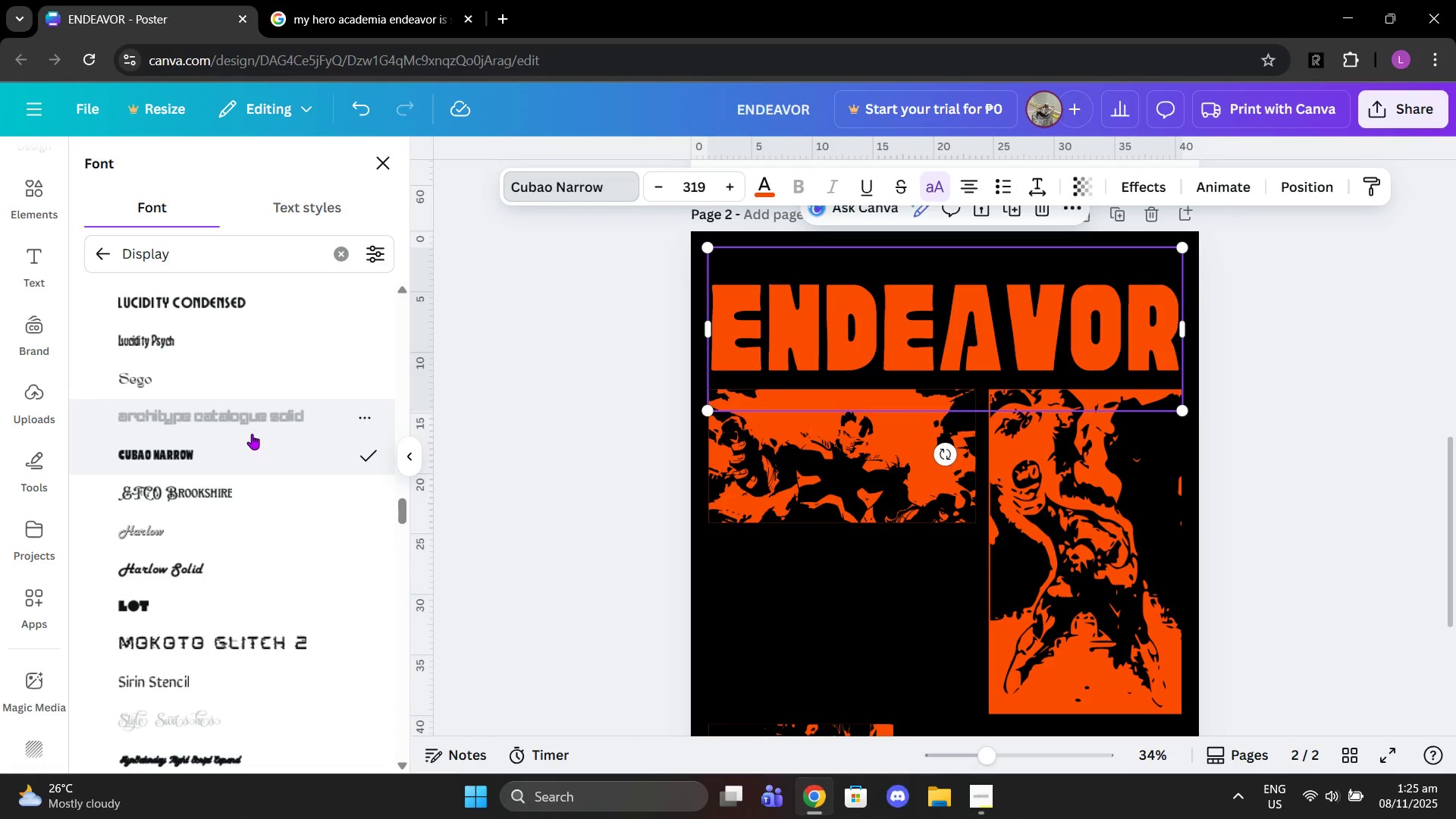 
scroll: coordinate [252, 431], scroll_direction: up, amount: 6.0
 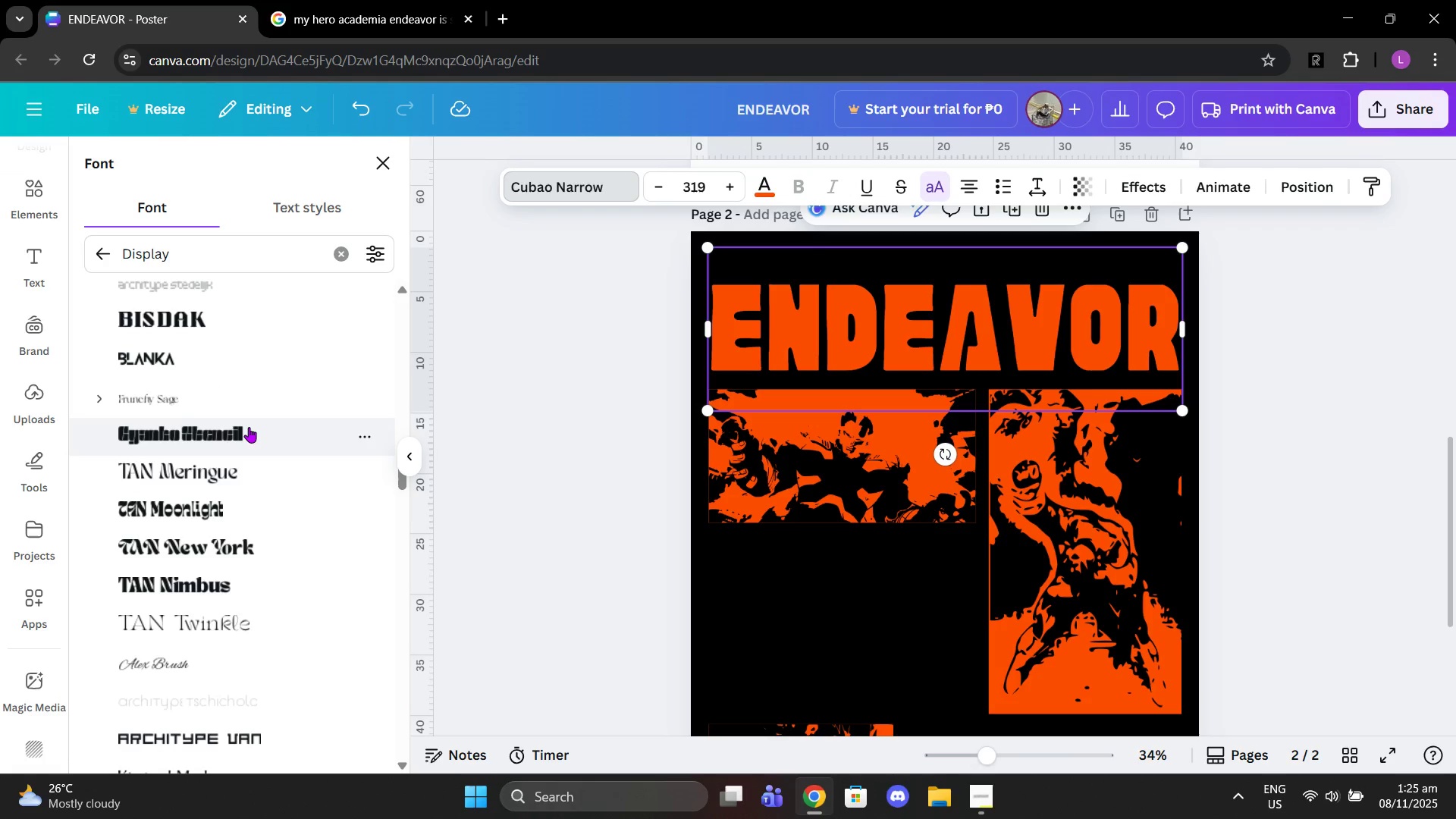 
left_click([249, 427])
 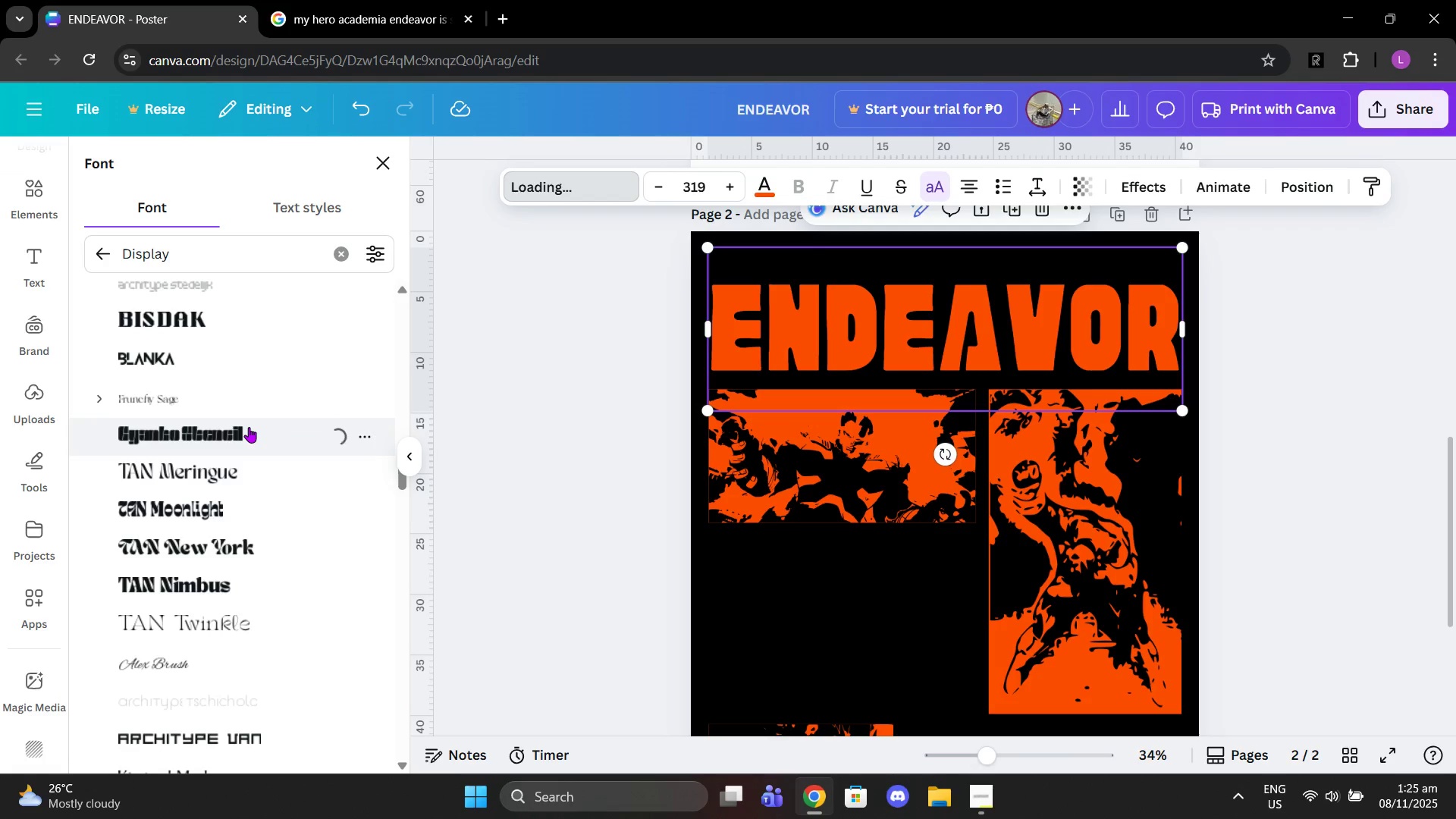 
scroll: coordinate [262, 437], scroll_direction: up, amount: 29.0
 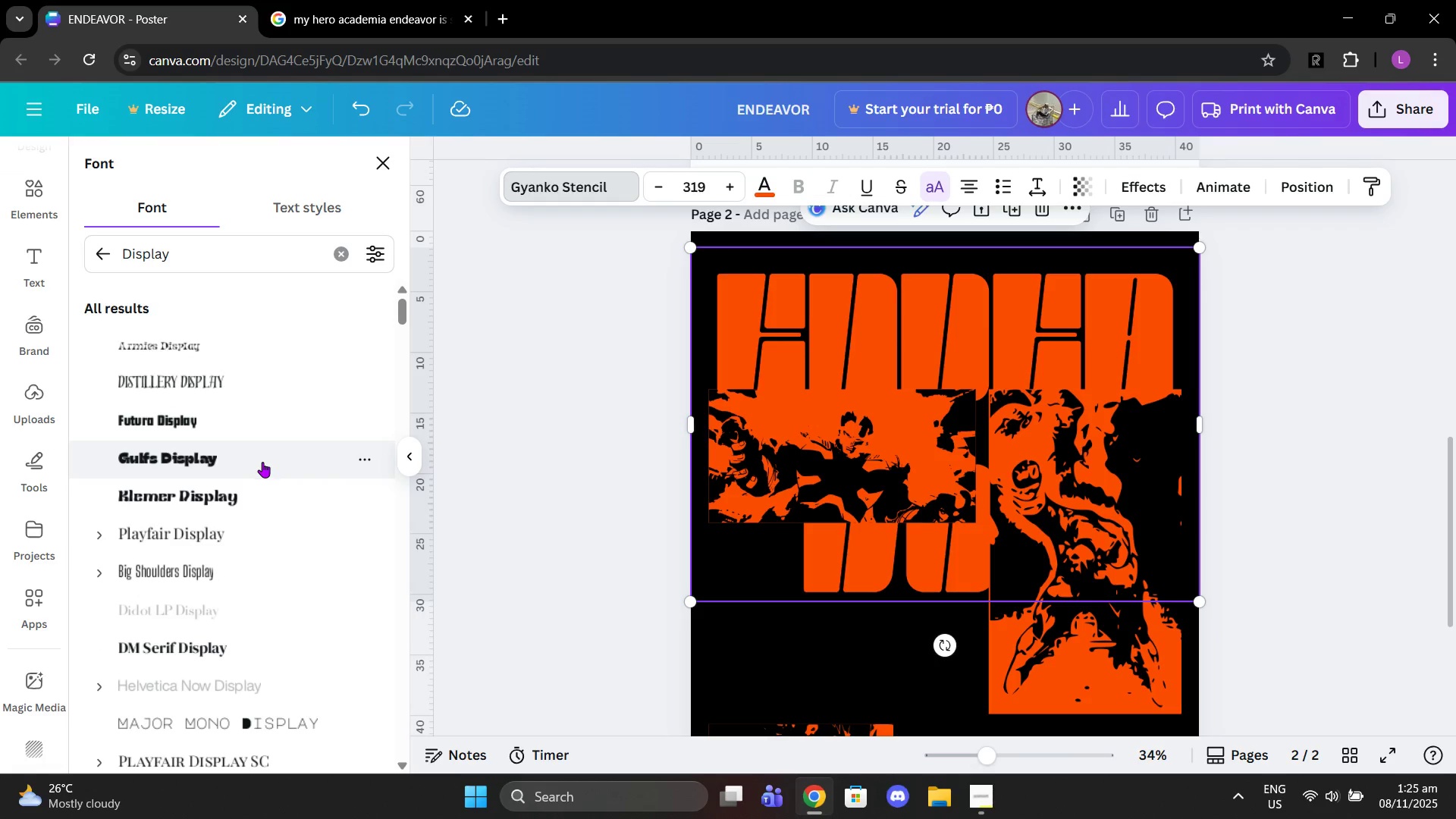 
scroll: coordinate [263, 466], scroll_direction: down, amount: 1.0
 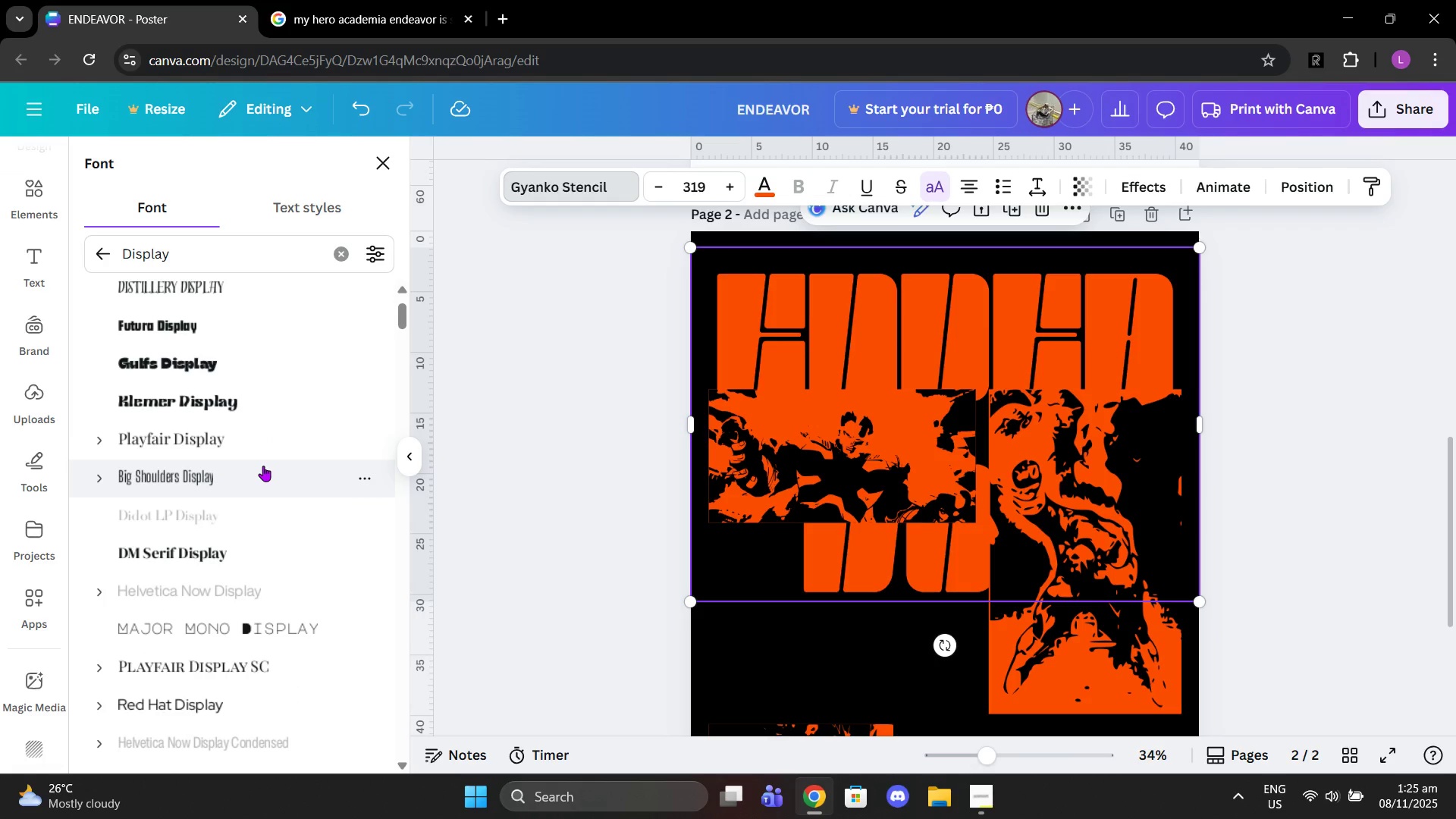 
scroll: coordinate [263, 466], scroll_direction: up, amount: 1.0
 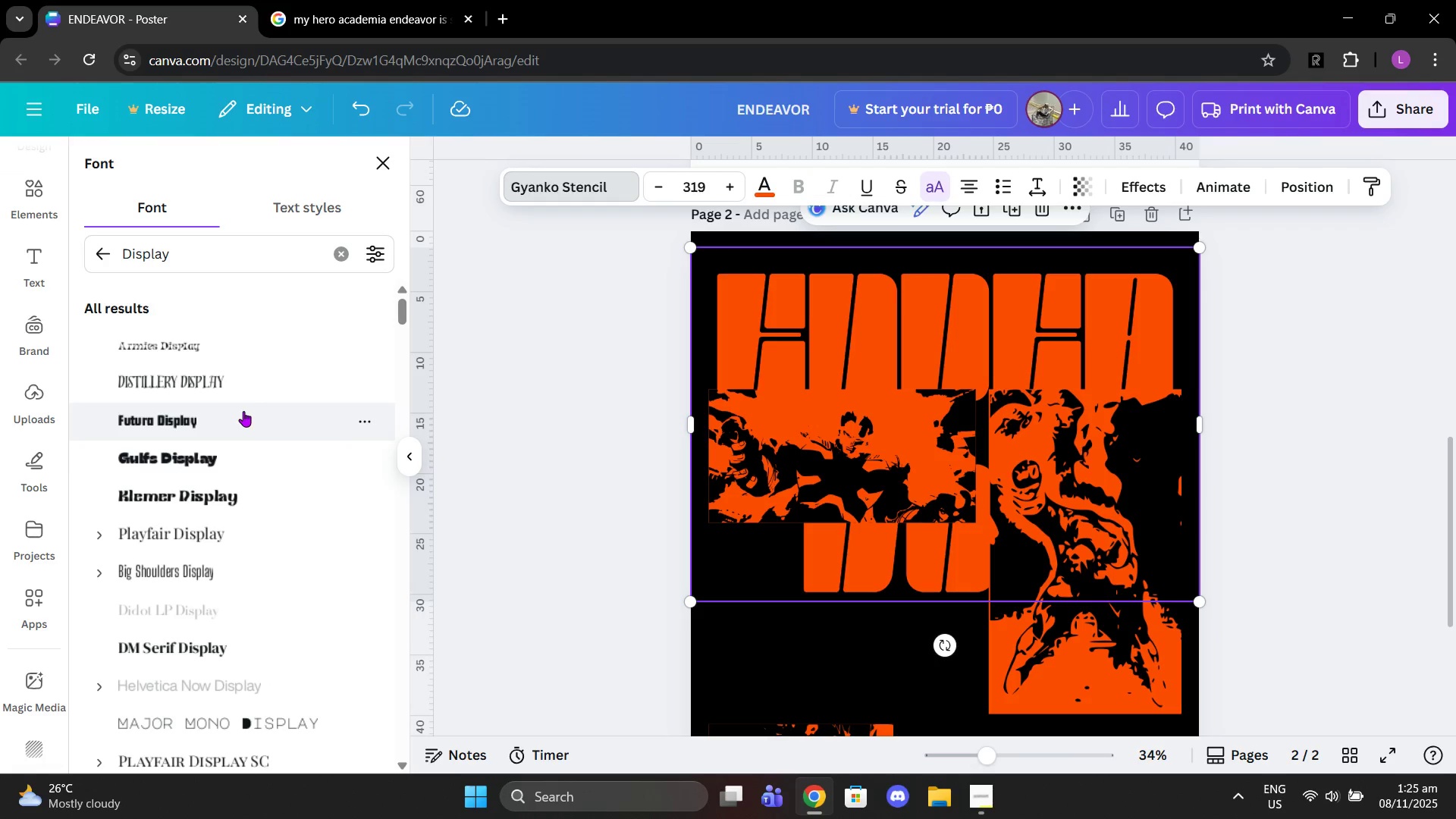 
scroll: coordinate [256, 481], scroll_direction: down, amount: 10.0
 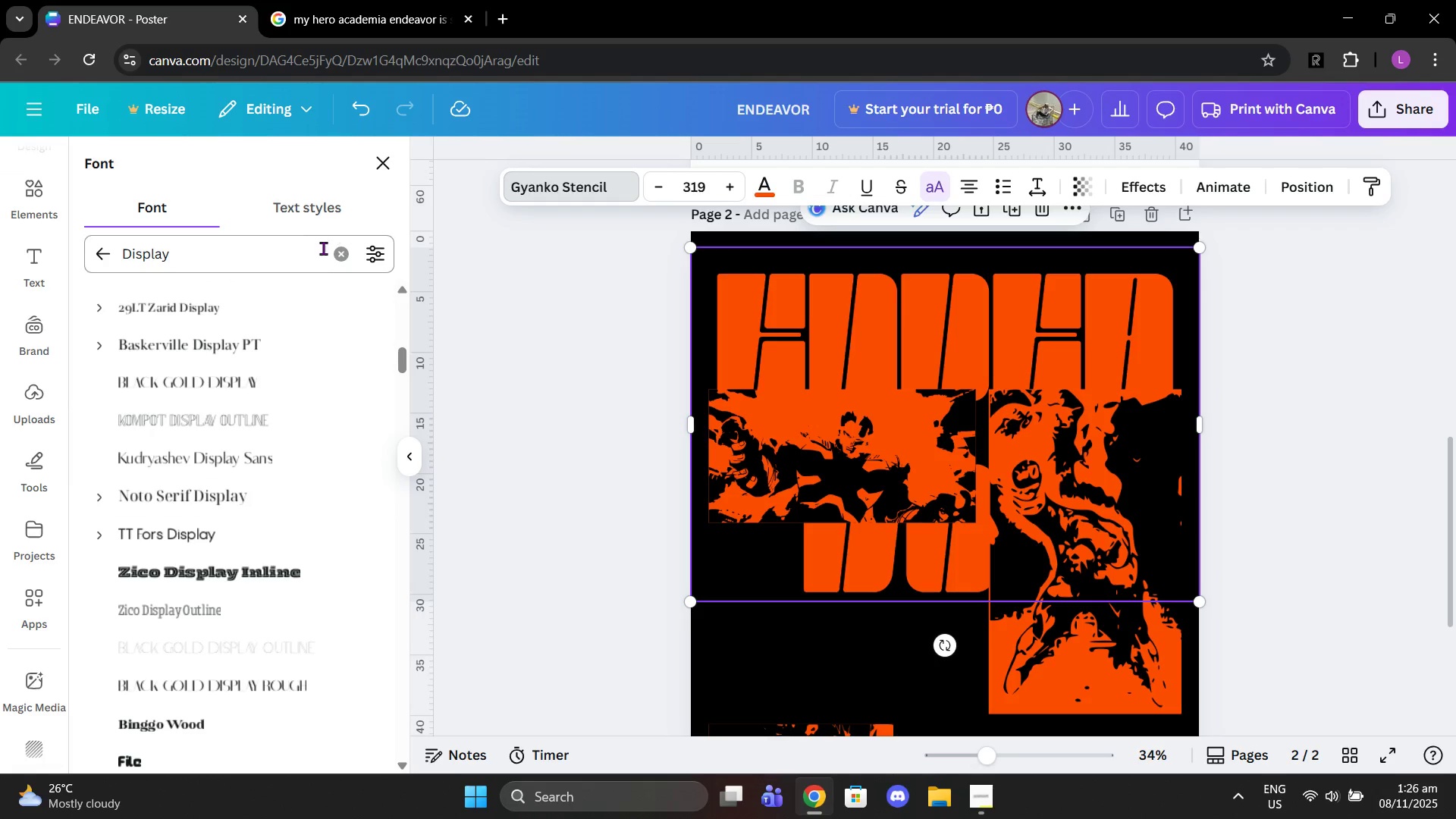 
left_click([340, 262])
 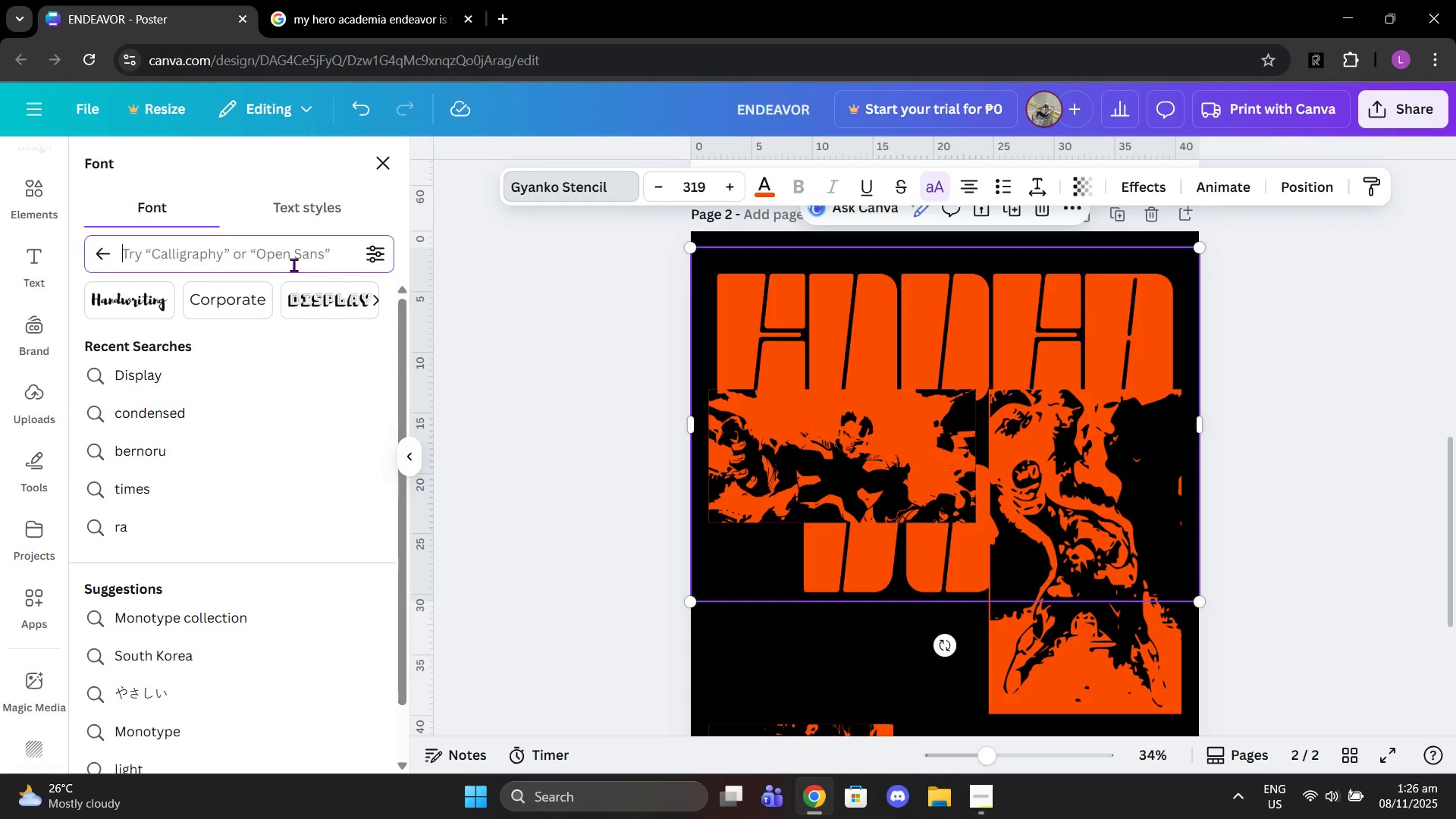 
left_click([287, 264])
 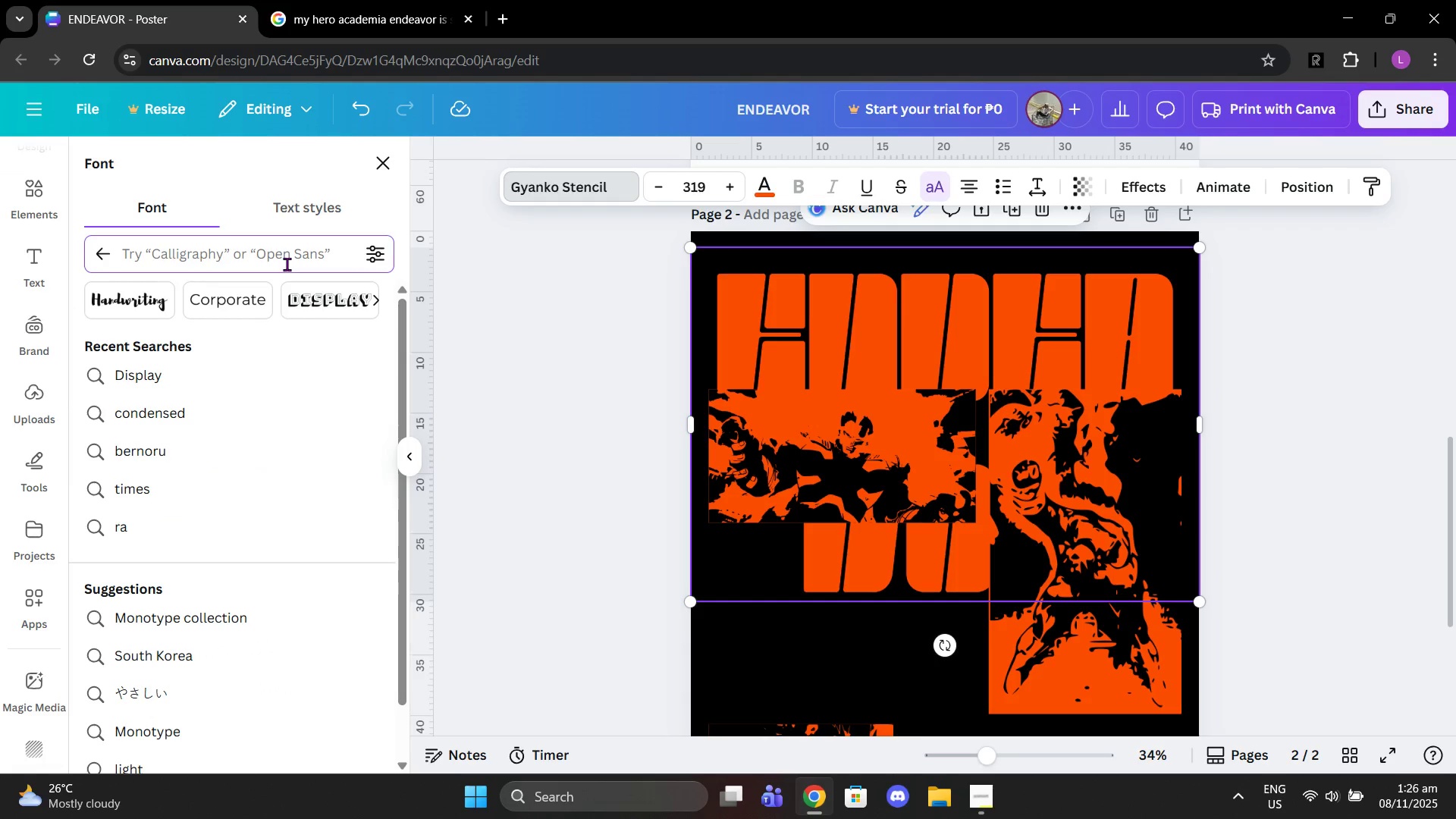 
type(bernoru)
 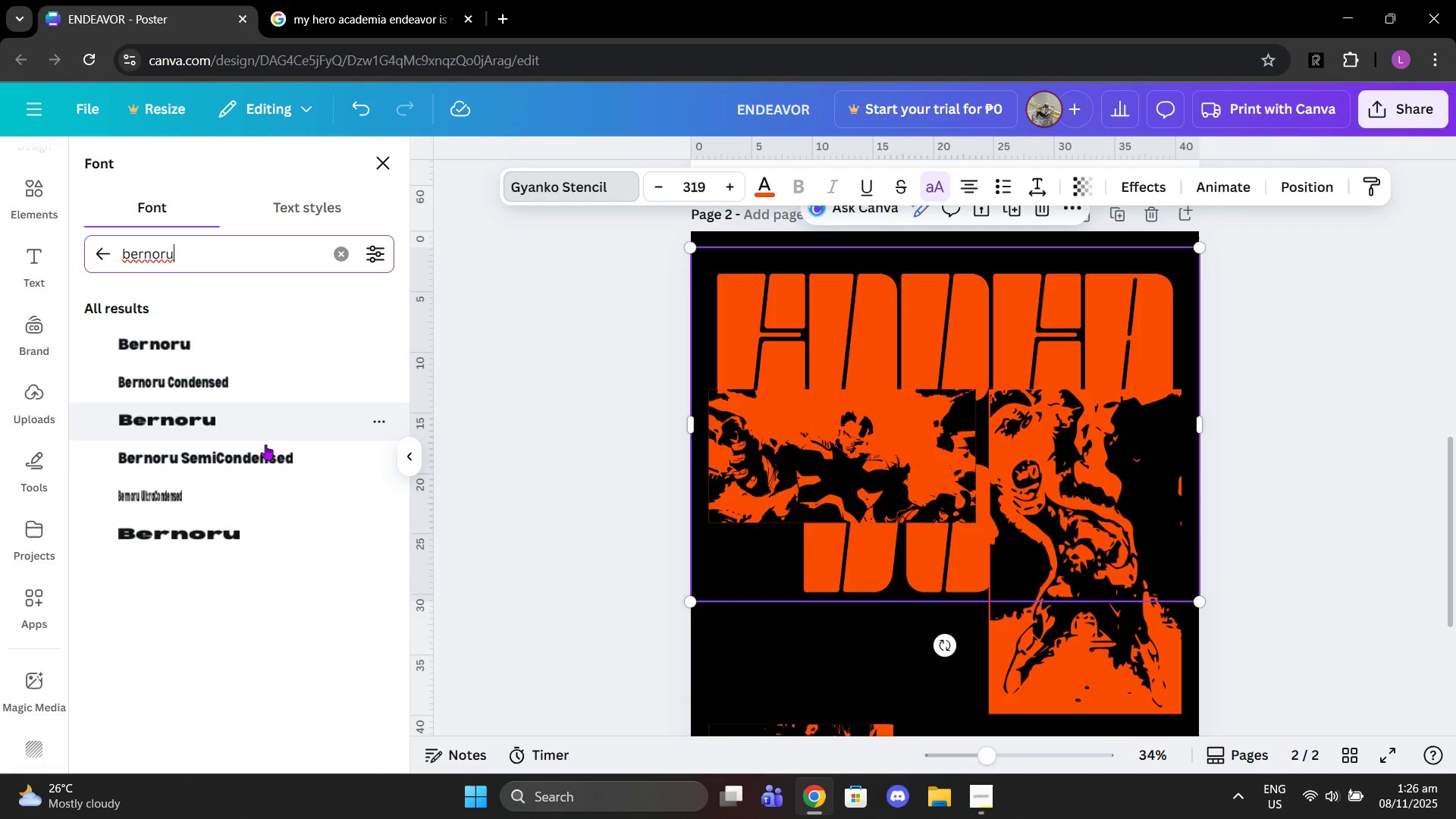 
left_click([236, 525])
 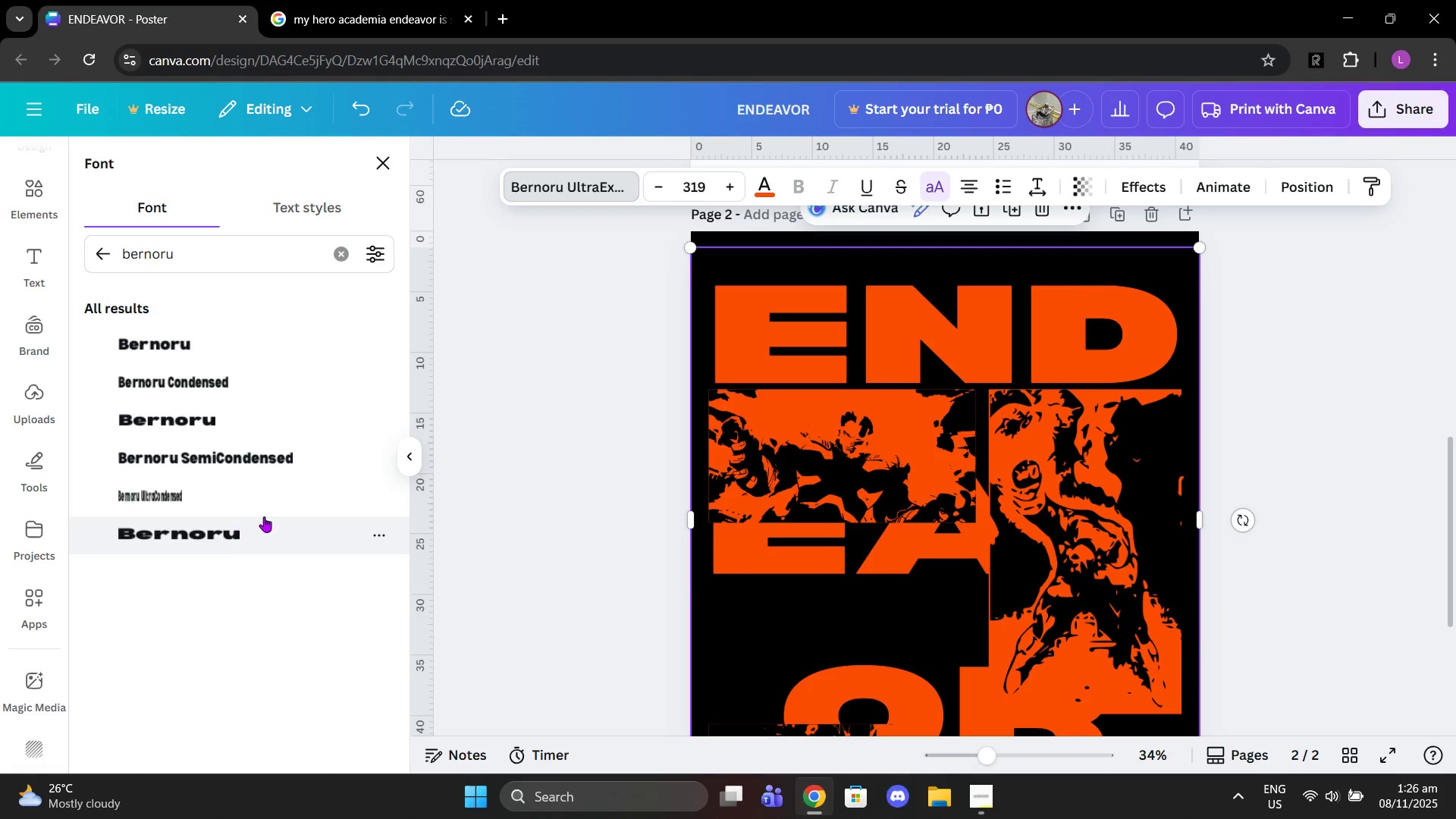 
scroll: coordinate [773, 469], scroll_direction: down, amount: 2.0
 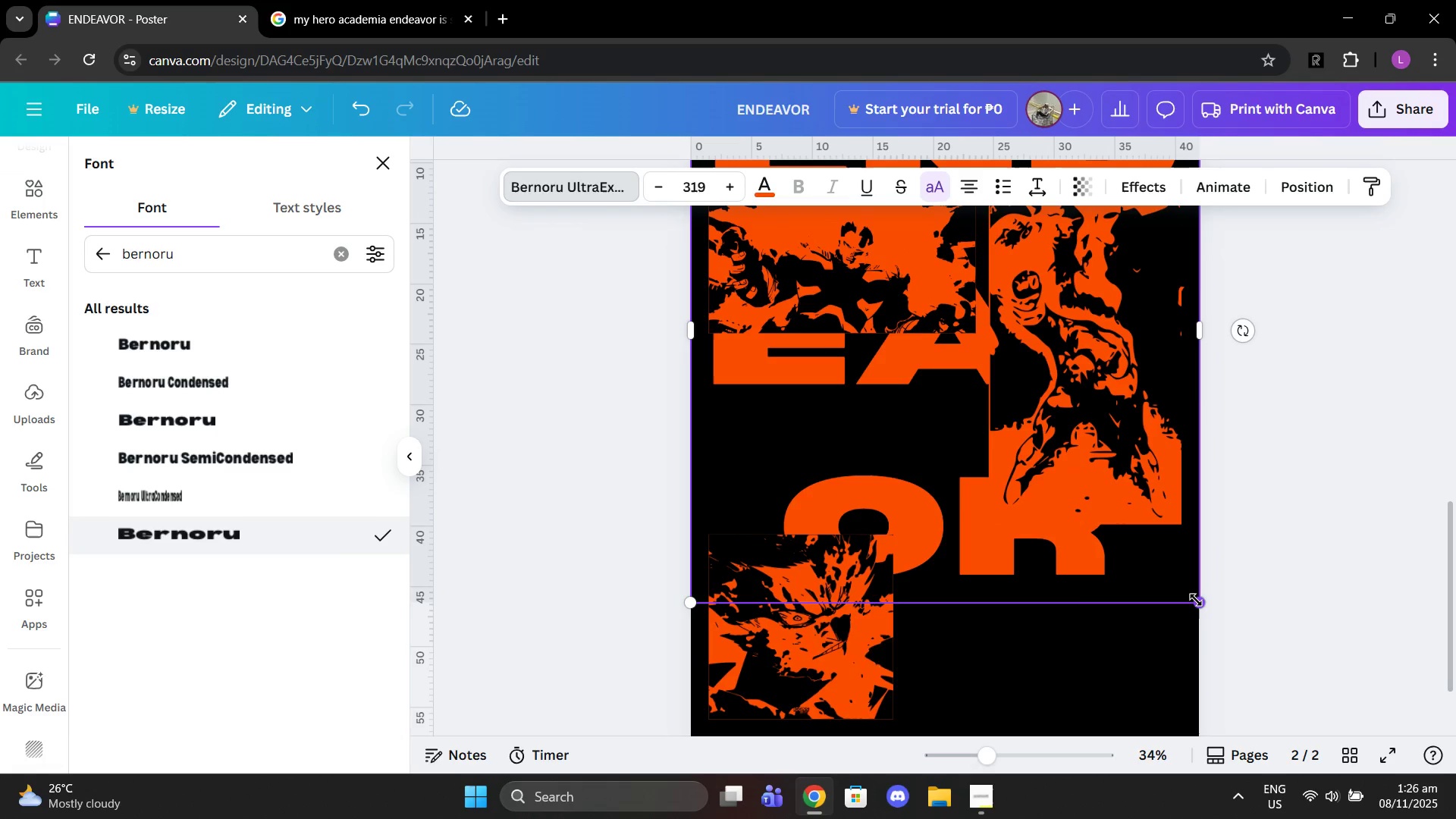 
left_click_drag(start_coordinate=[1196, 600], to_coordinate=[1002, 337])
 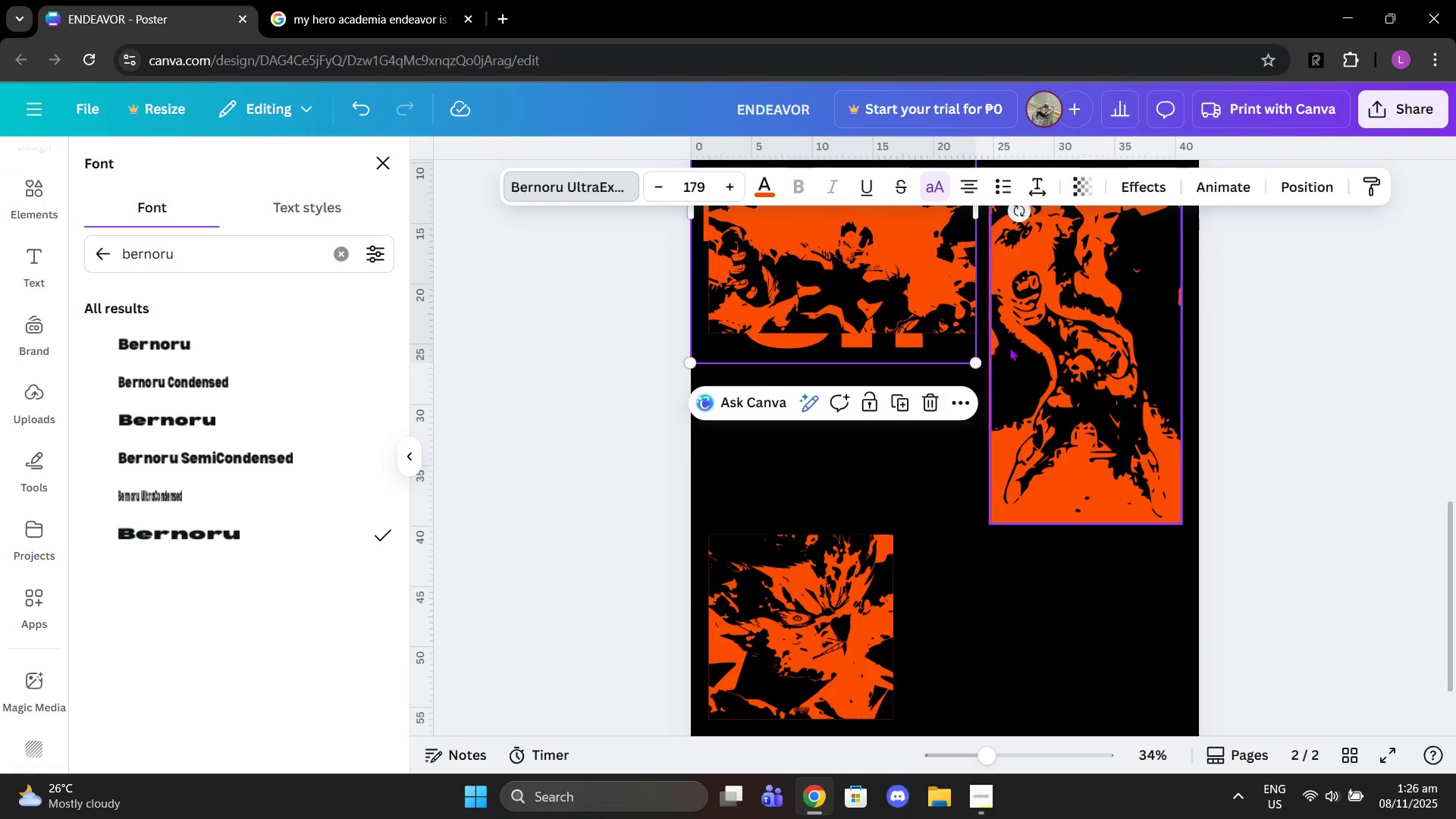 
scroll: coordinate [1010, 349], scroll_direction: up, amount: 3.0
 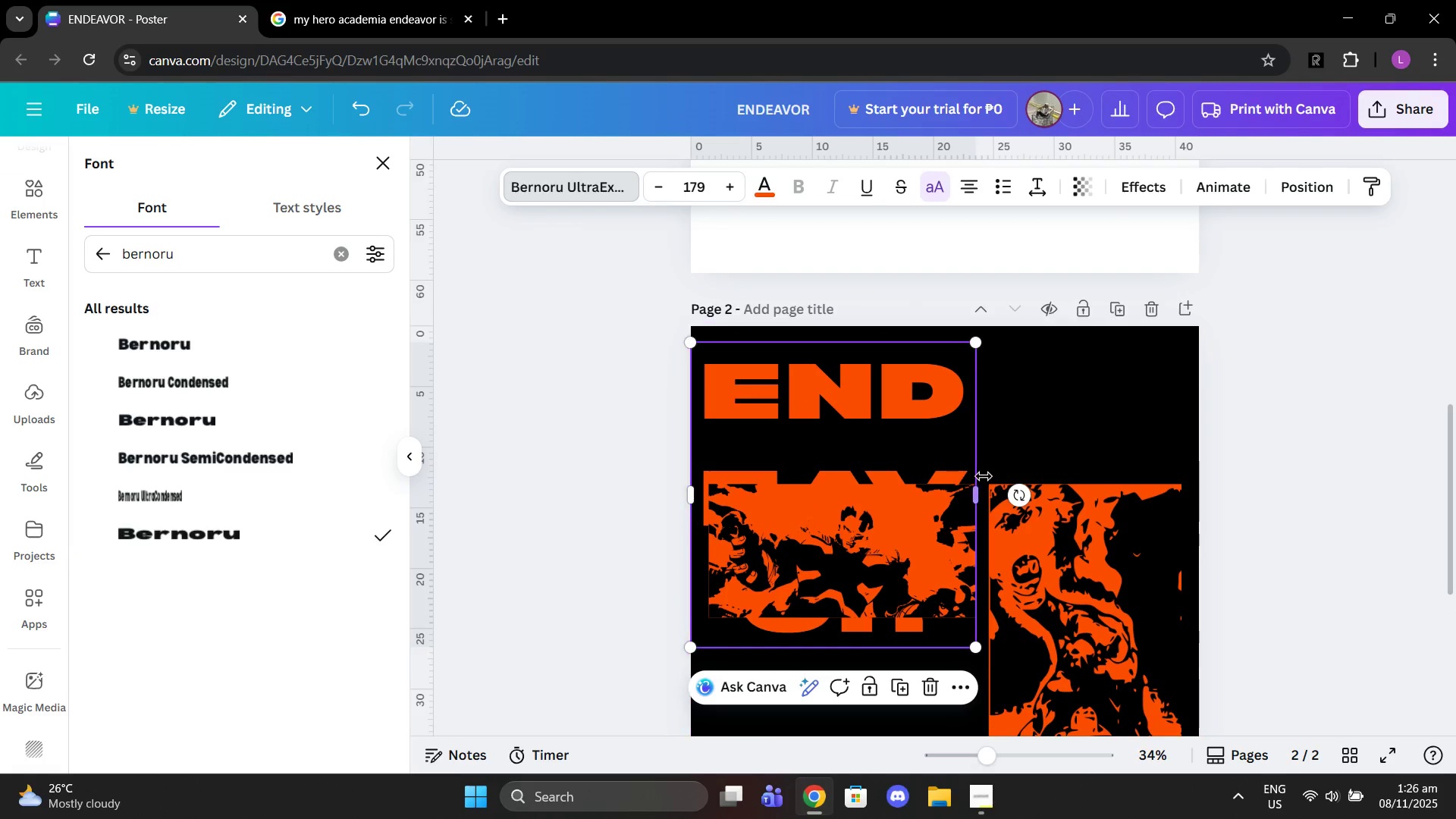 
left_click_drag(start_coordinate=[978, 492], to_coordinate=[1238, 416])
 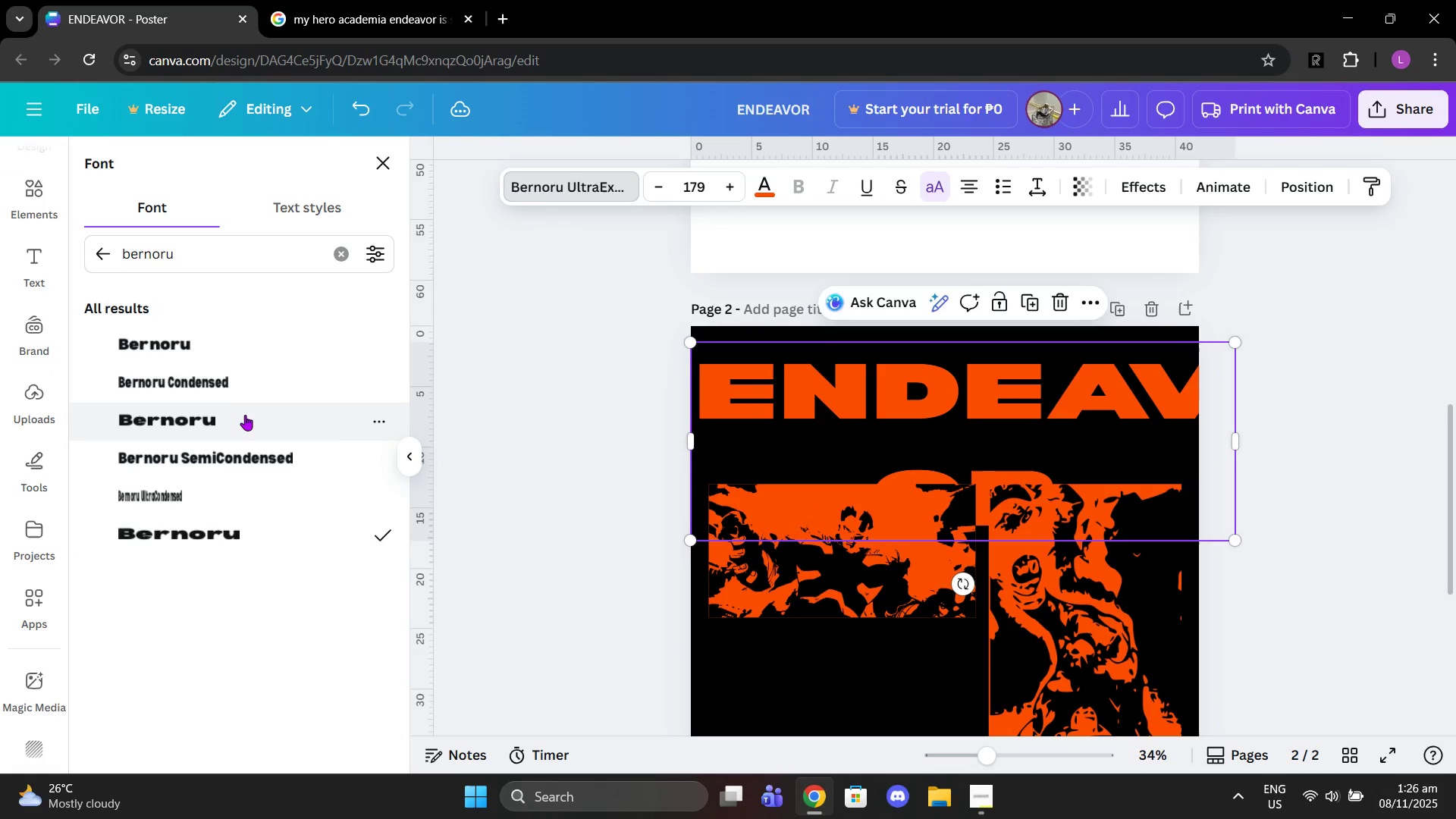 
left_click([237, 420])
 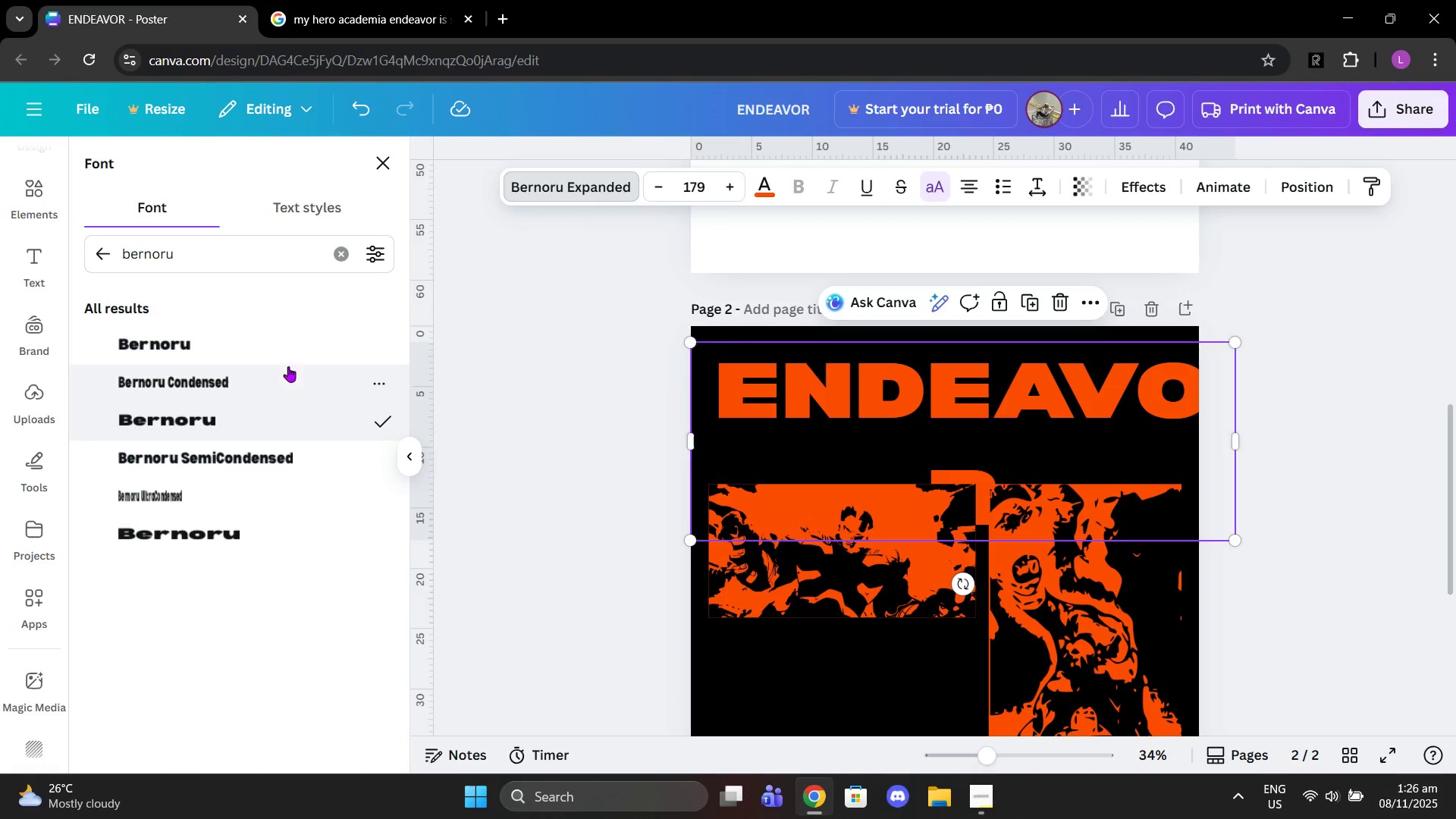 
left_click([209, 372])
 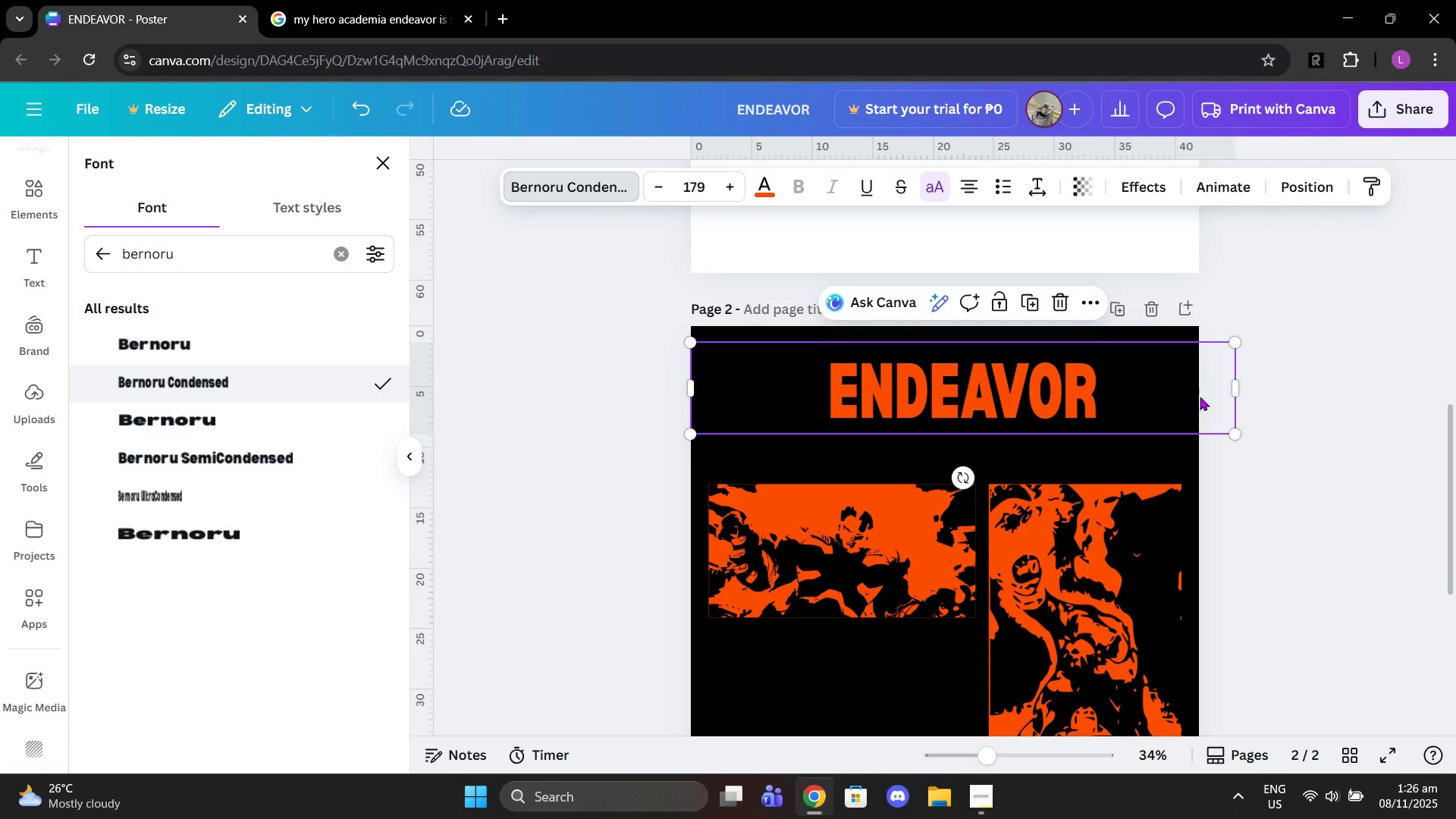 
left_click_drag(start_coordinate=[1241, 395], to_coordinate=[1205, 391])
 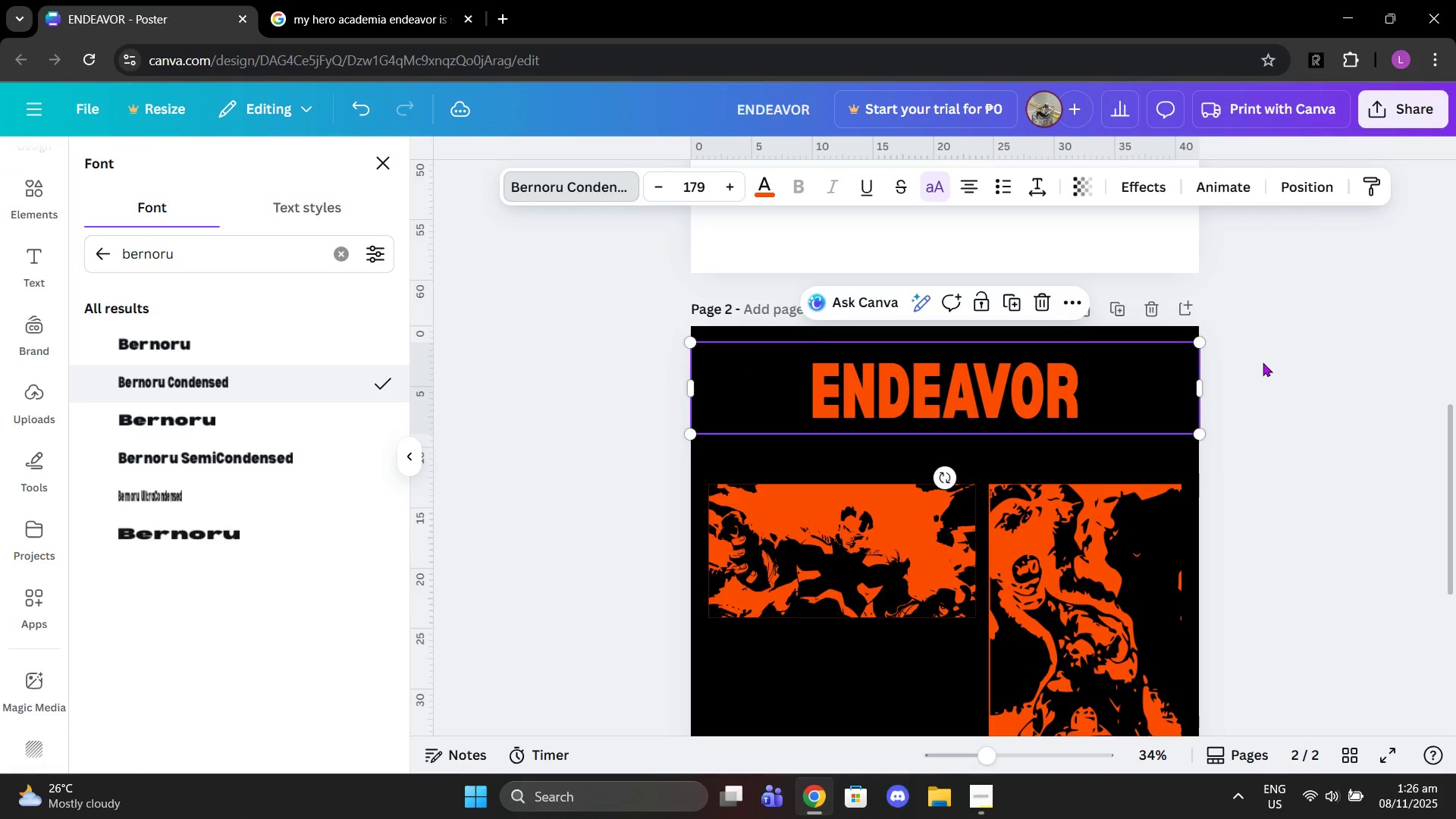 
left_click([1263, 362])
 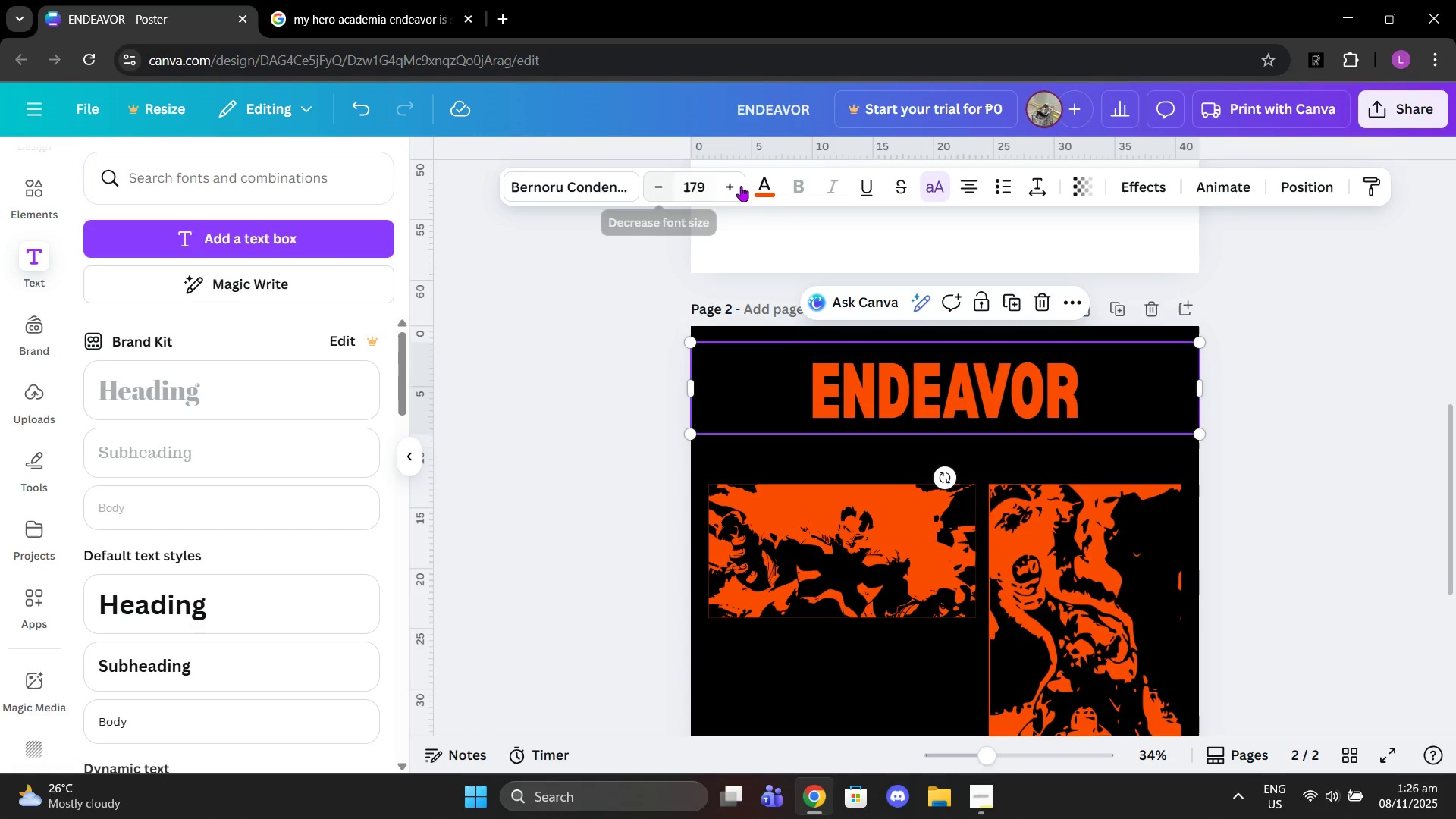 
double_click([741, 186])
 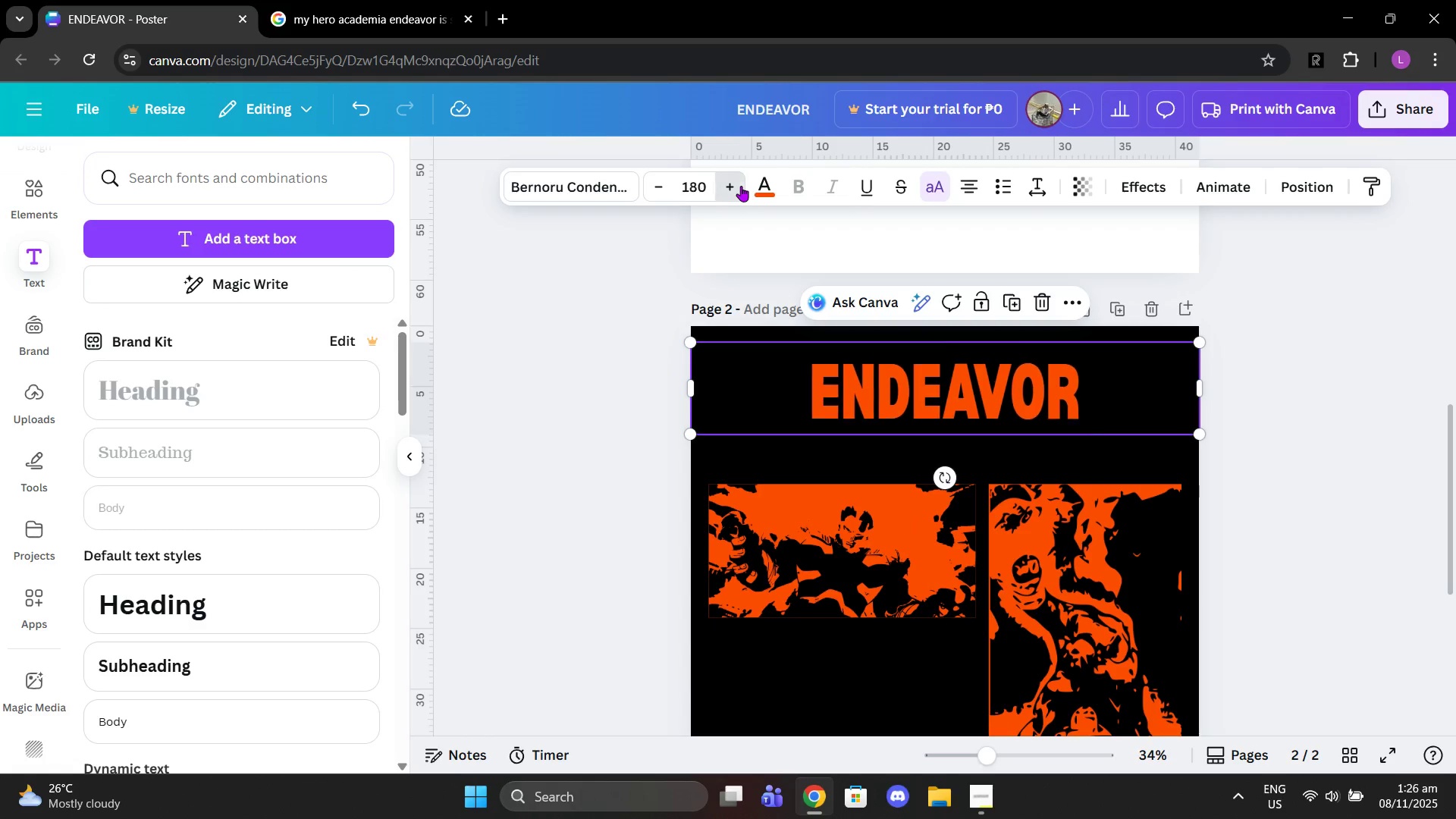 
triple_click([741, 186])
 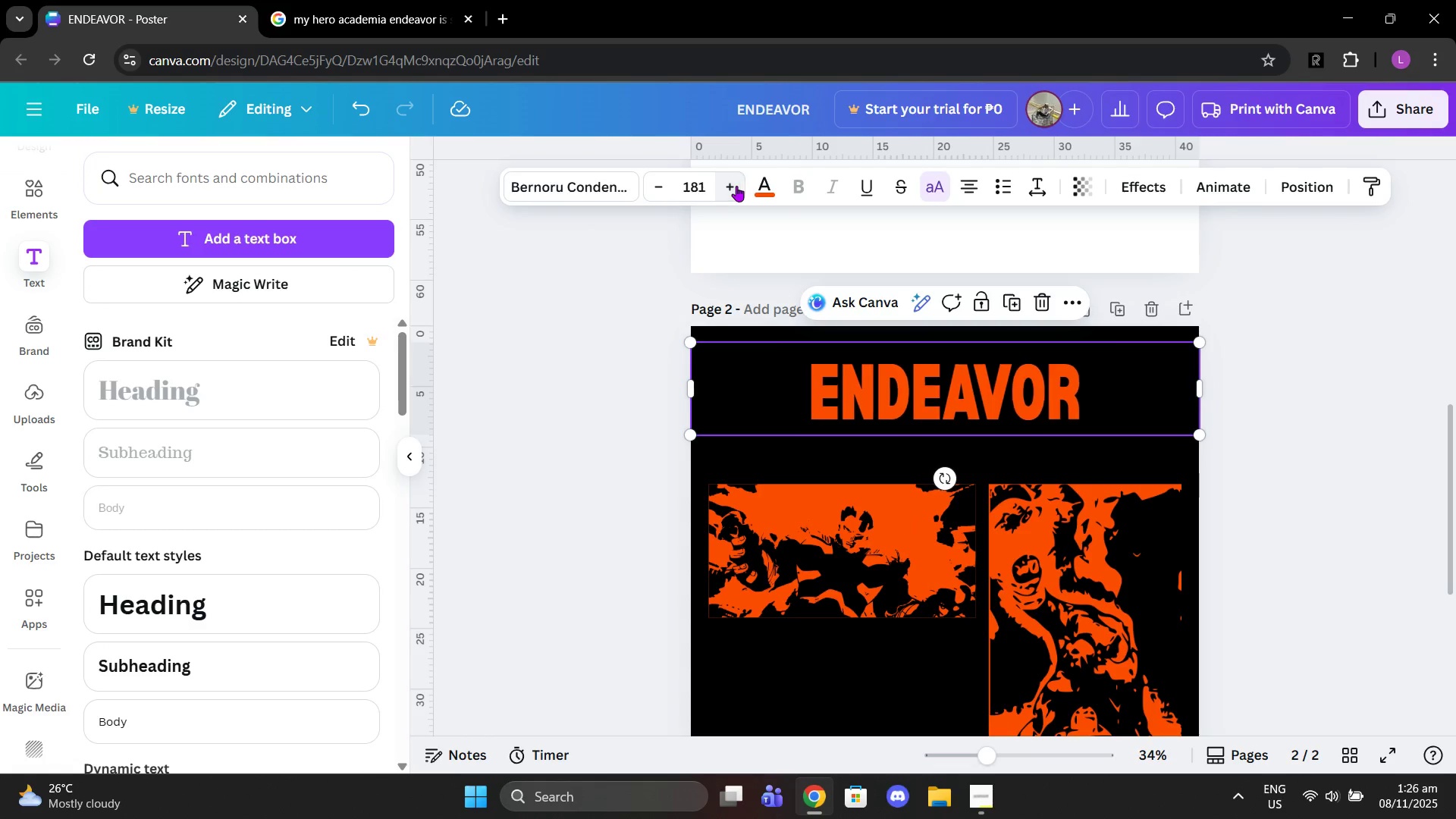 
triple_click([736, 186])
 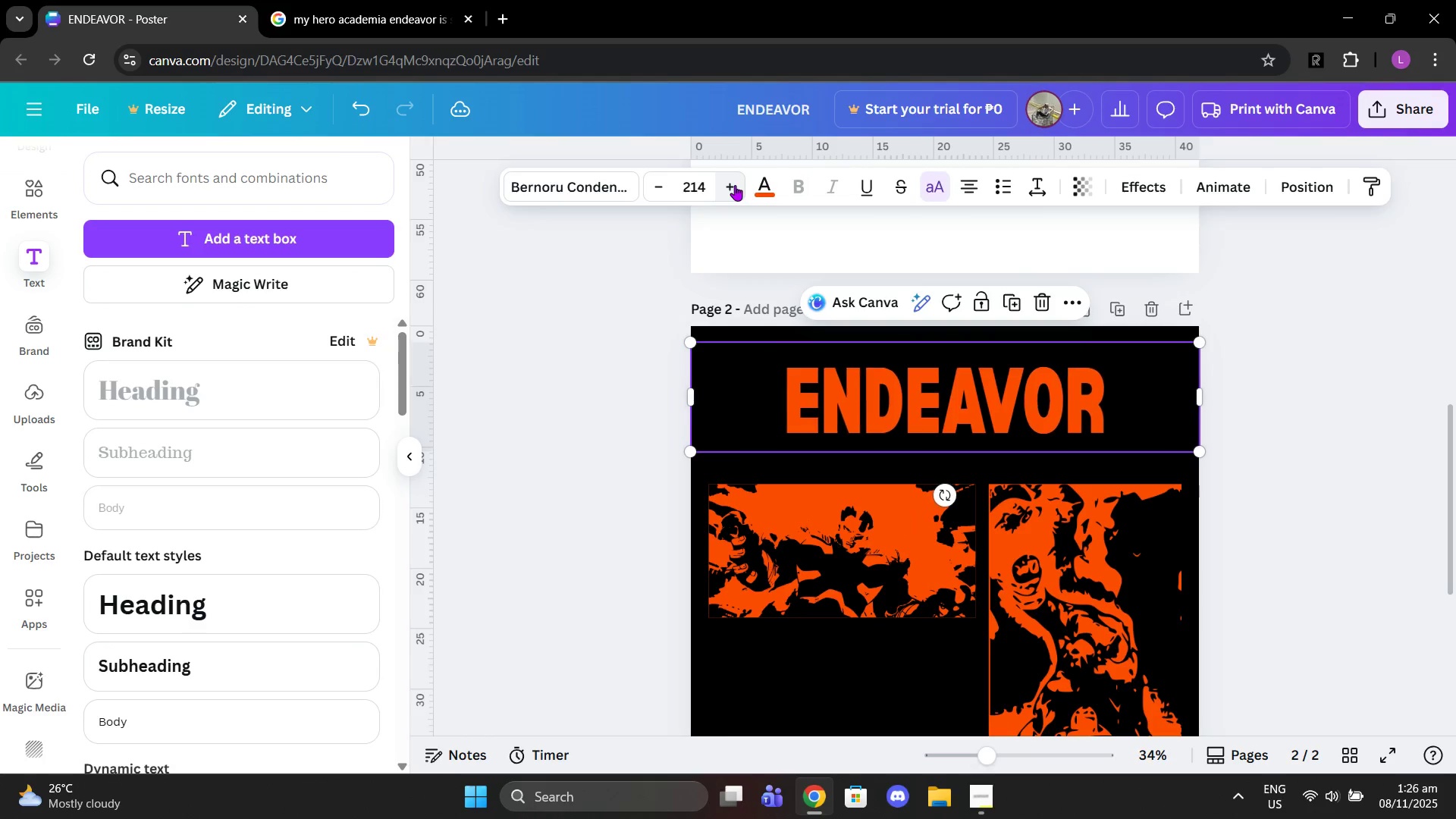 
triple_click([735, 185])
 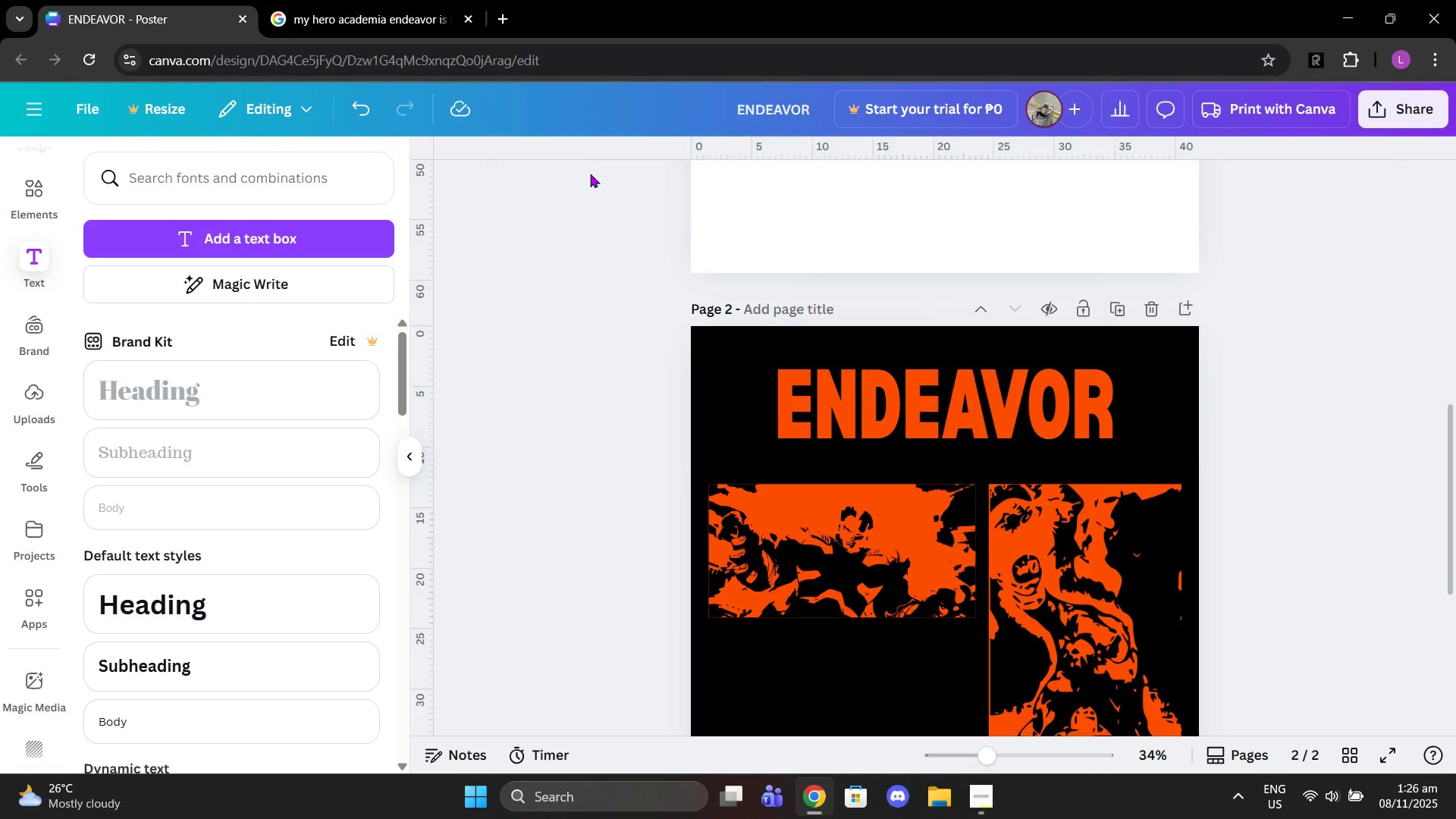 
double_click([589, 182])
 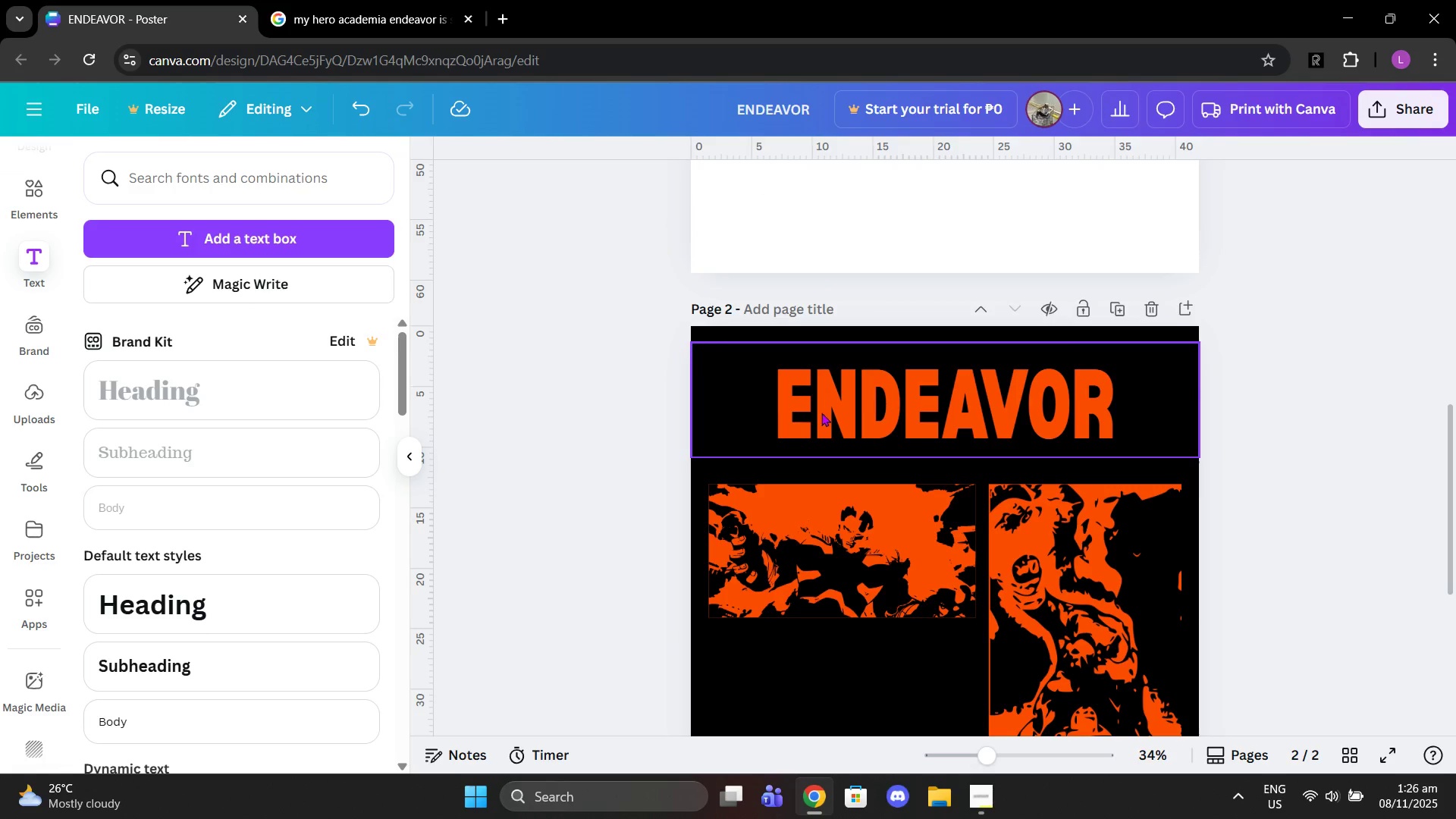 
triple_click([821, 413])
 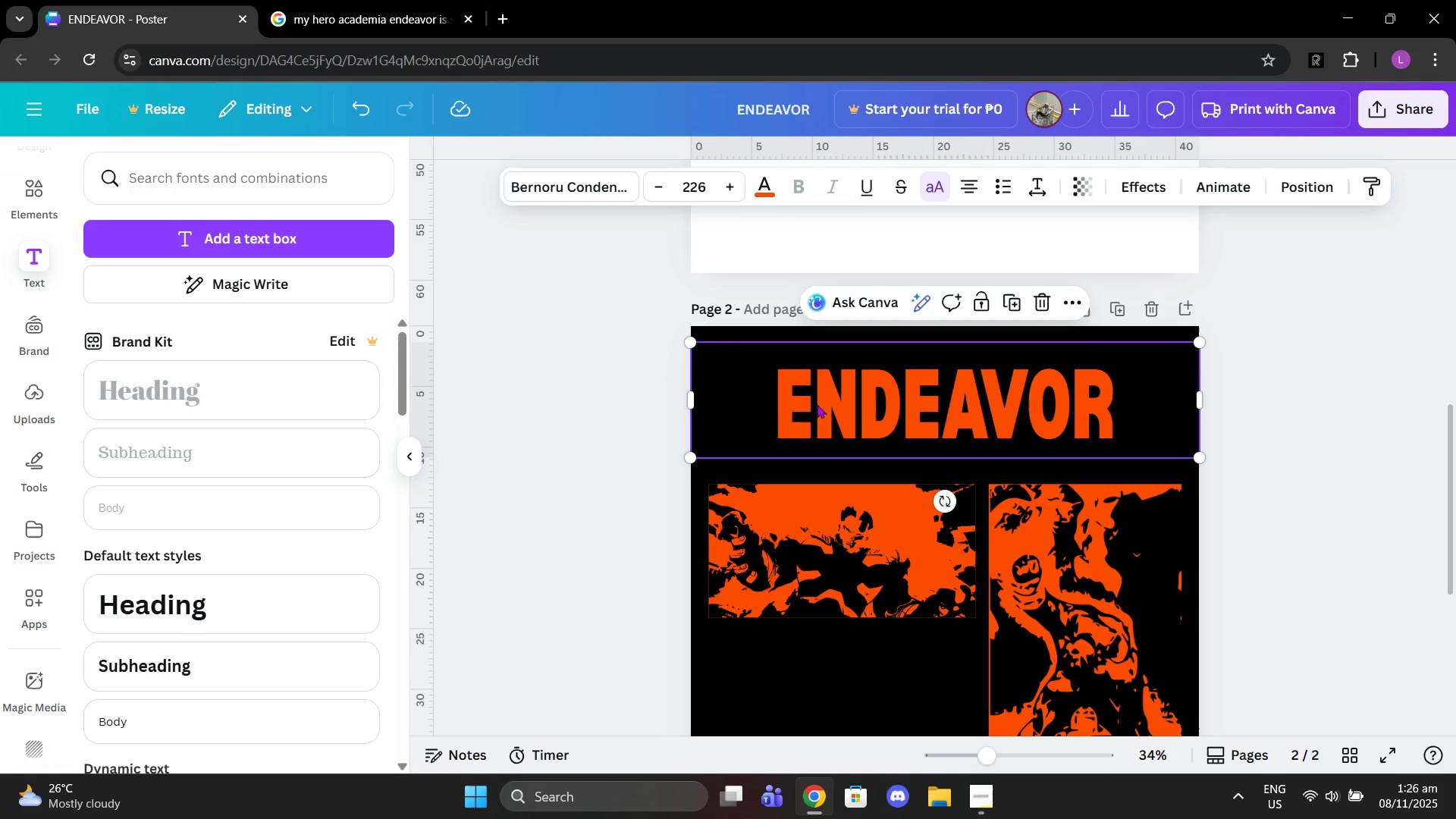 
key(Control+Z)
 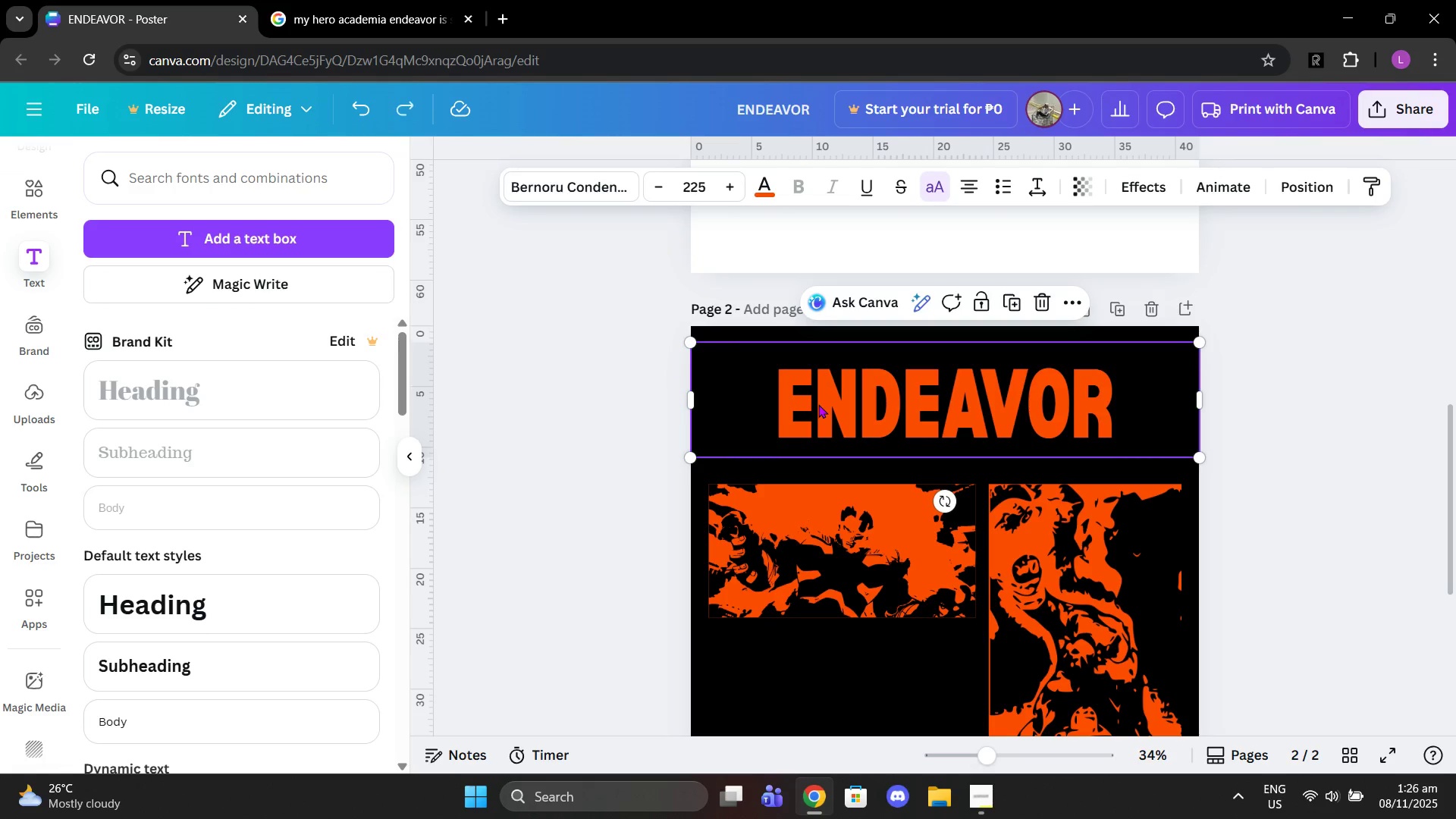 
key(Control+Z)
 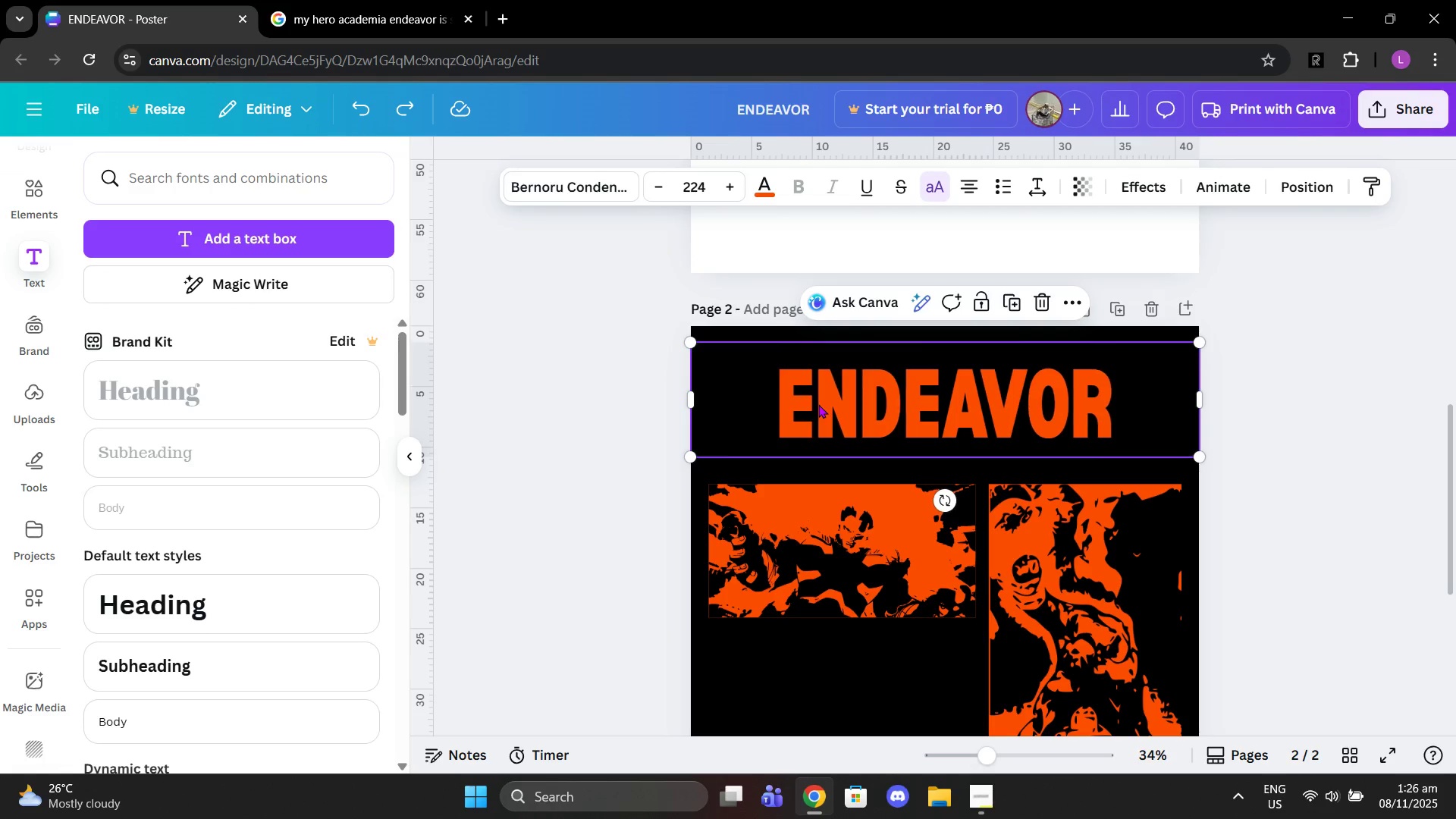 
key(Control+Z)
 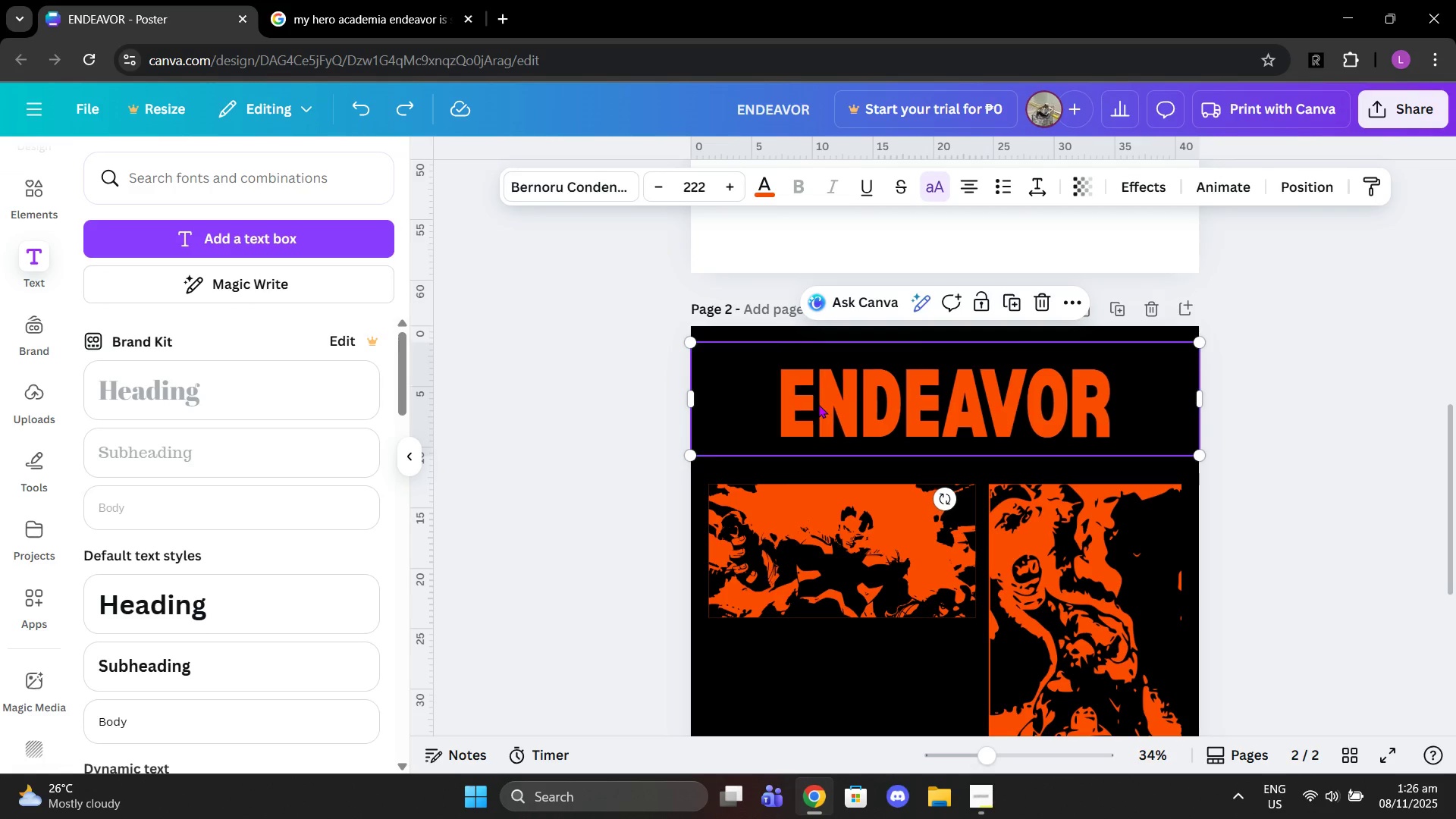 
key(Control+Z)
 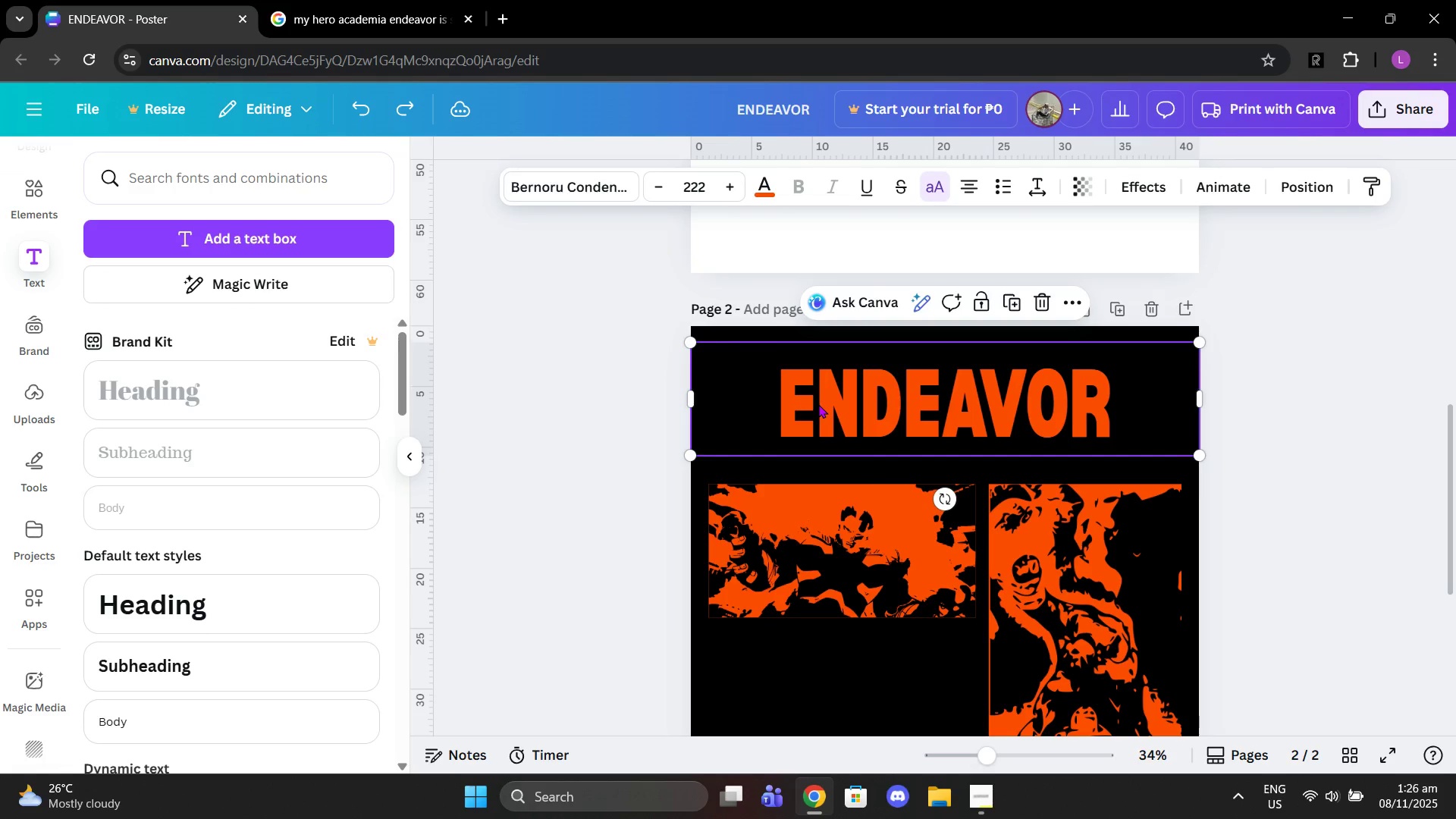 
key(Control+Z)
 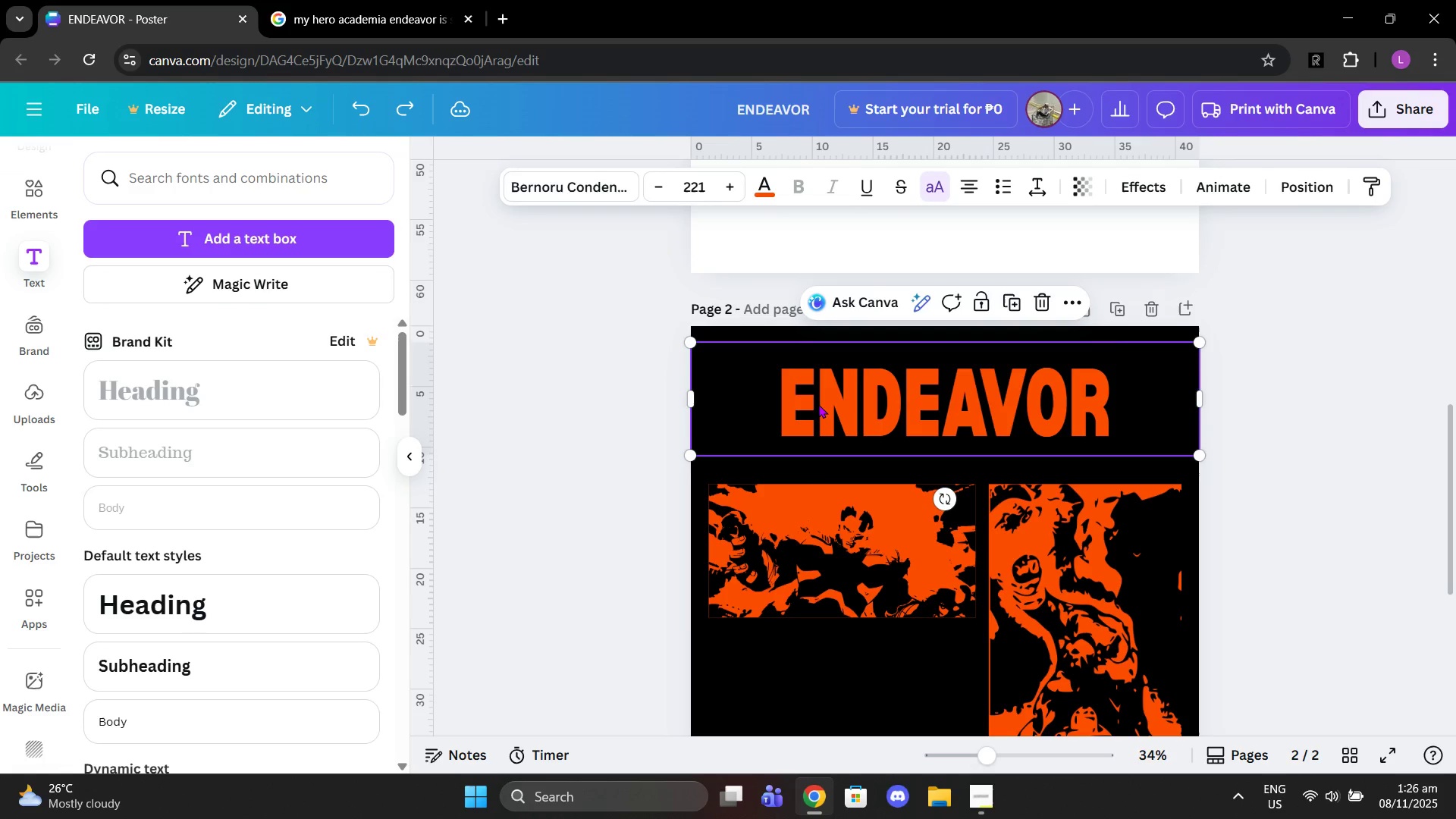 
key(Control+Z)
 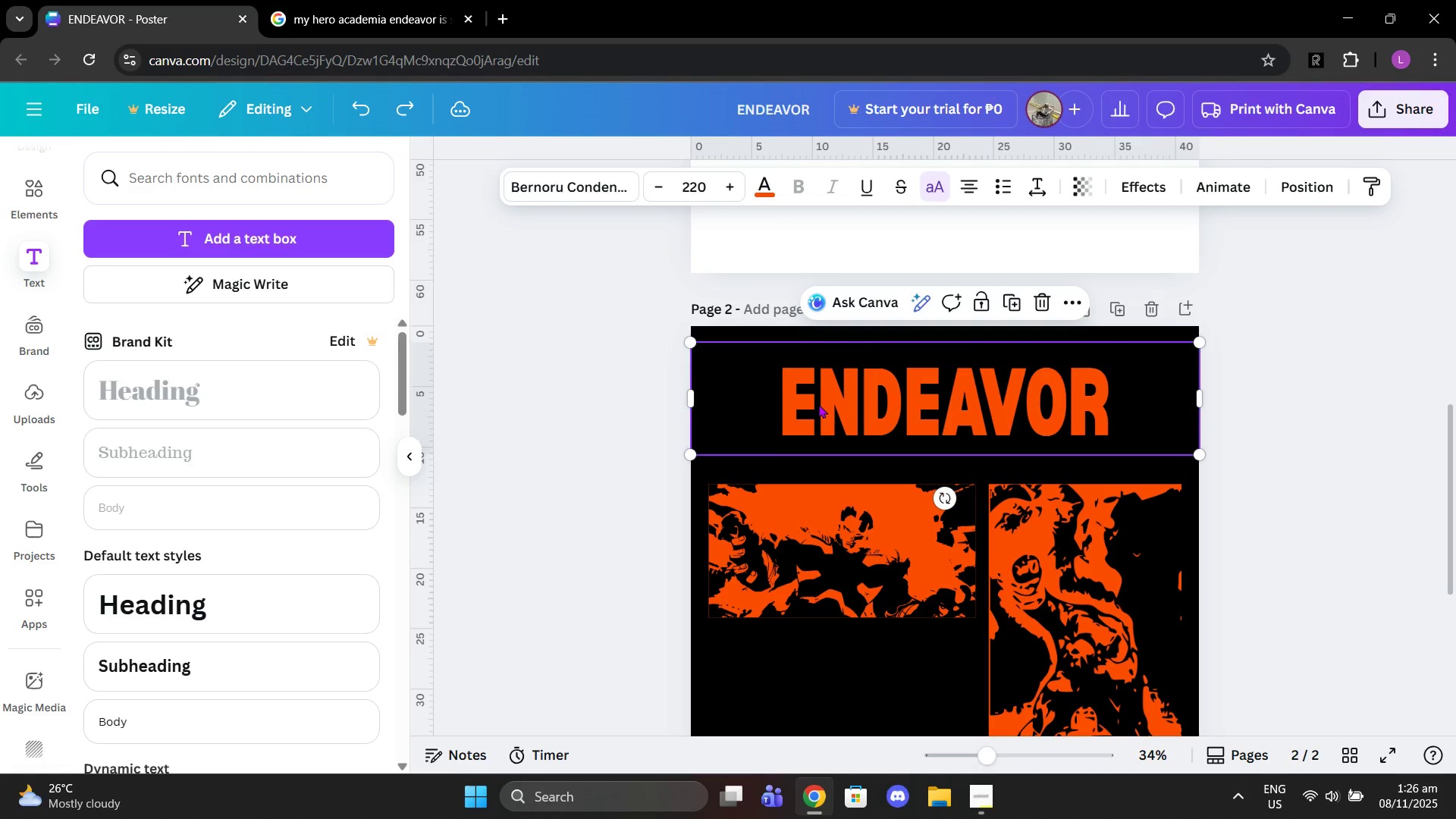 
key(Control+Z)
 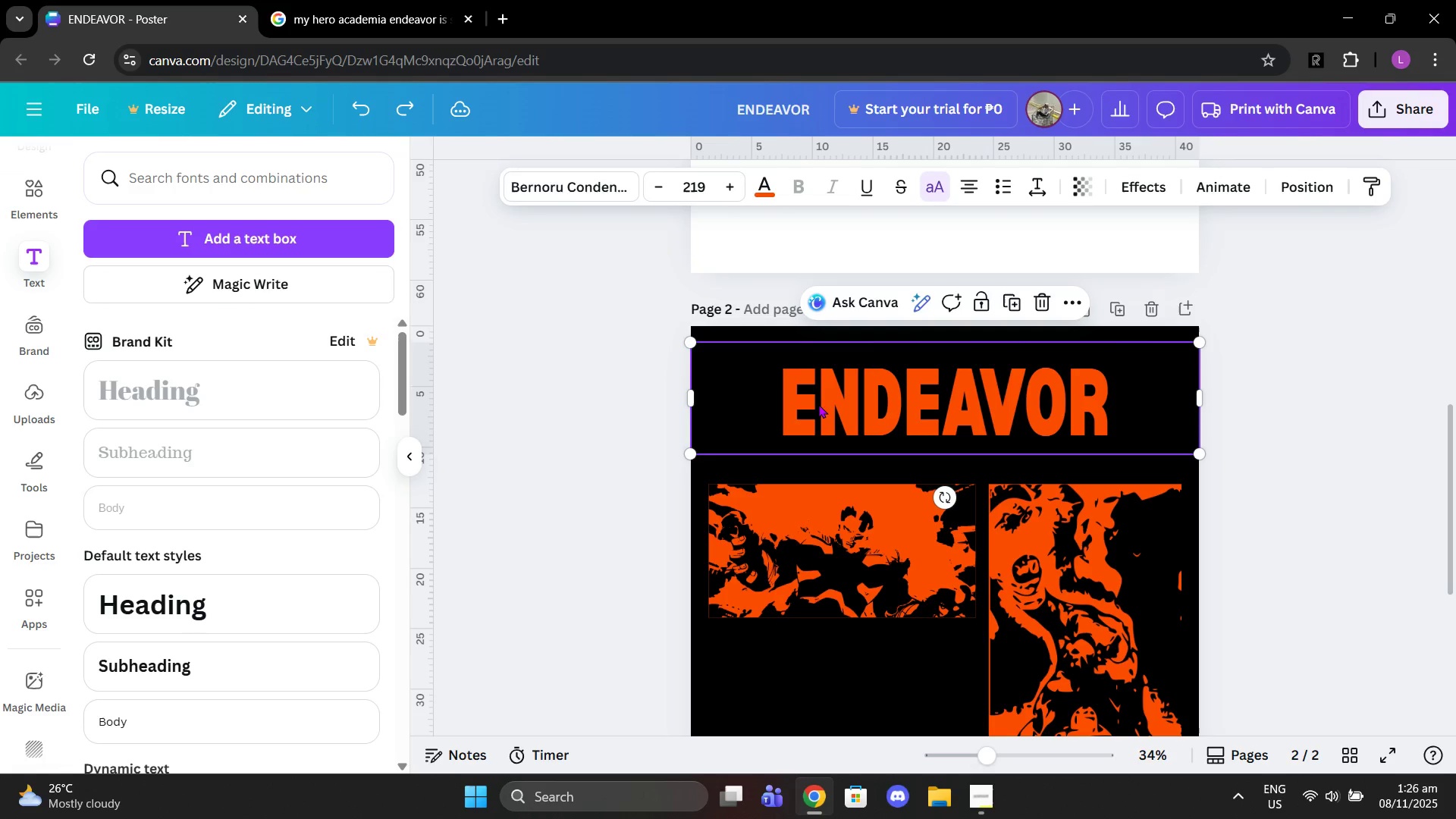 
key(Control+Z)
 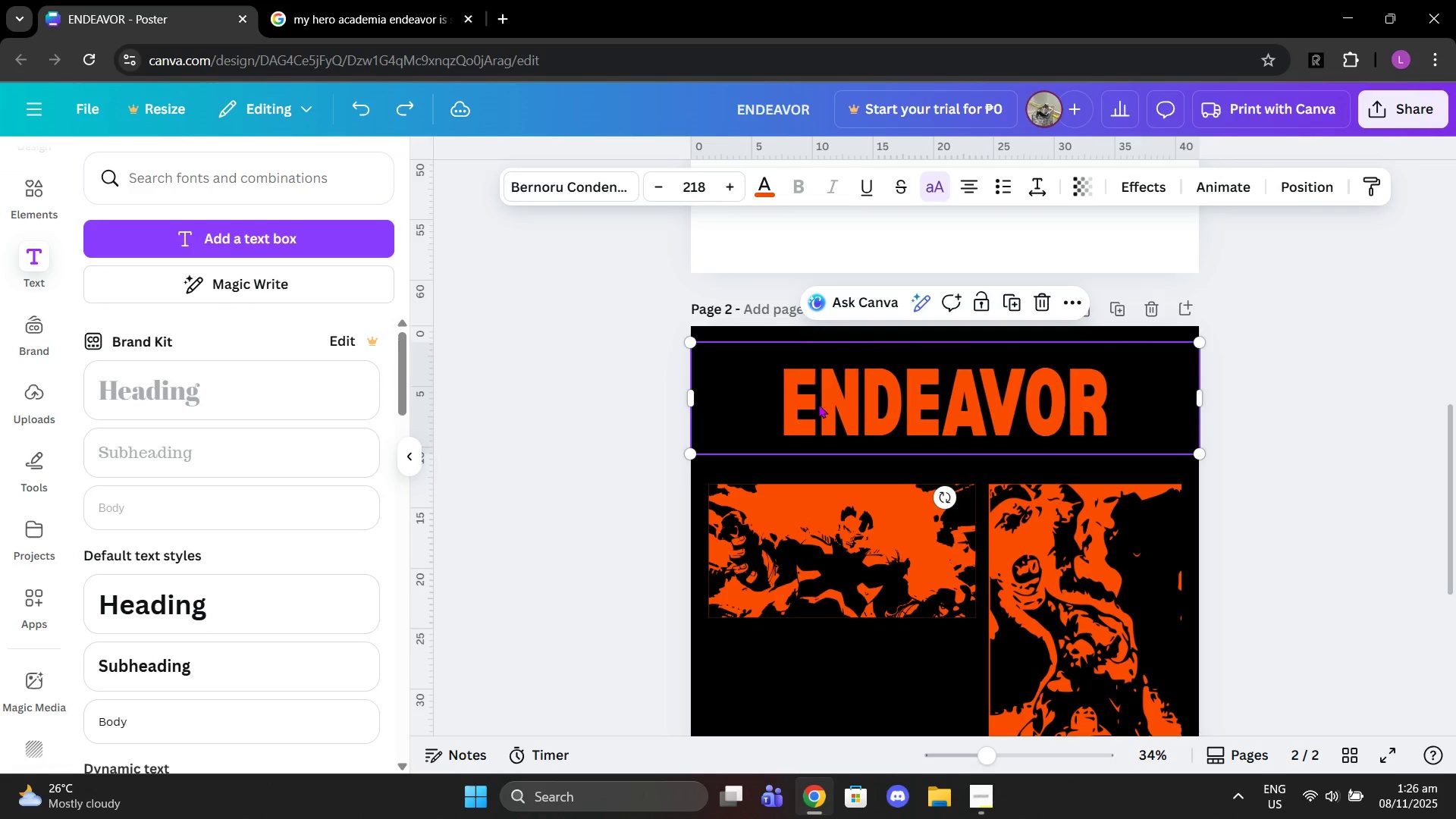 
key(Control+Z)
 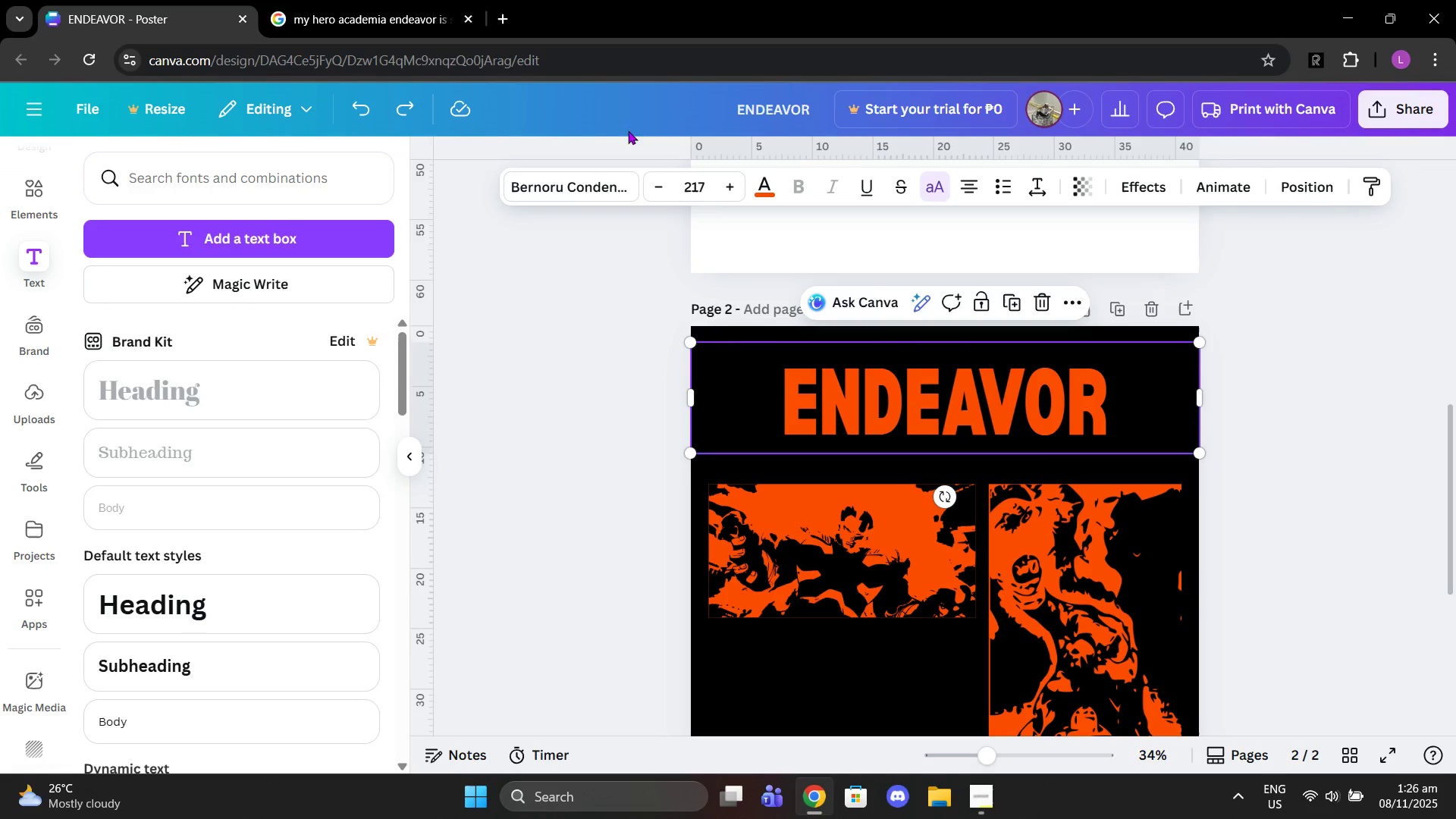 
left_click([588, 194])
 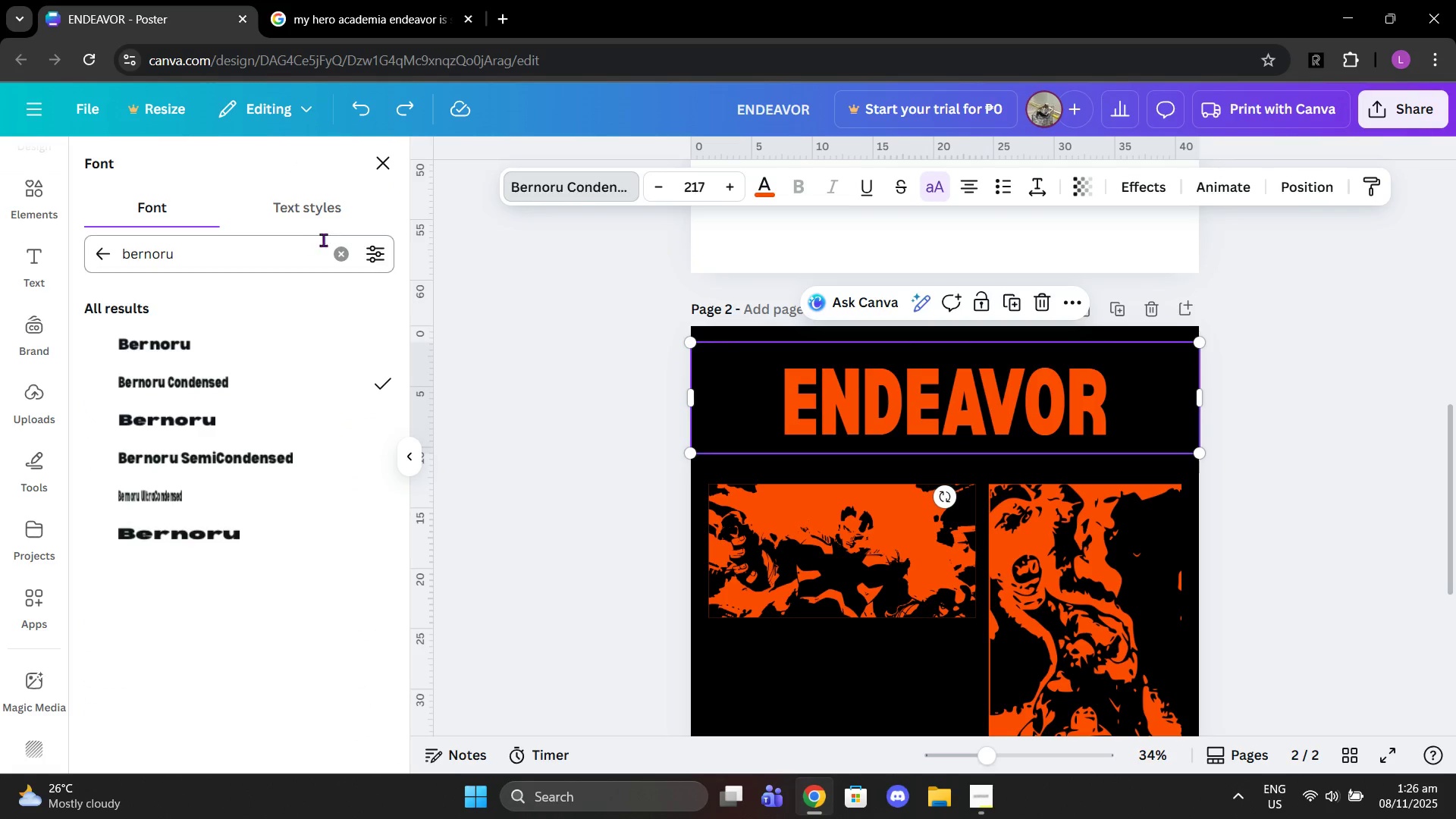 
left_click([337, 243])
 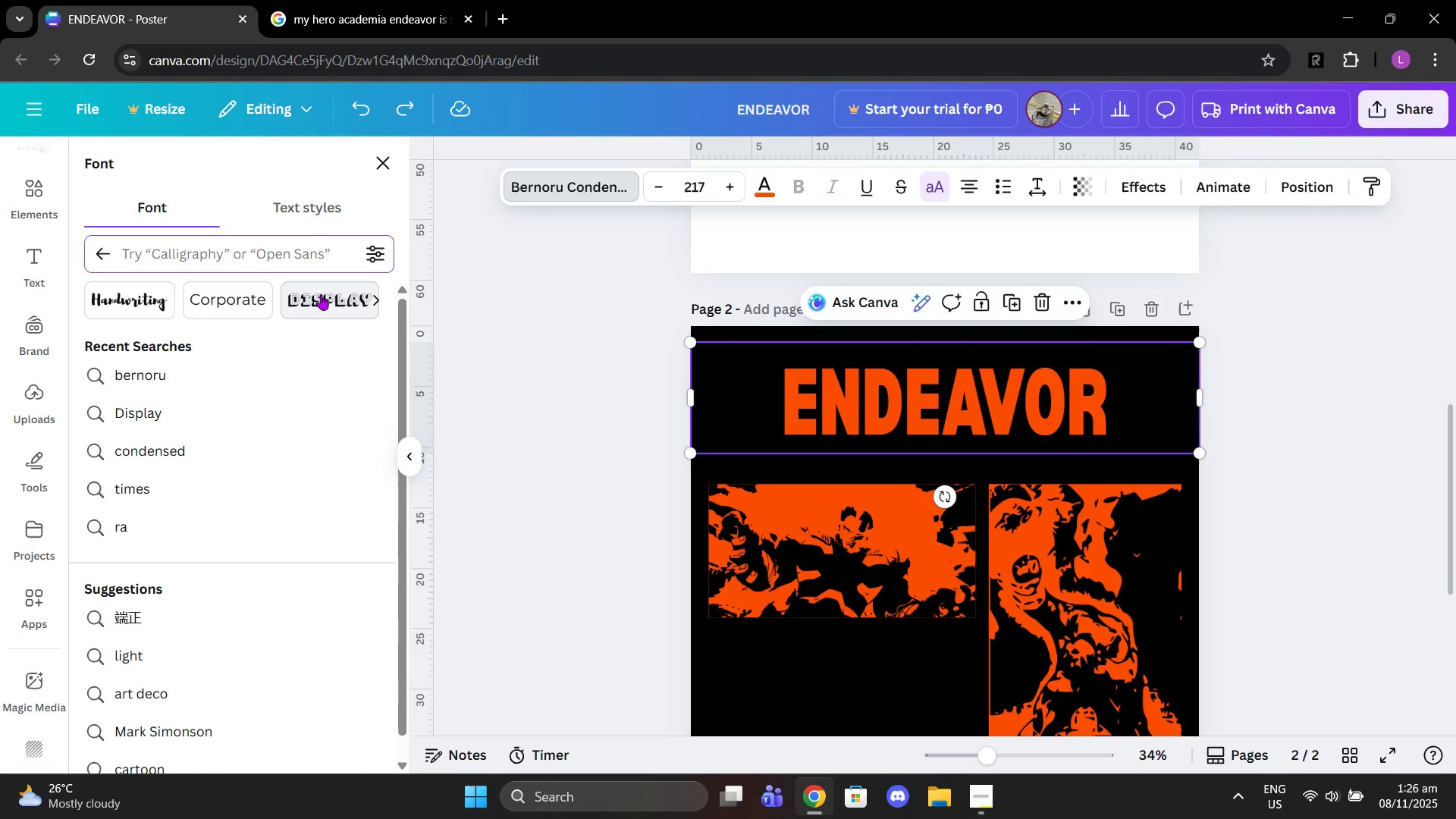 
scroll: coordinate [251, 399], scroll_direction: down, amount: 2.0
 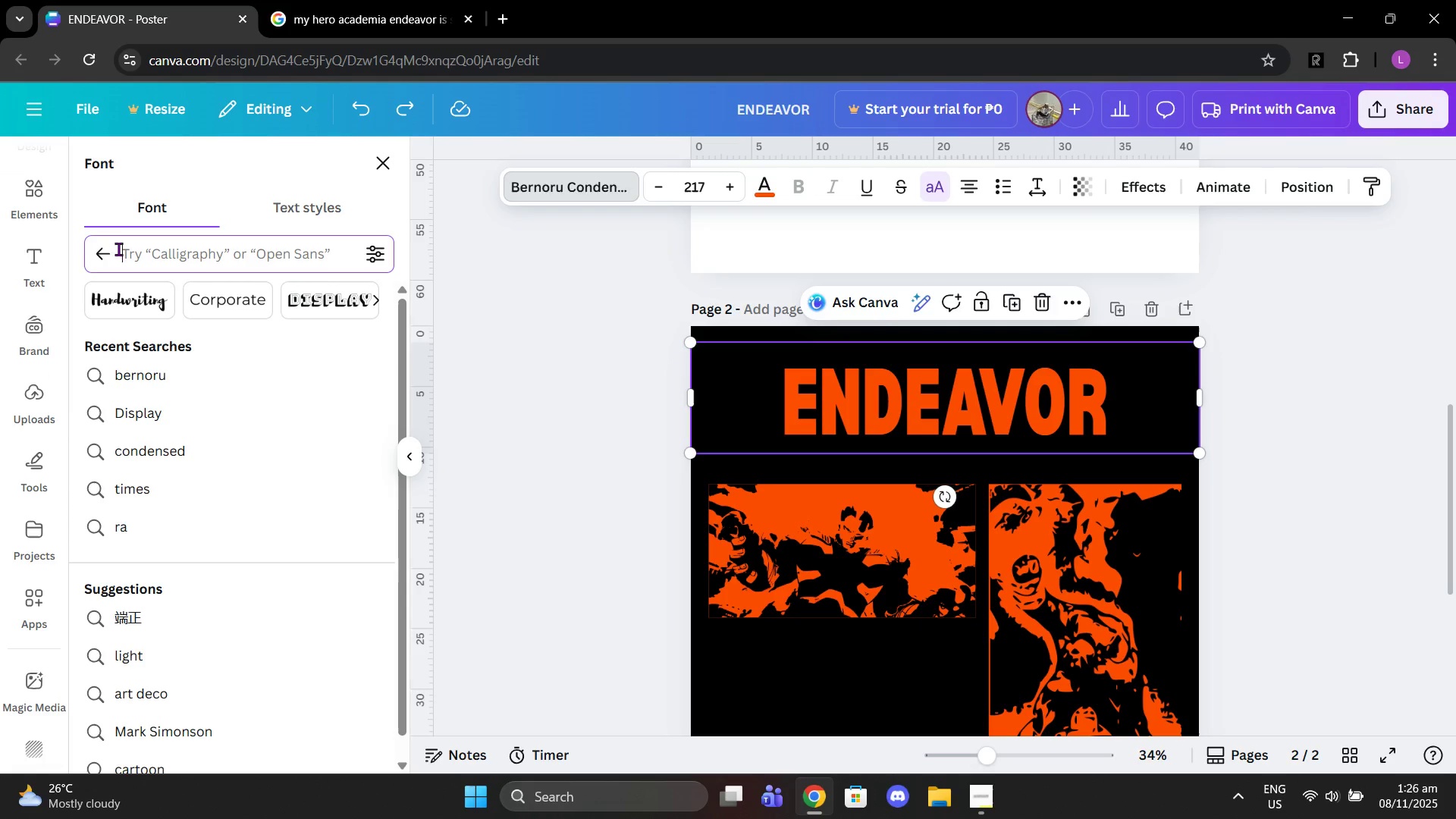 
left_click([109, 262])
 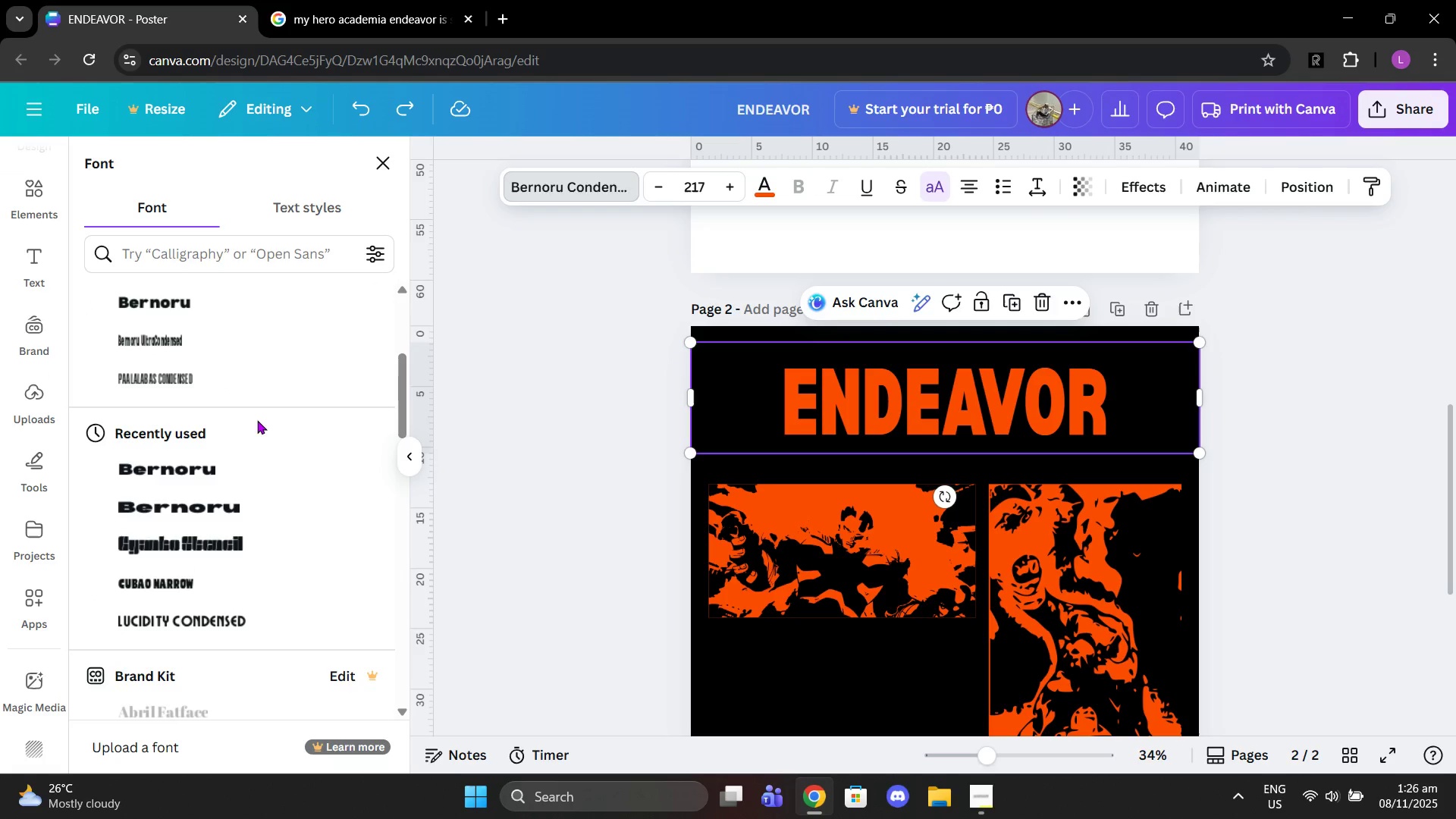 
scroll: coordinate [255, 369], scroll_direction: up, amount: 2.0
 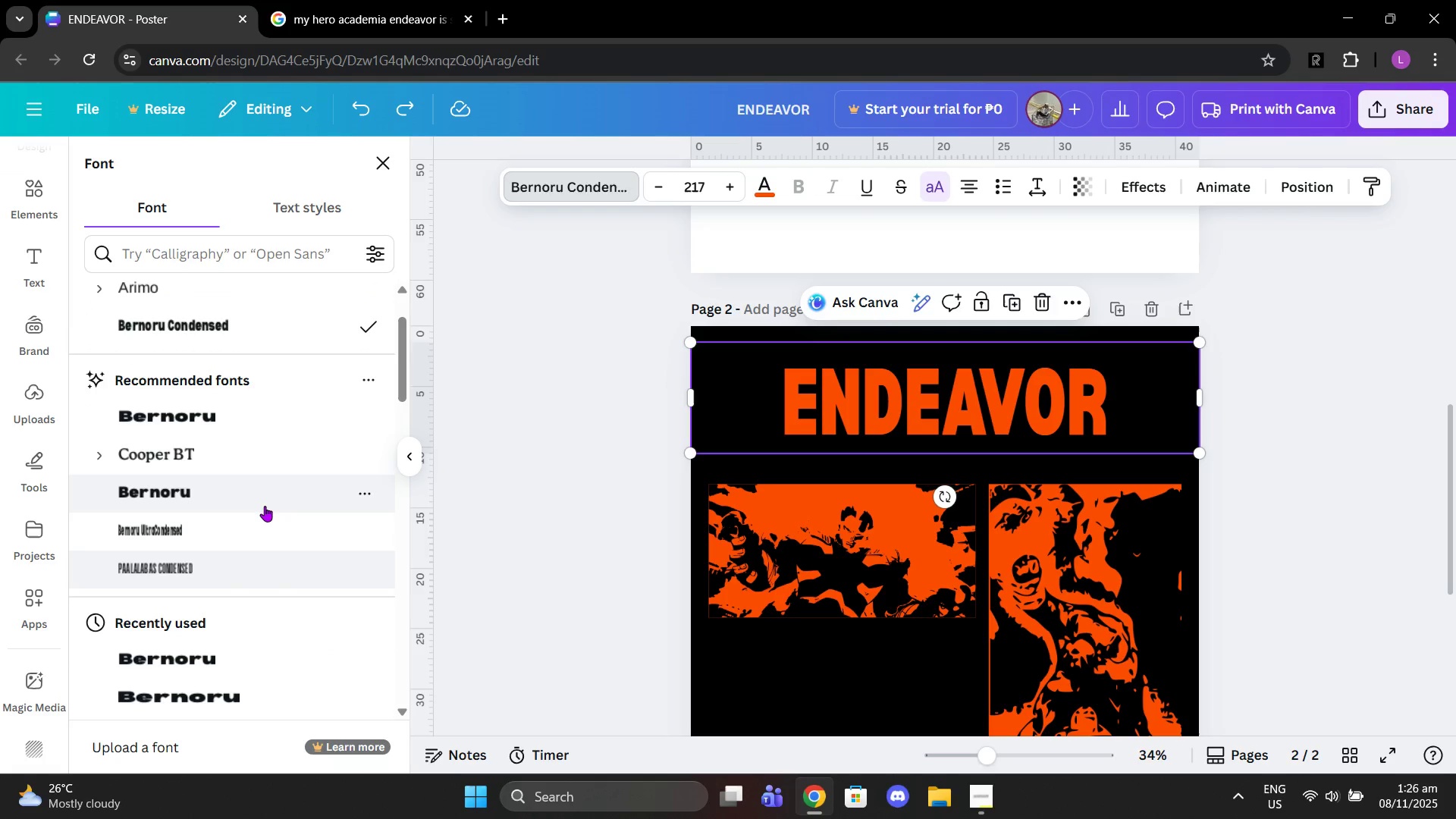 
left_click([253, 532])
 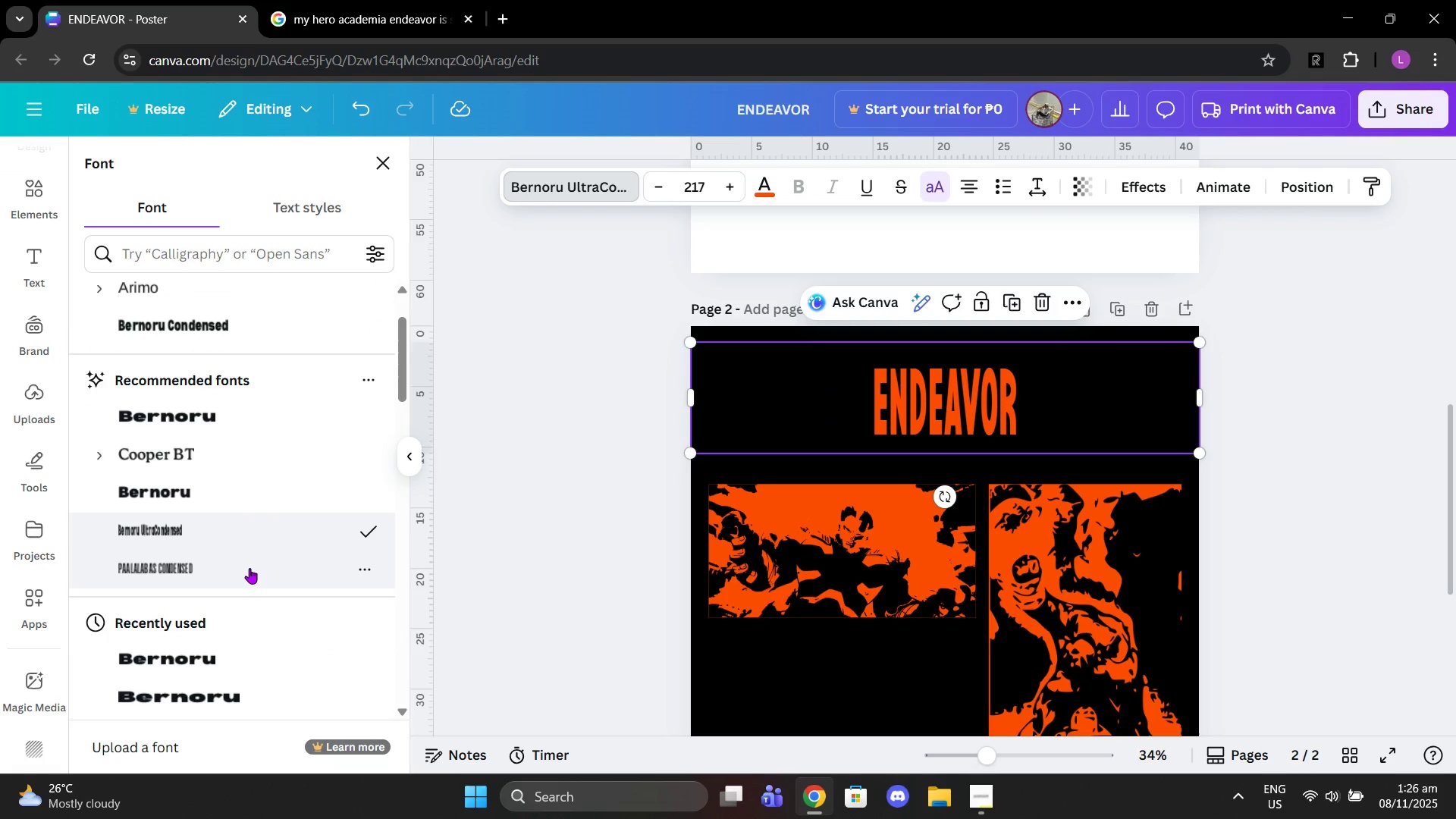 
left_click([249, 568])
 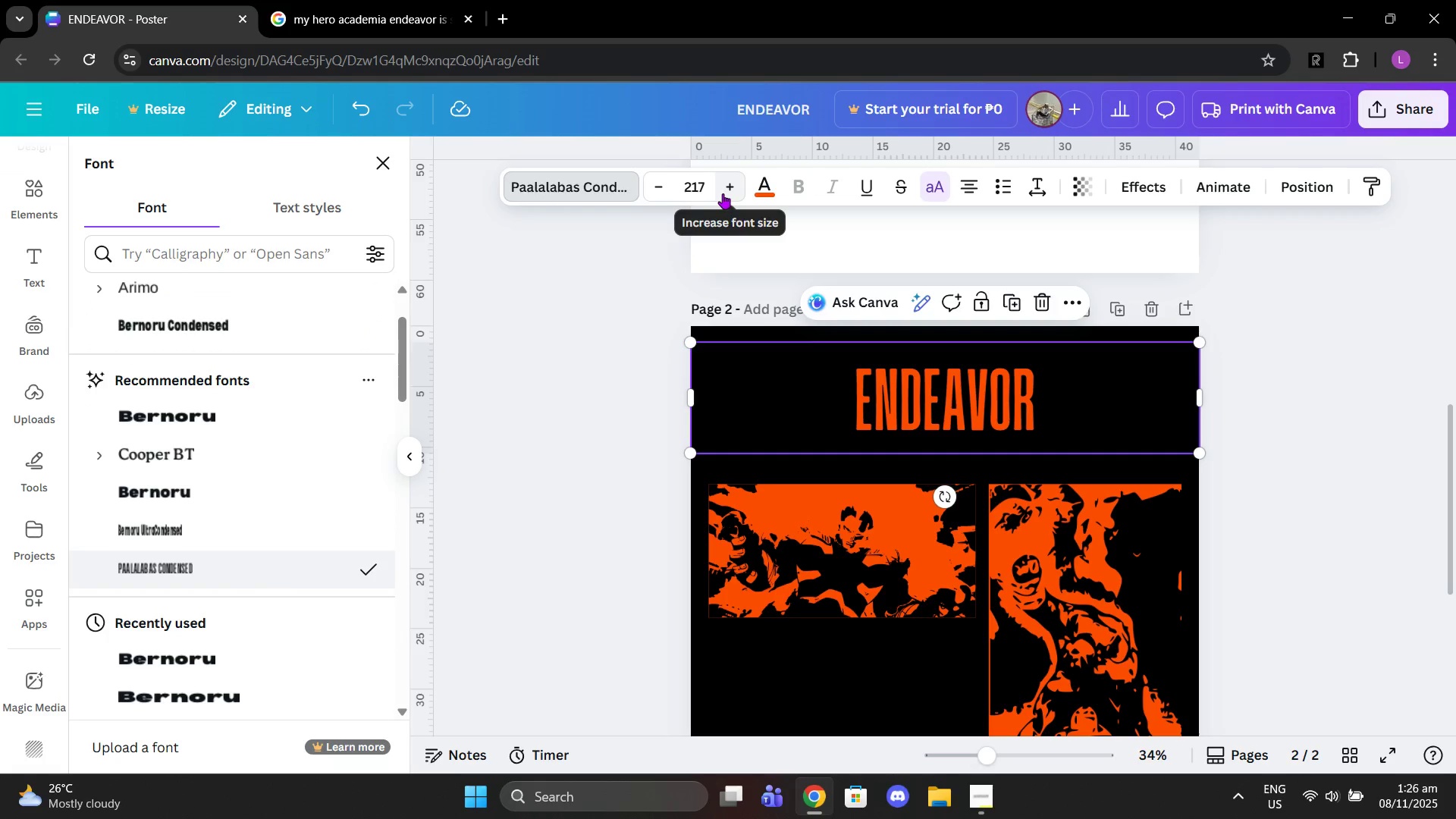 
left_click([288, 250])
 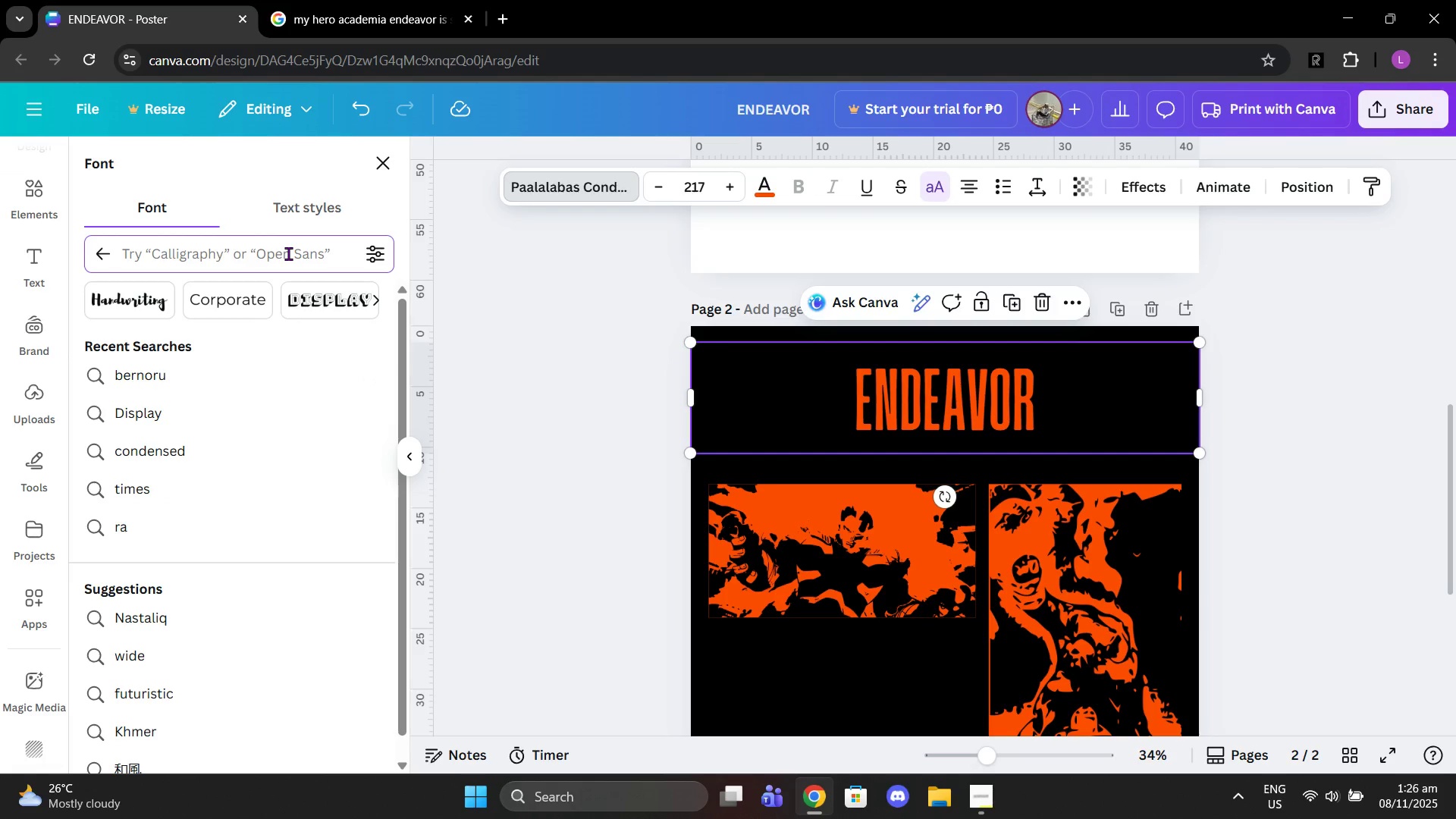 
type(paa)
 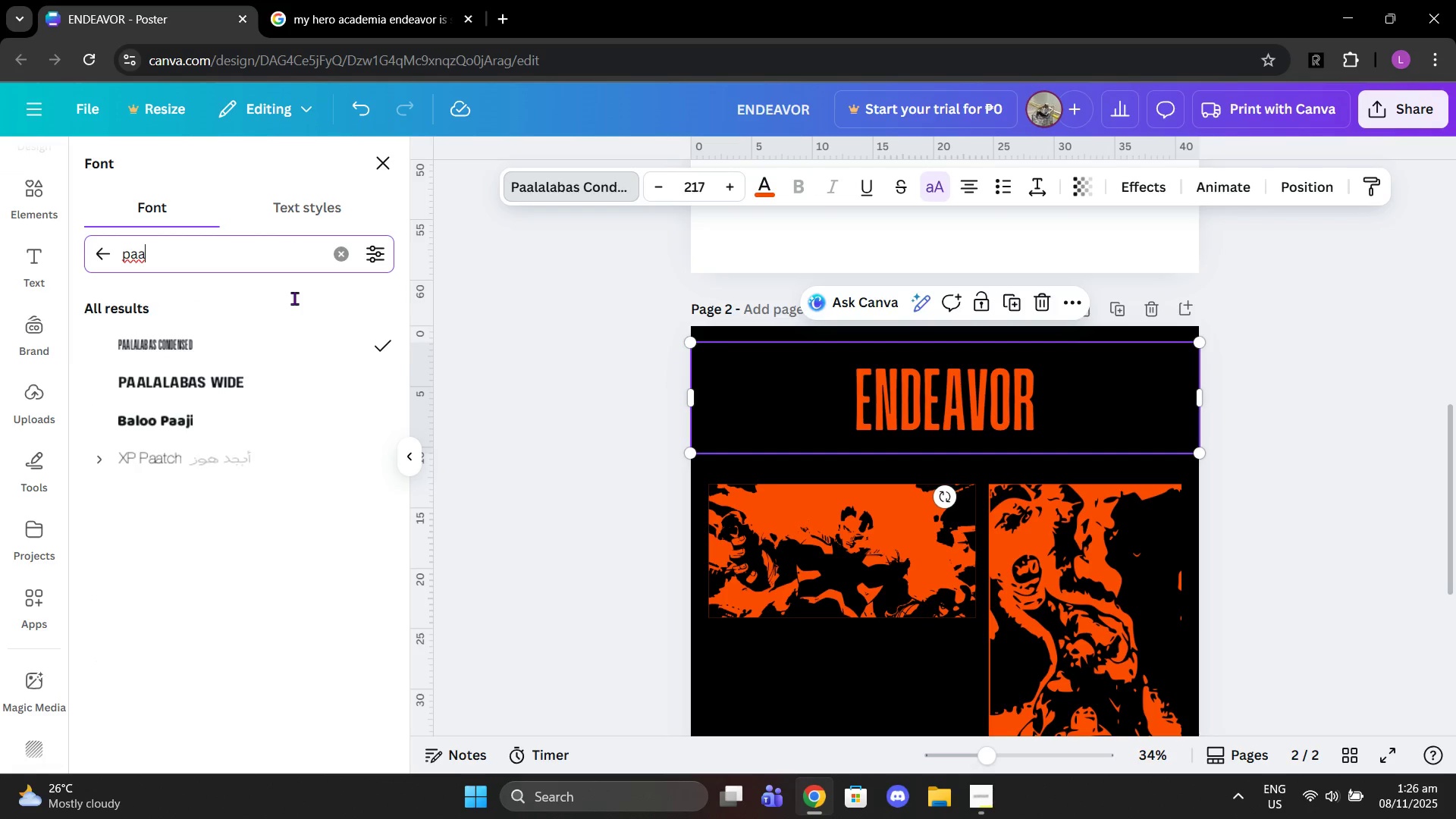 
left_click([294, 378])
 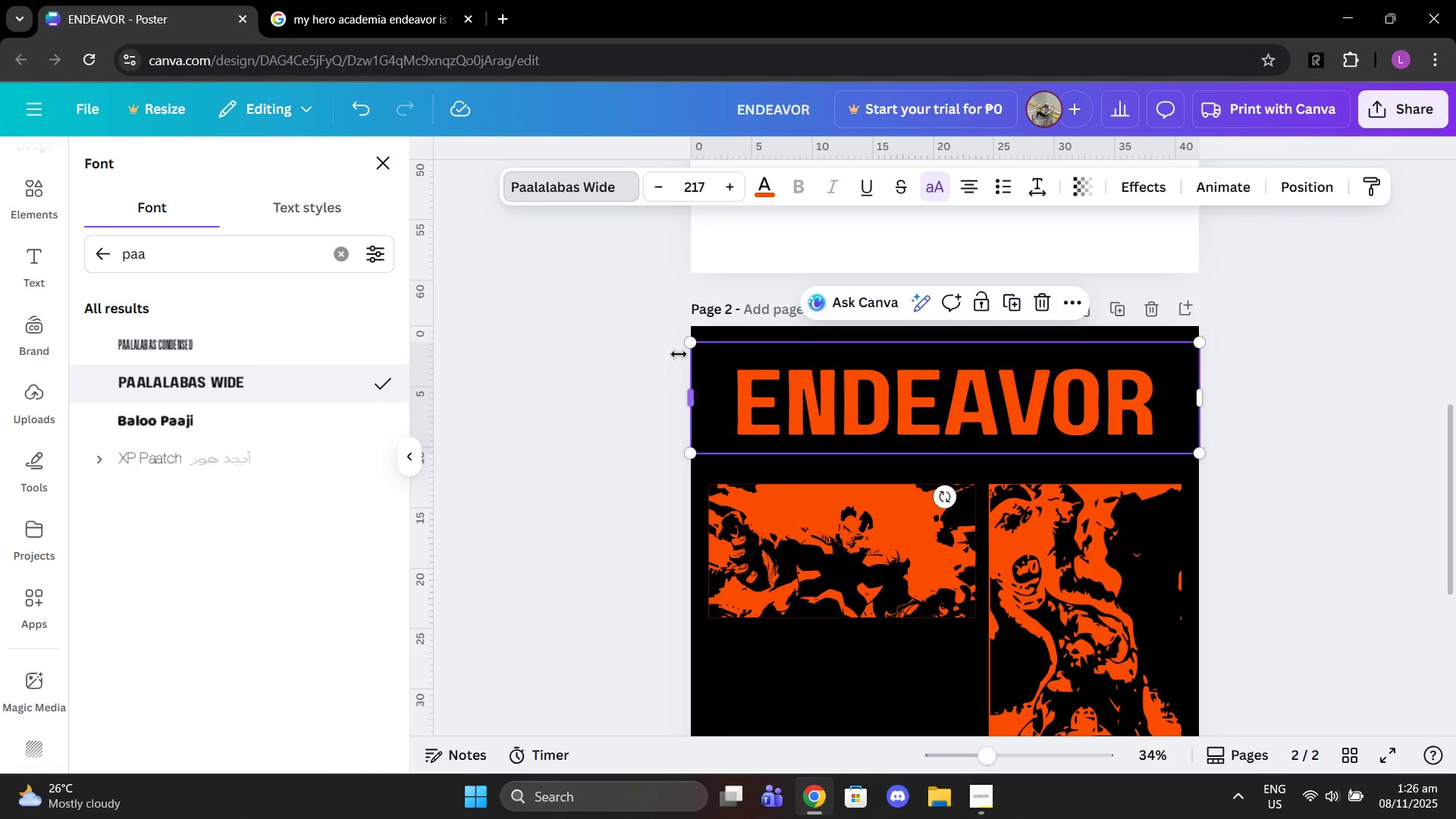 
double_click([723, 188])
 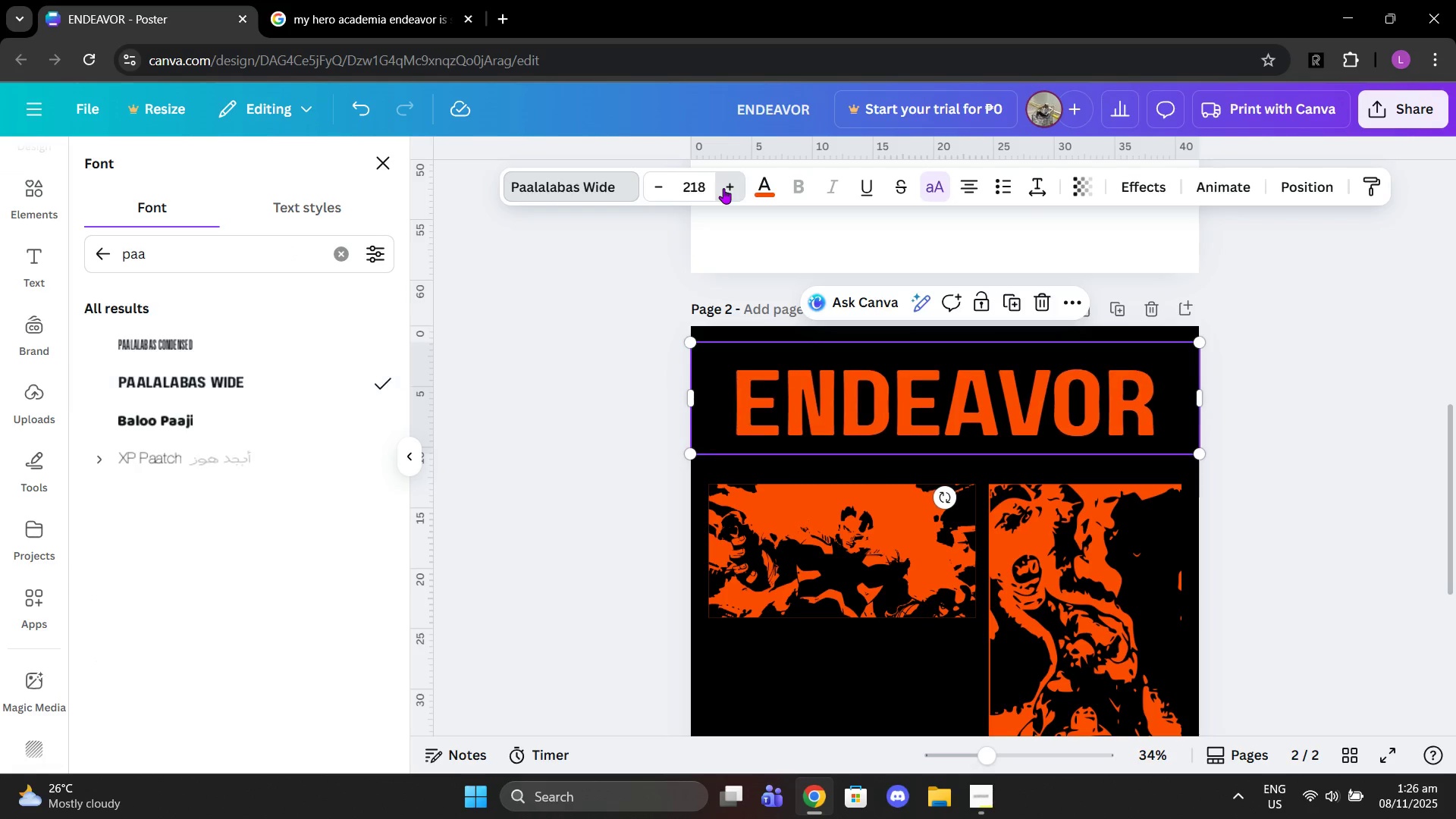 
triple_click([723, 188])
 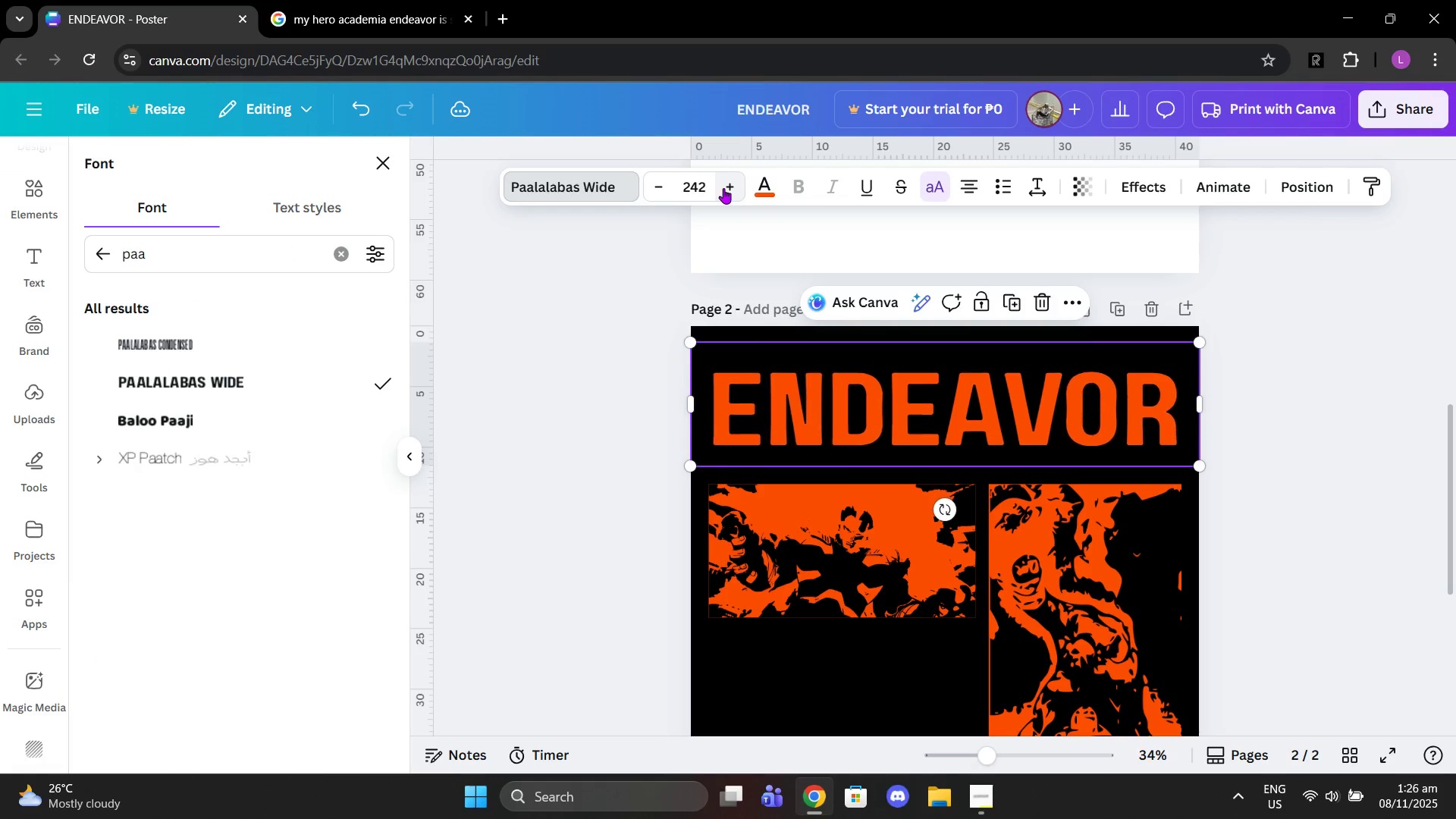 
triple_click([723, 188])
 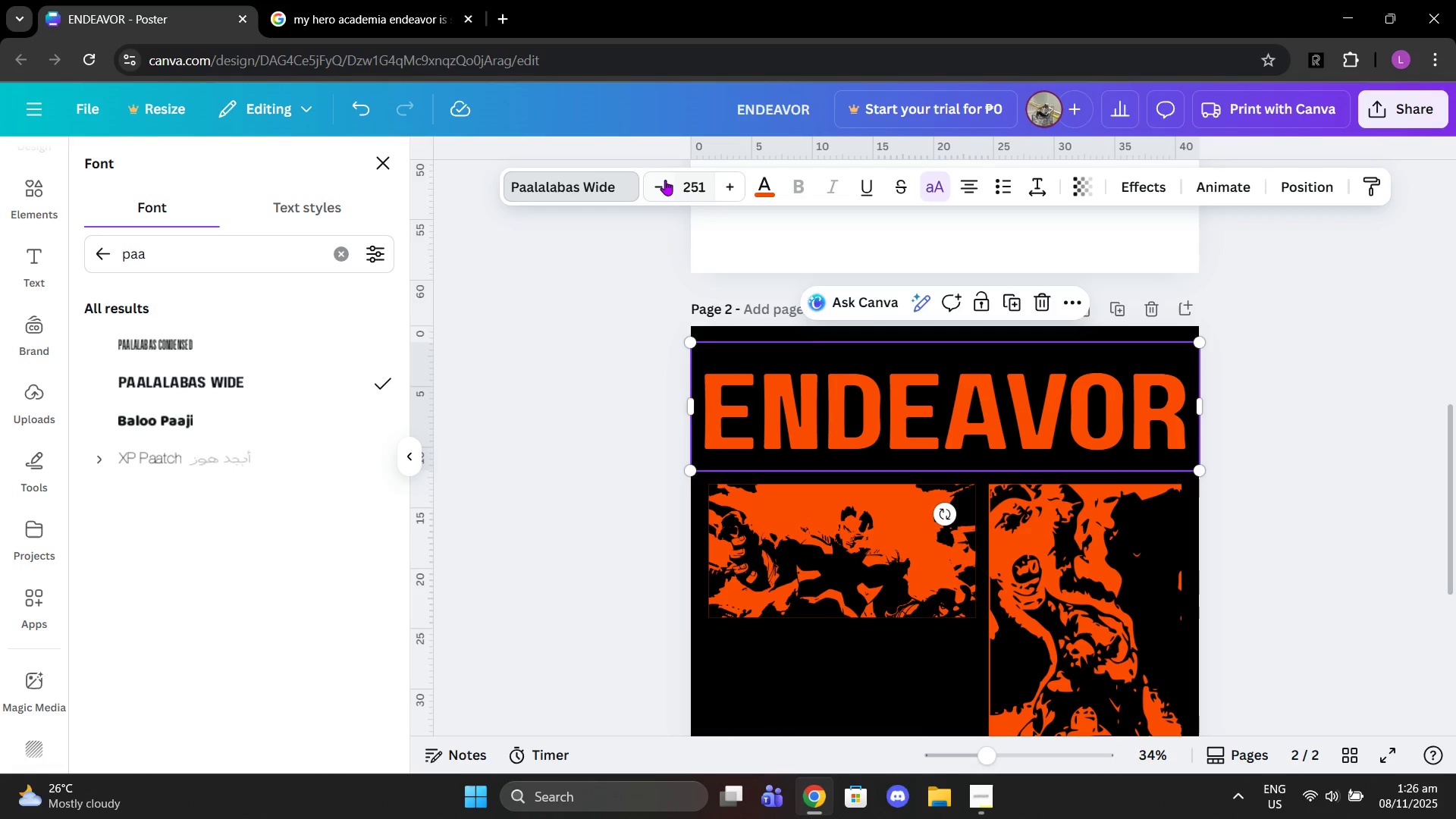 
left_click([661, 180])
 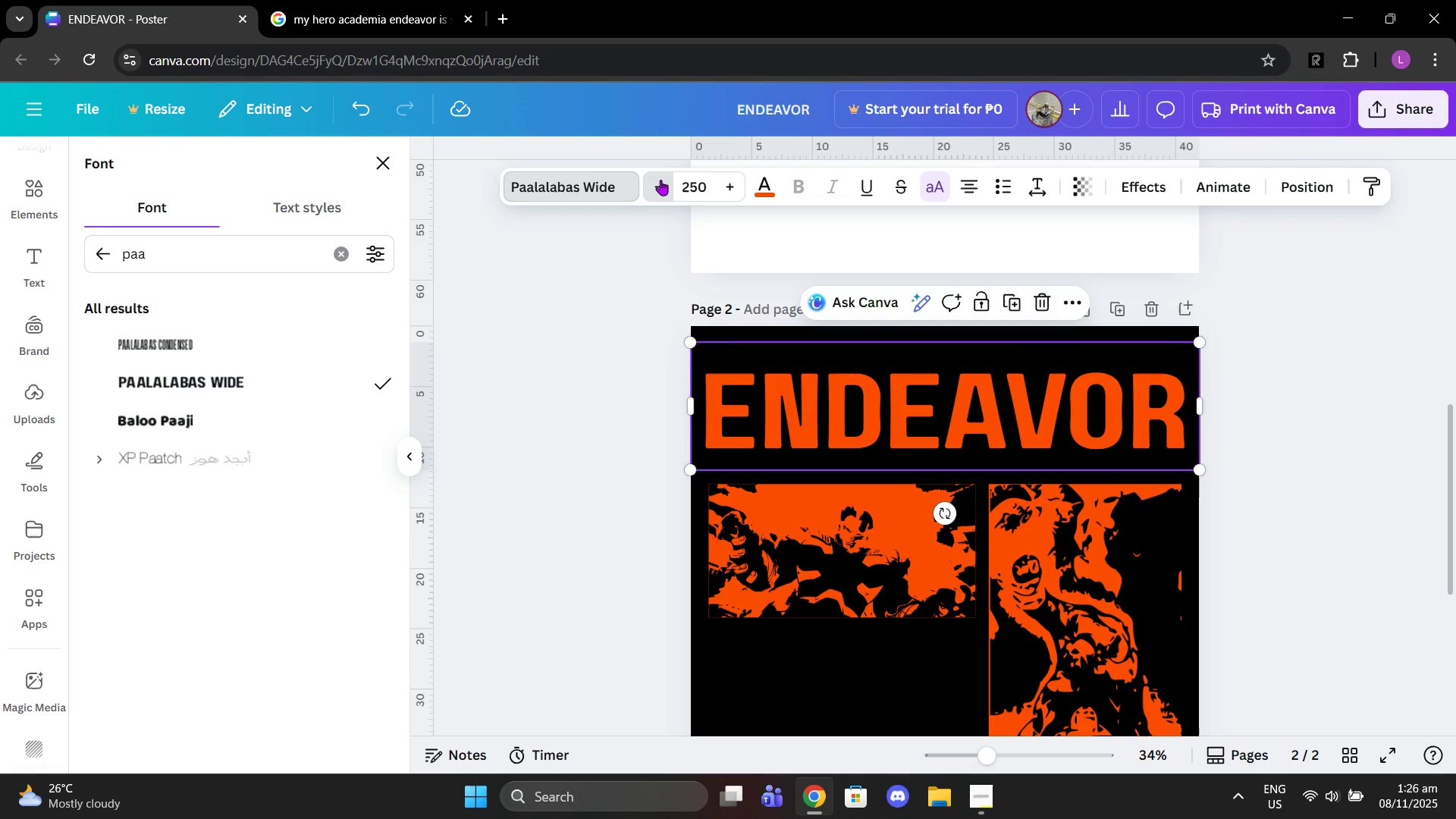 
double_click([661, 180])
 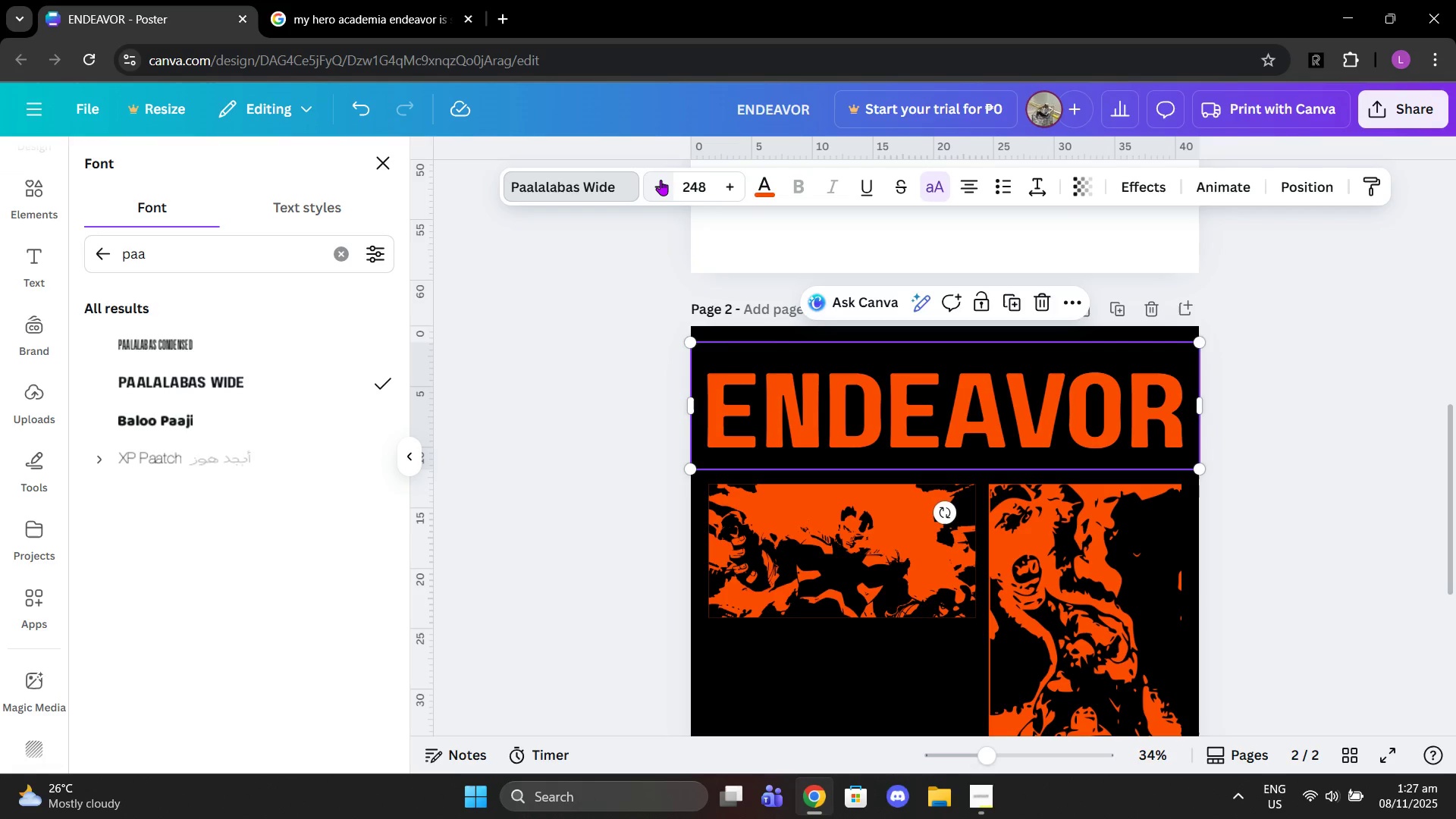 
triple_click([661, 180])
 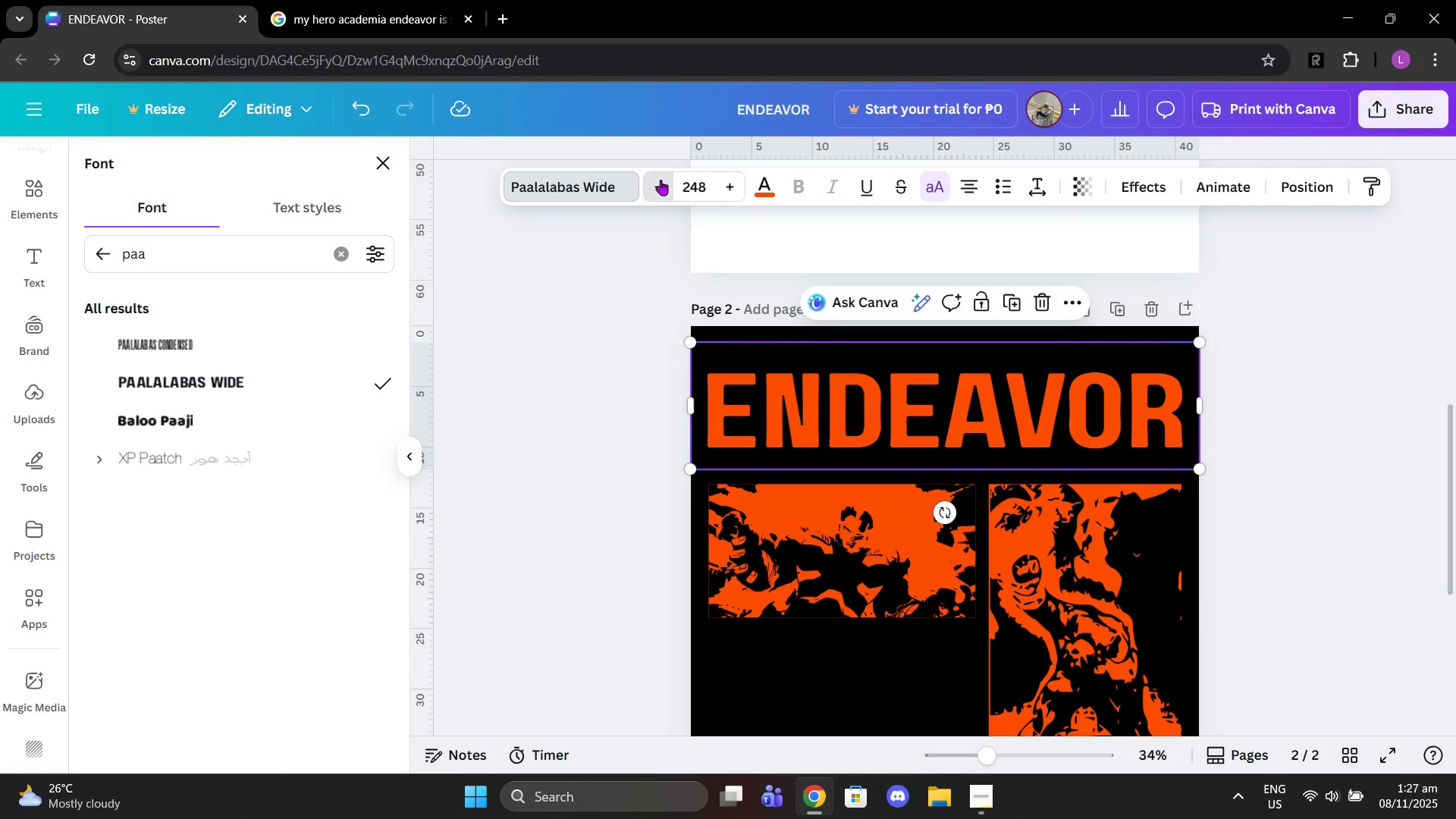 
triple_click([661, 180])
 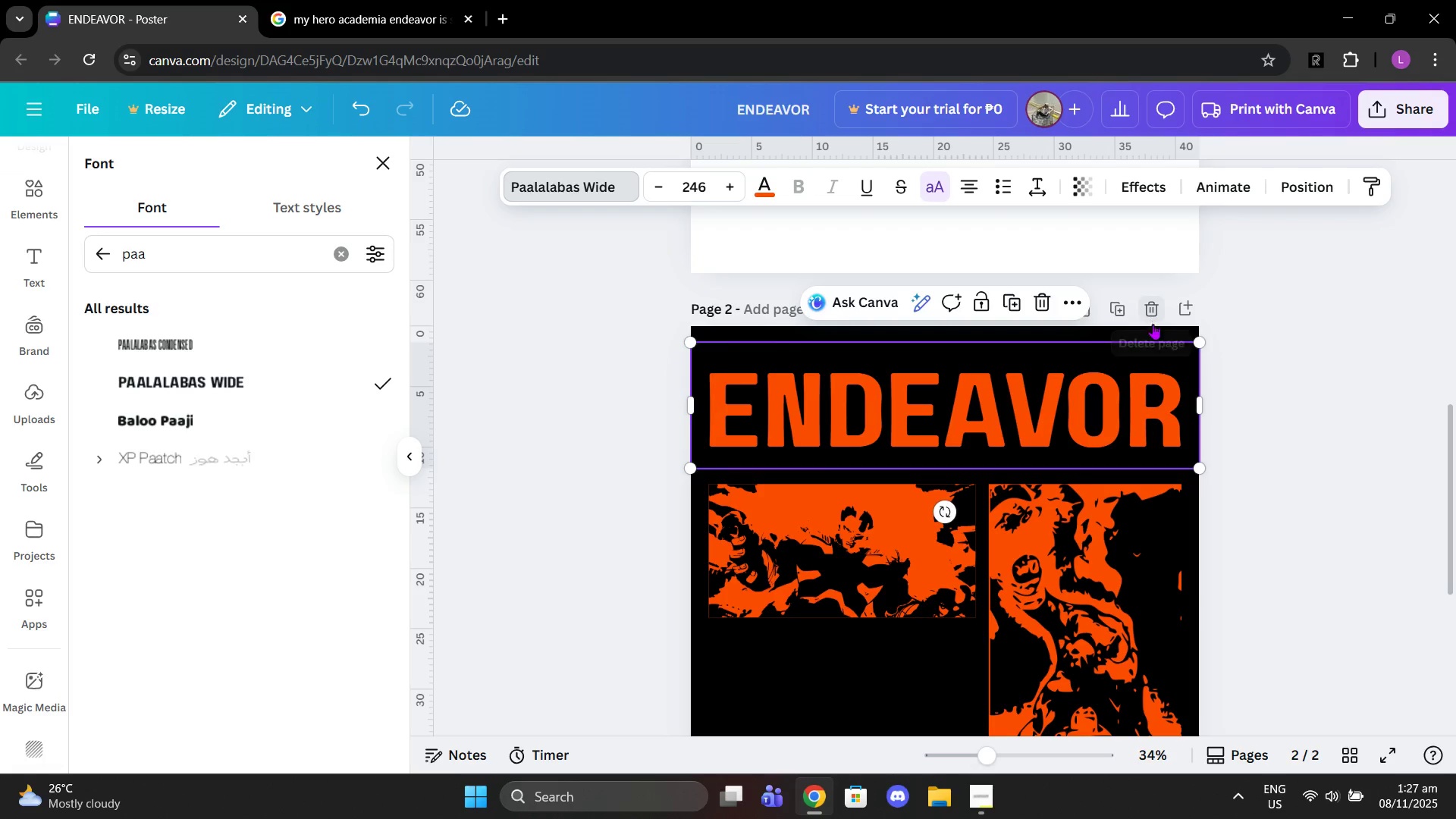 
left_click([1313, 362])
 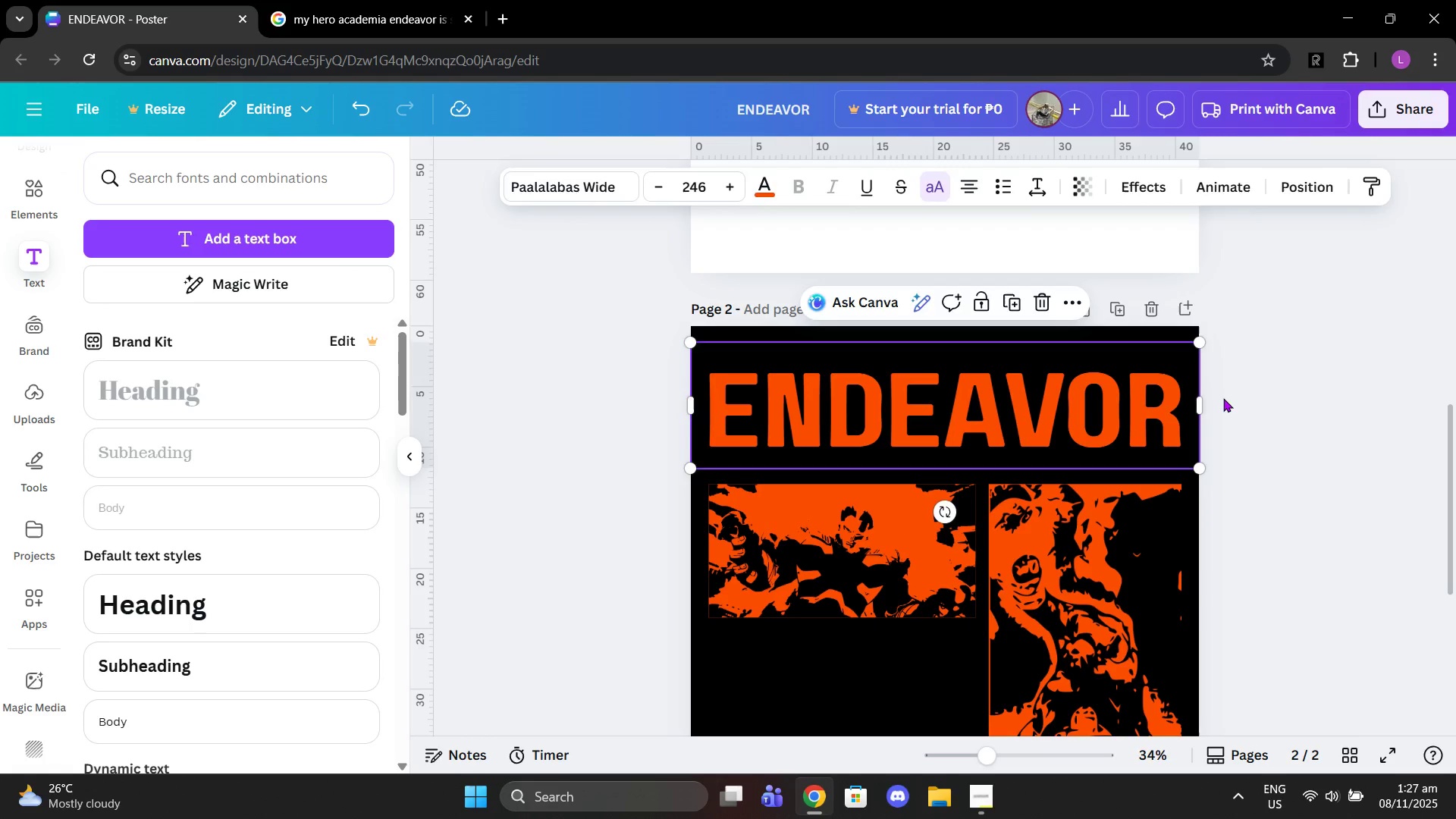 
left_click([1239, 397])
 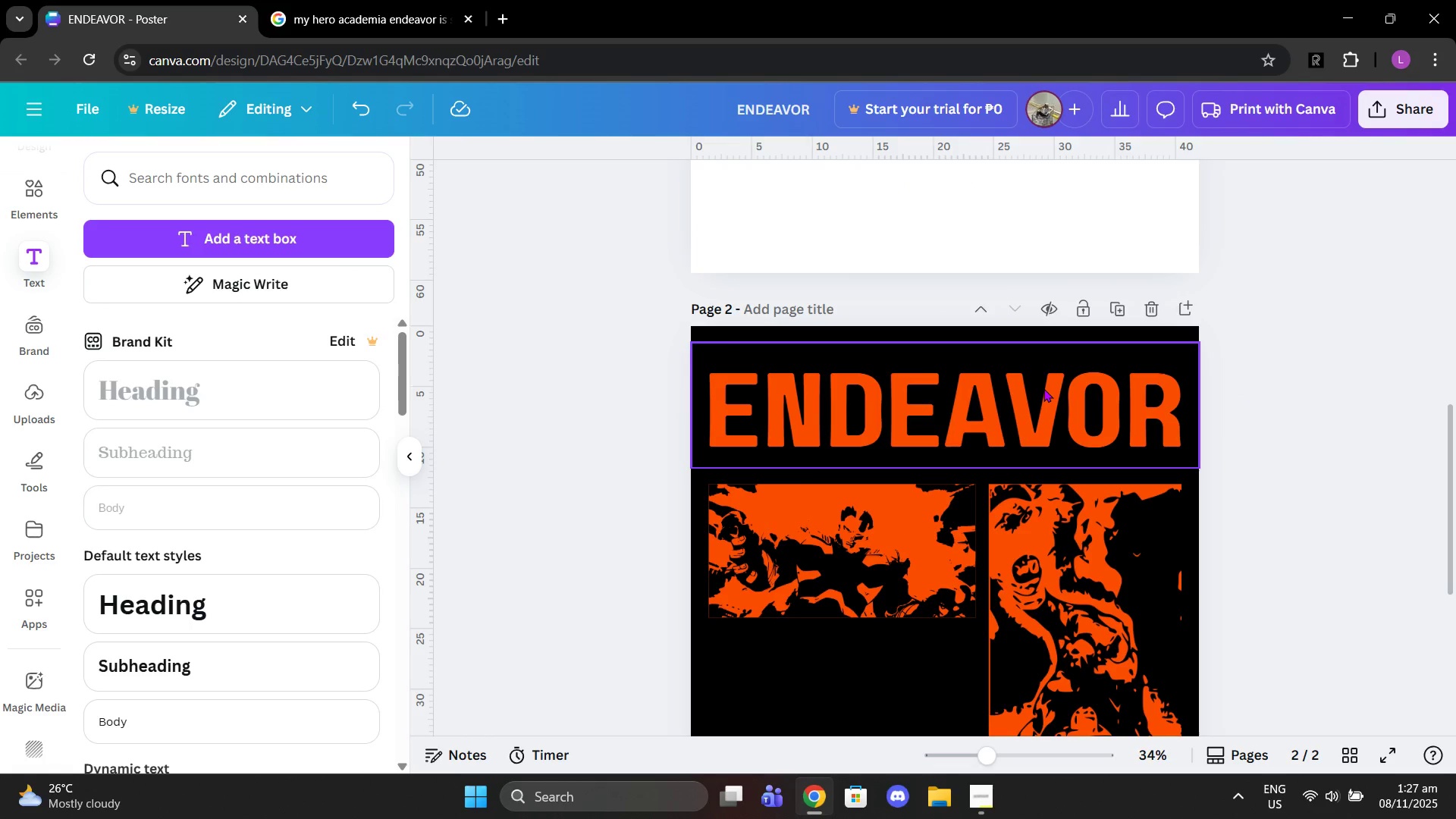 
left_click_drag(start_coordinate=[1043, 388], to_coordinate=[1045, 393])
 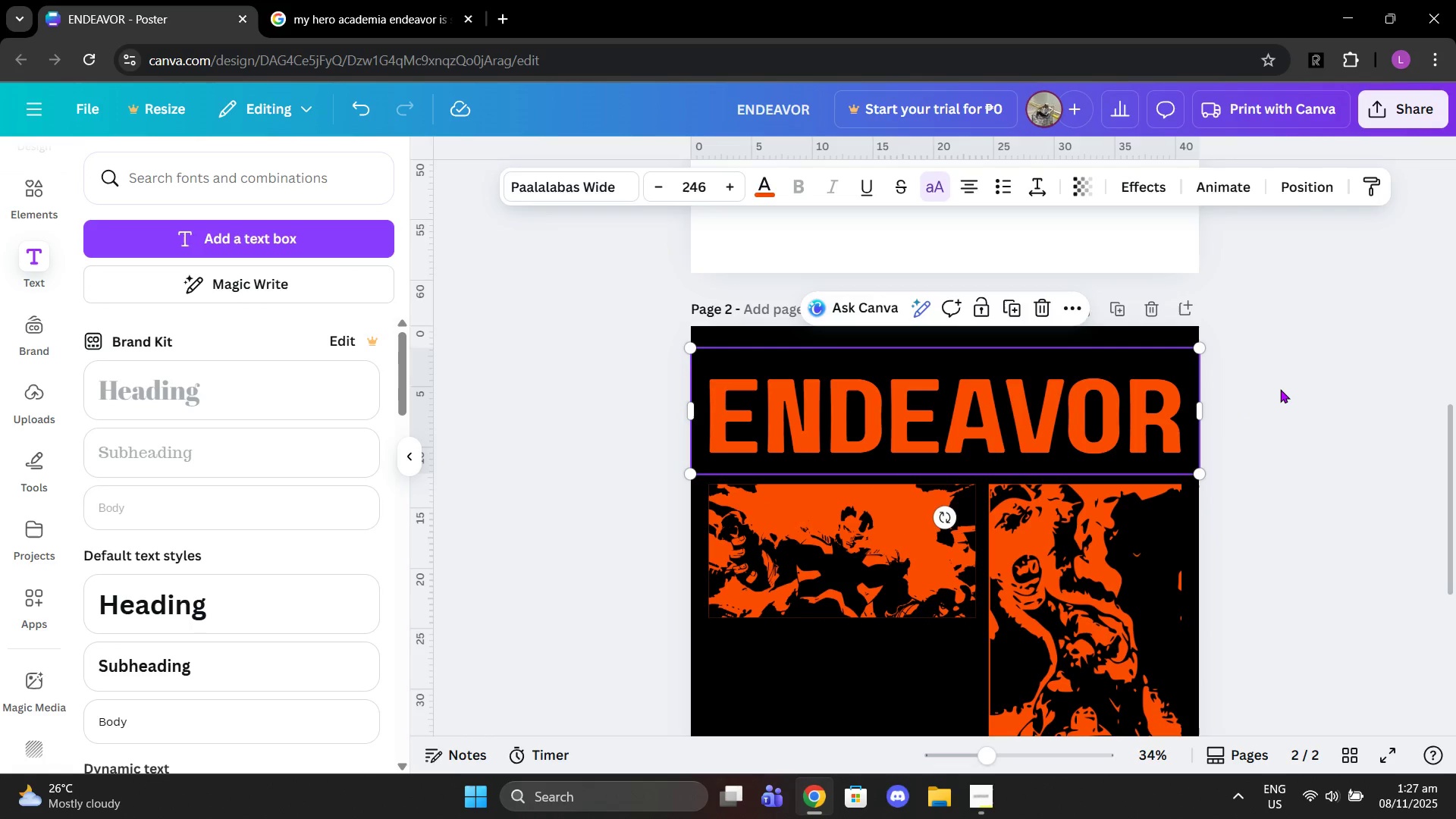 
left_click([1280, 389])
 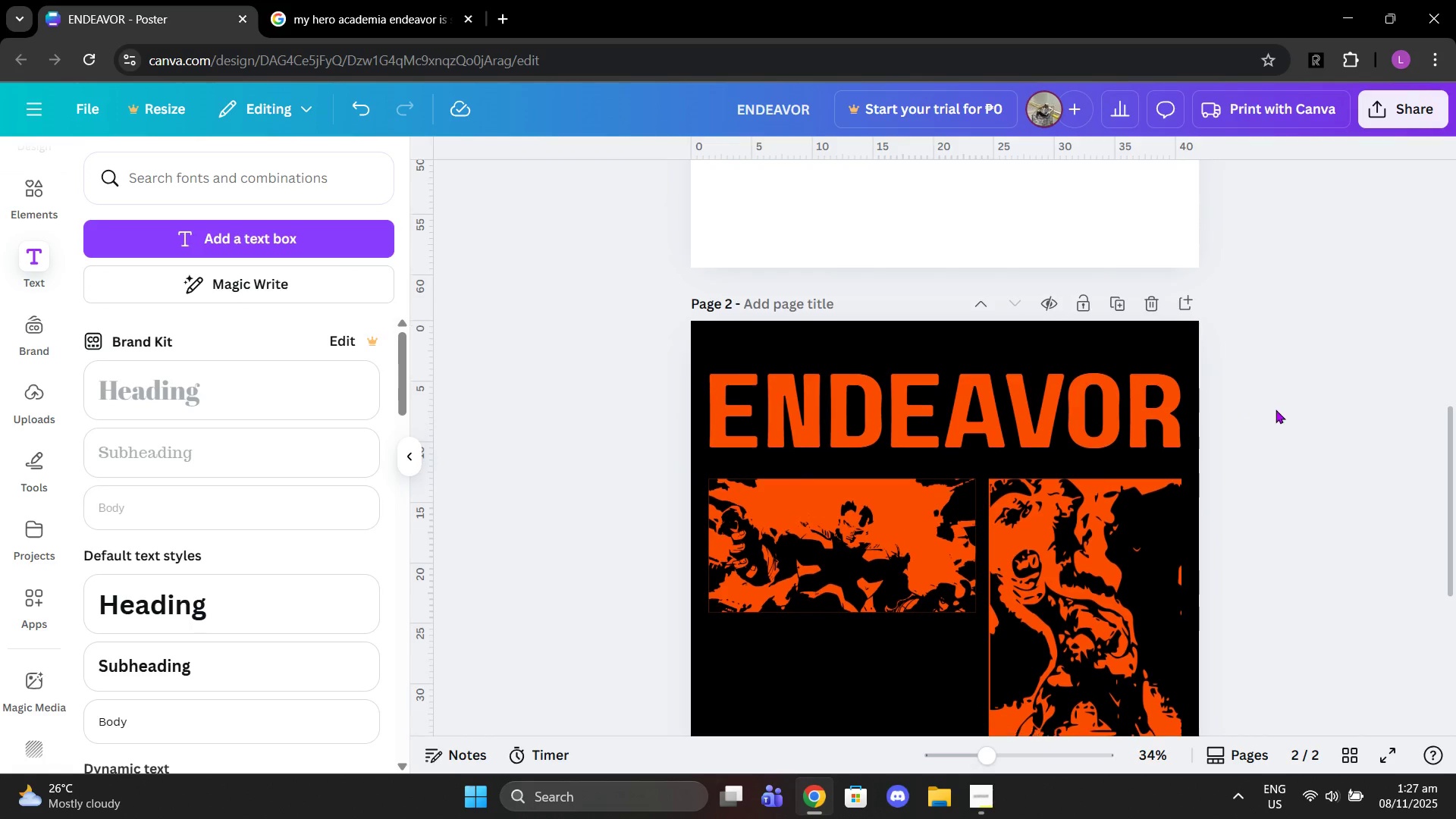 
scroll: coordinate [1254, 435], scroll_direction: down, amount: 4.0
 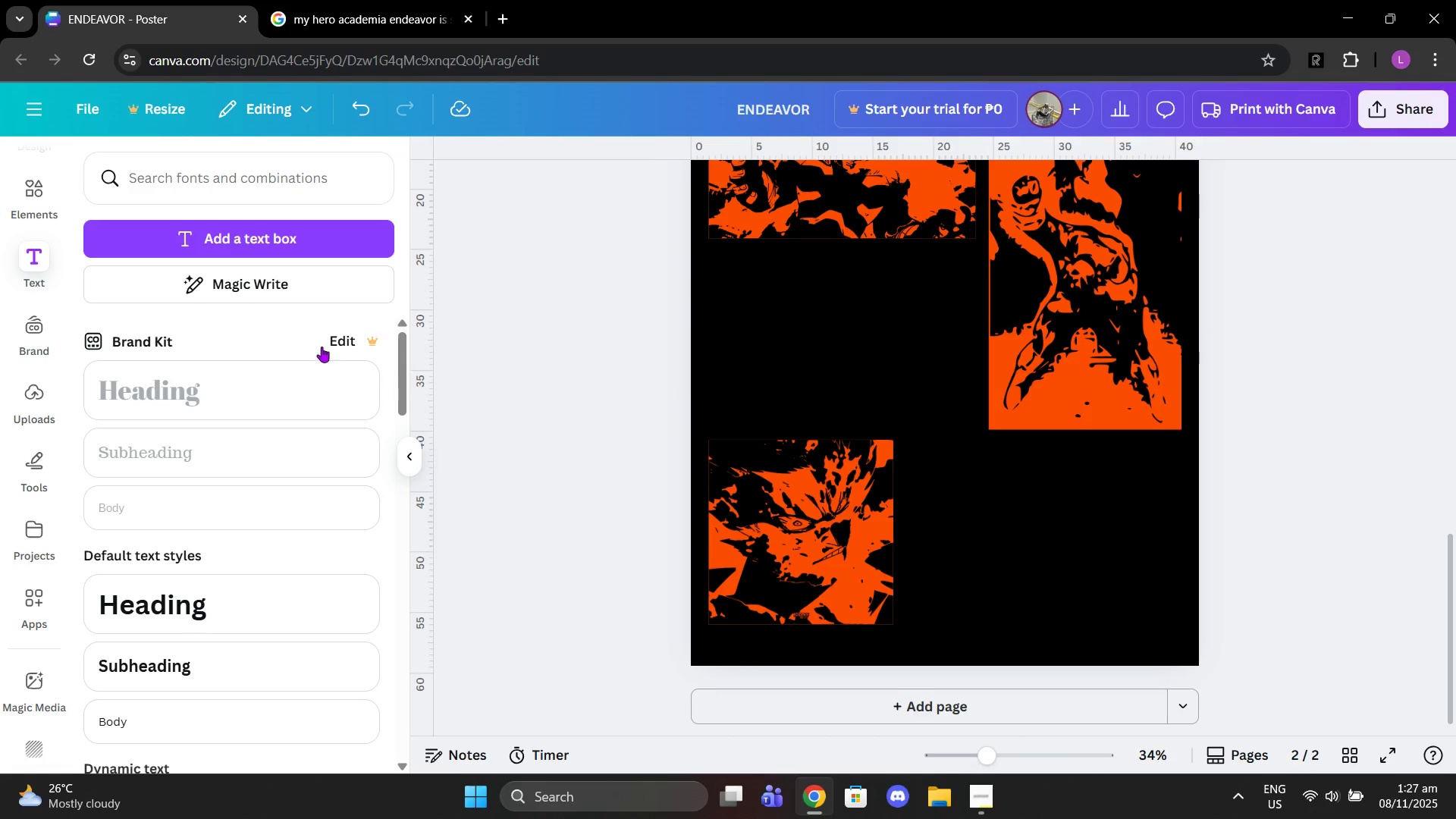 
left_click([198, 664])
 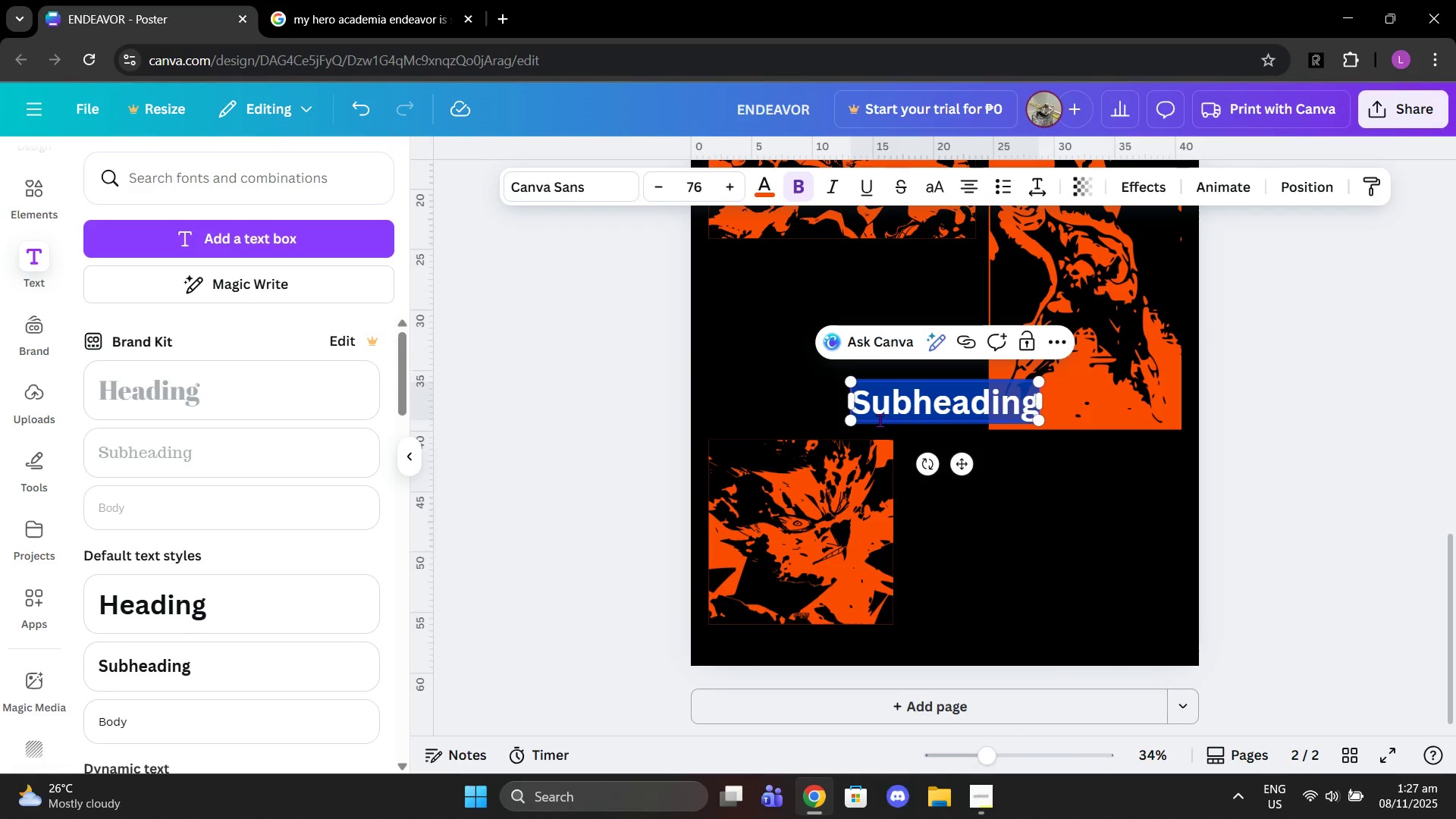 
hold_key(key=ShiftLeft, duration=0.34)
 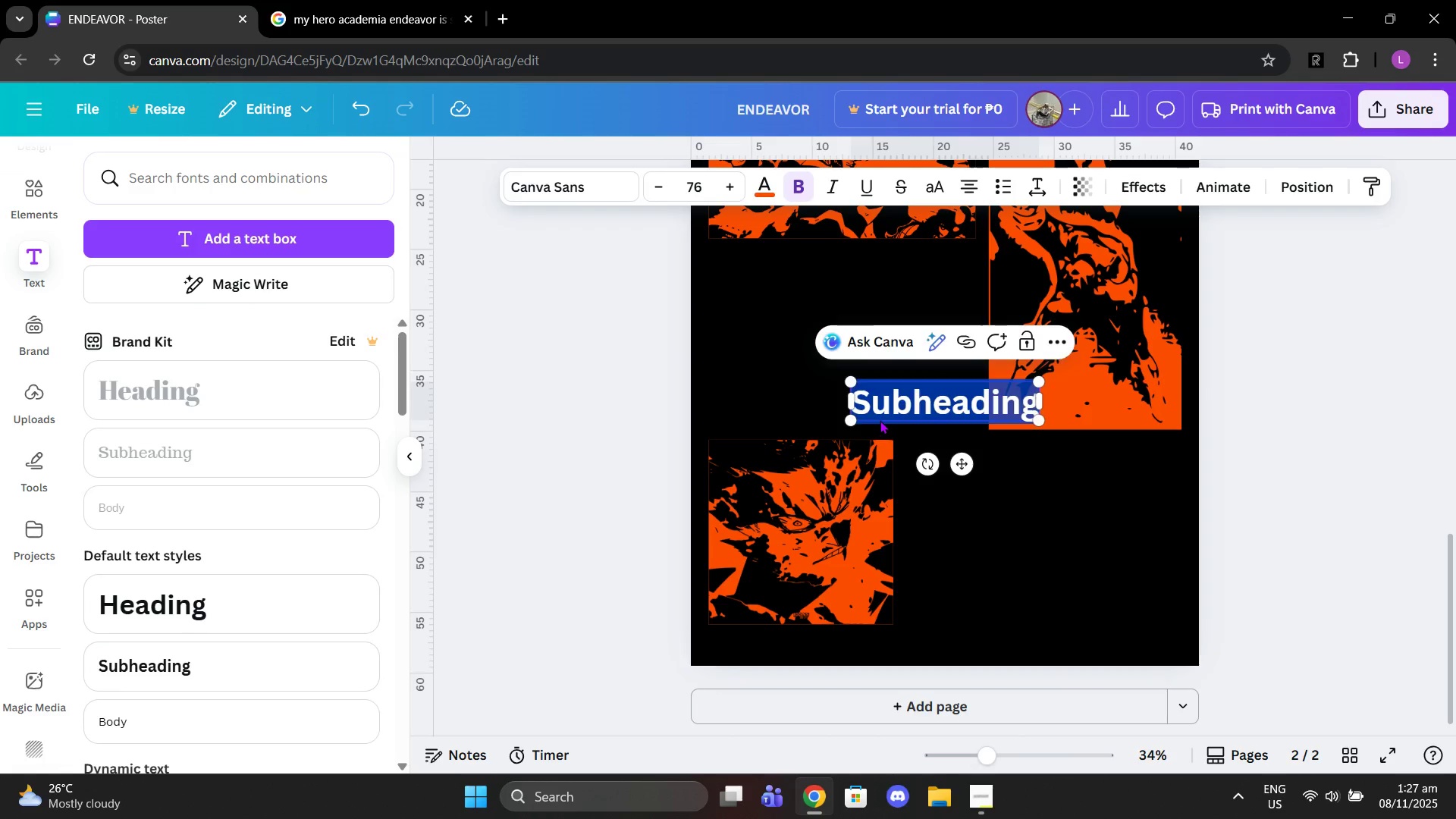 
type(Endeavor is standing!)
 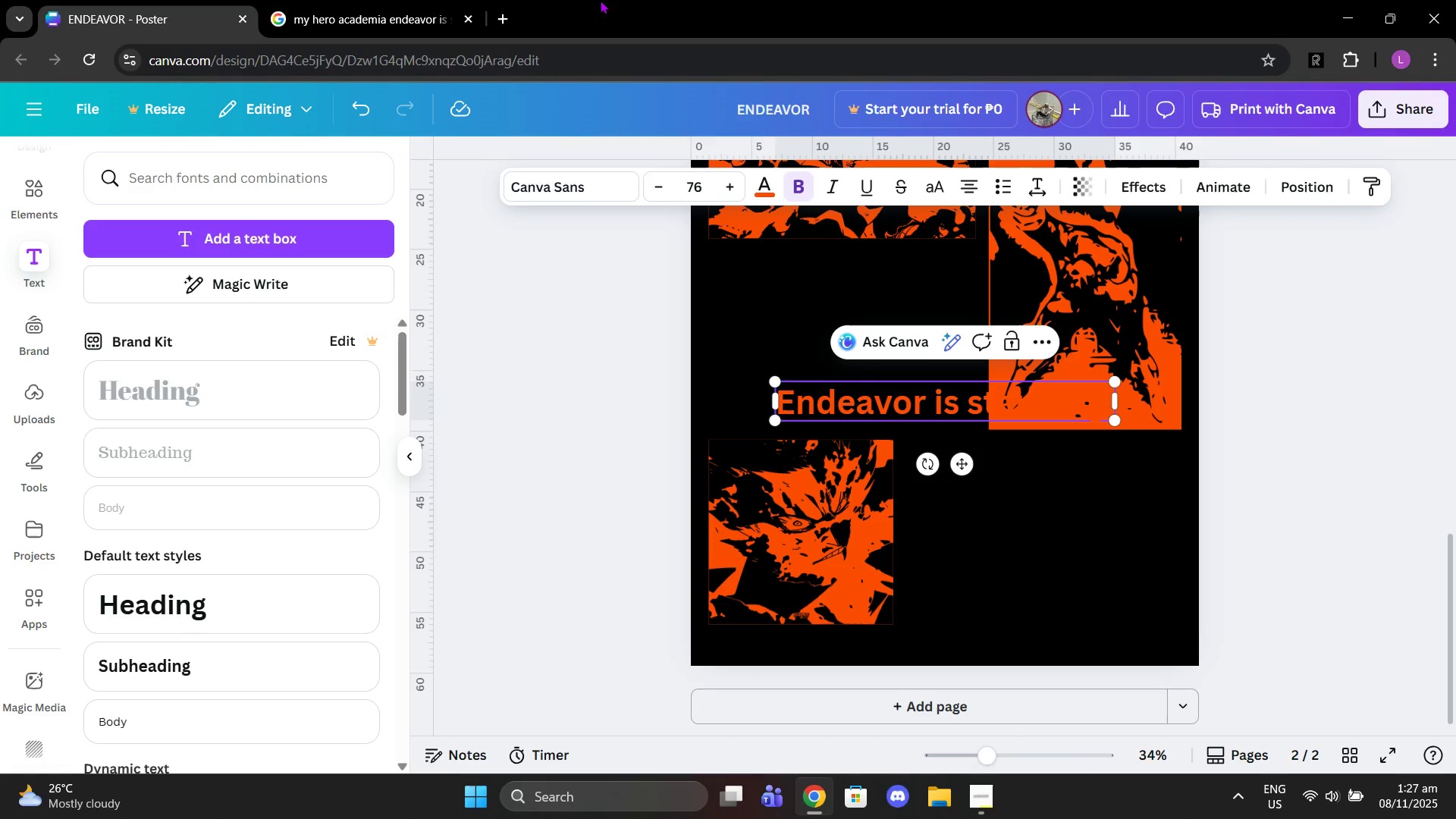 
left_click([341, 0])
 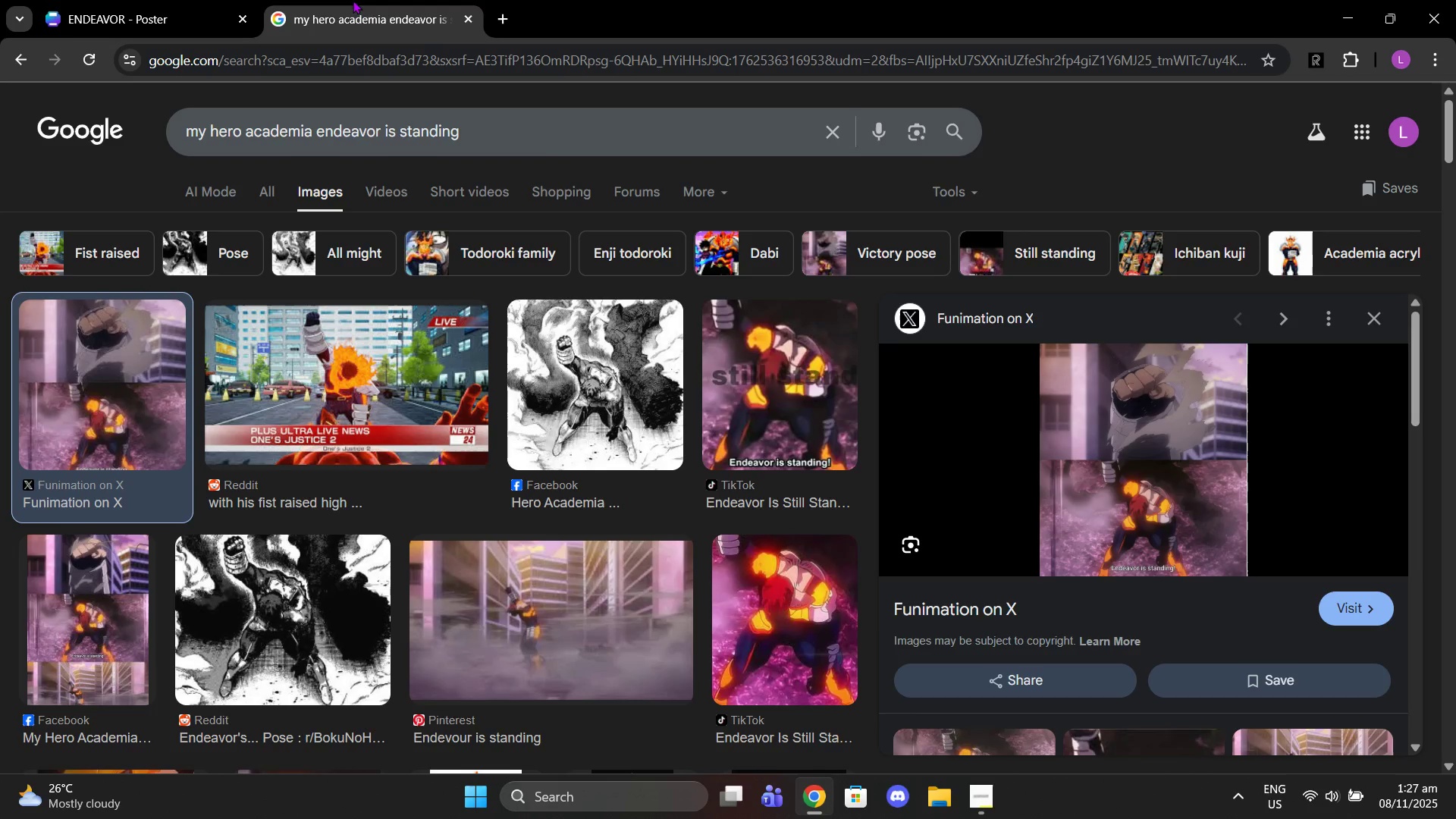 
scroll: coordinate [691, 479], scroll_direction: down, amount: 5.0
 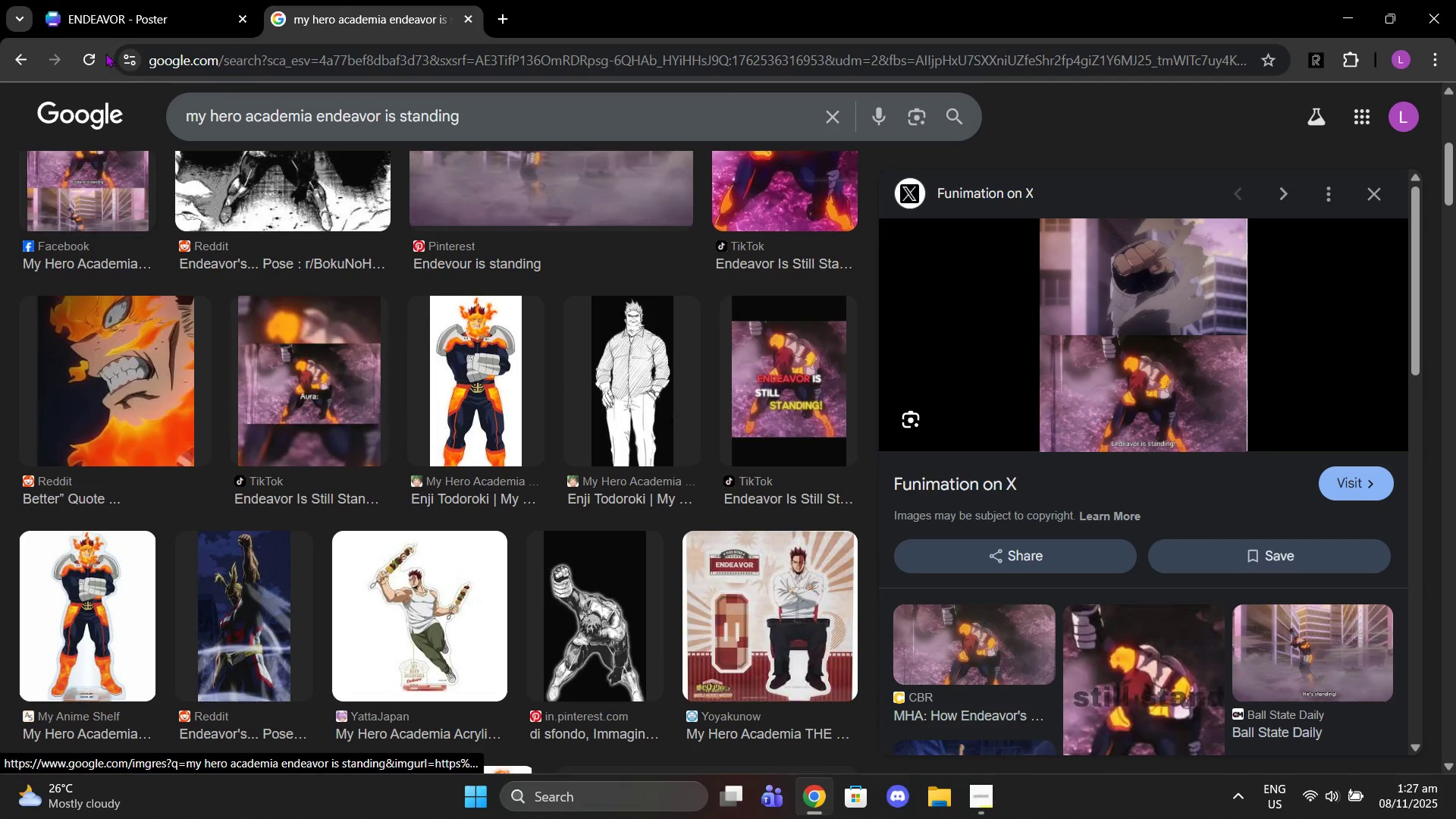 
left_click([91, 37])
 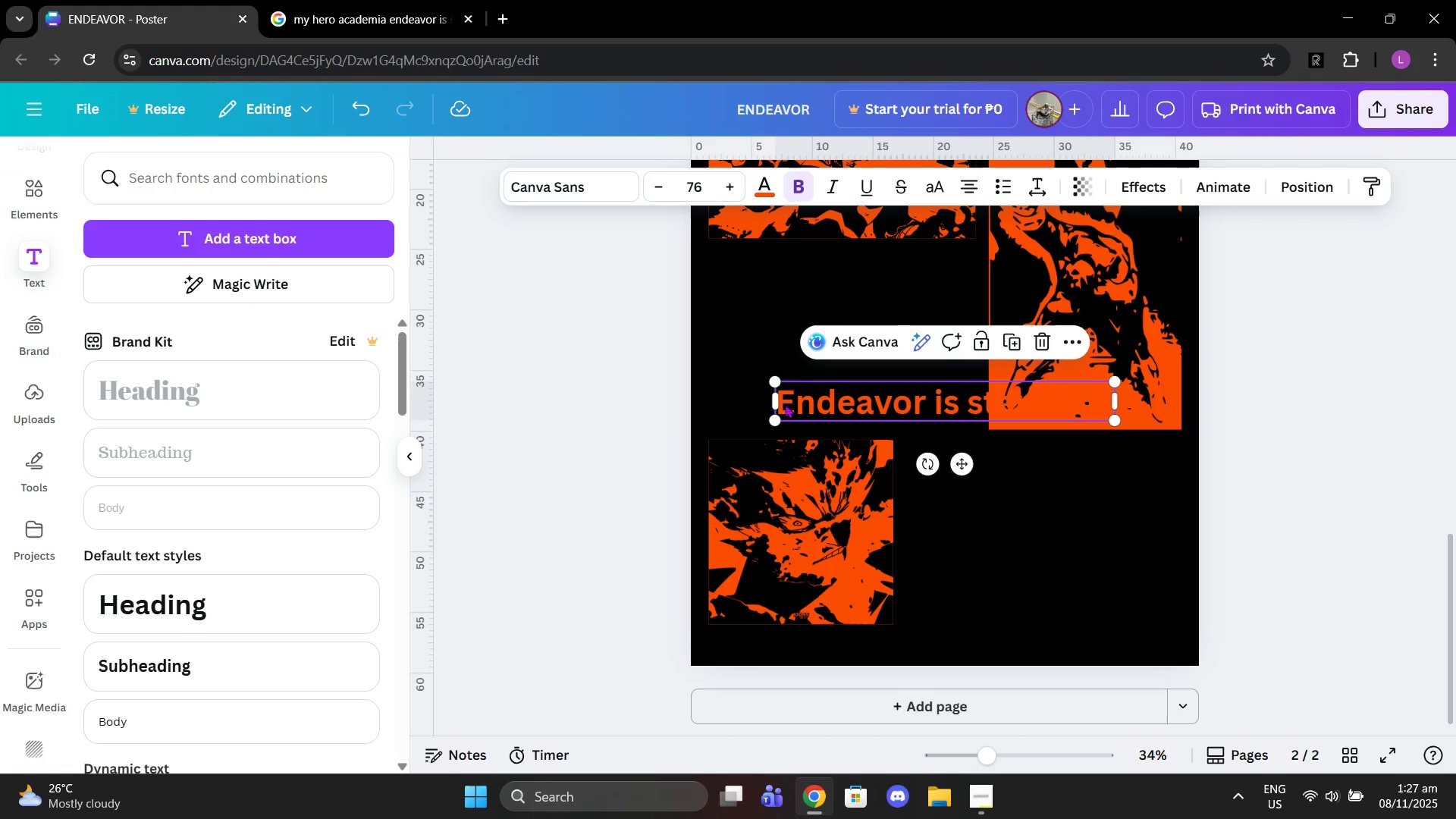 
key(Backspace)
 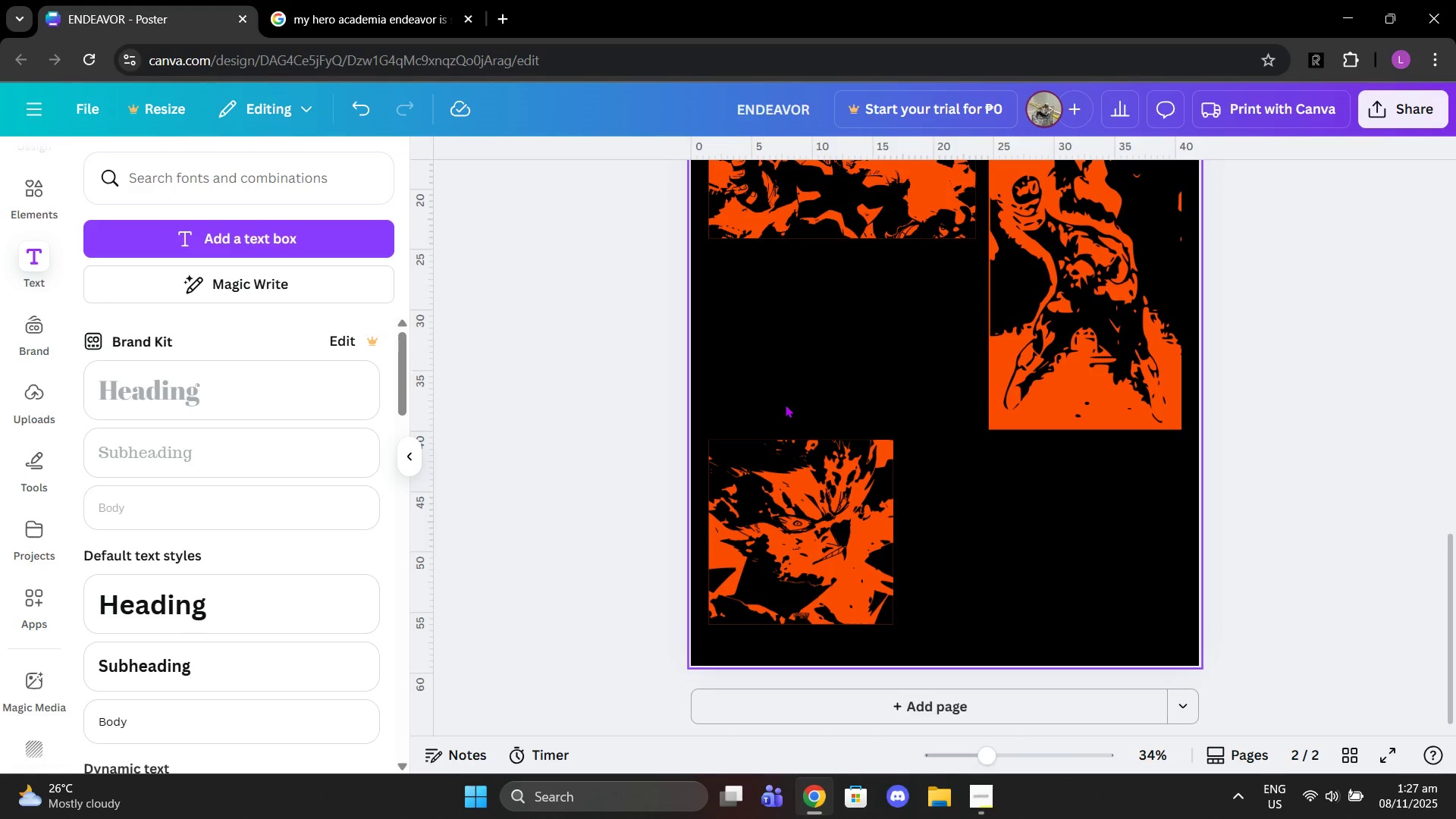 
key(Control+Z)
 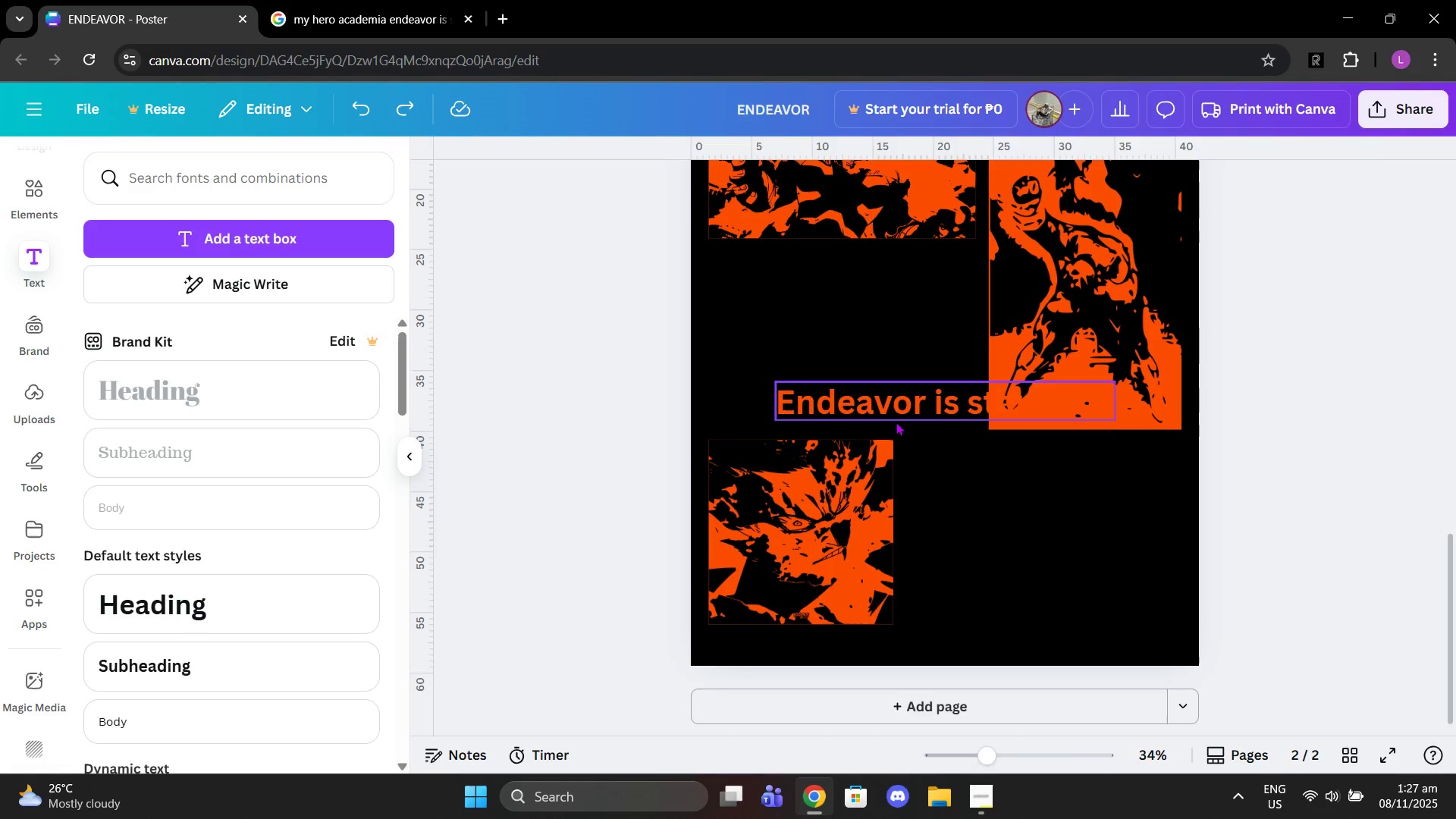 
left_click([896, 422])
 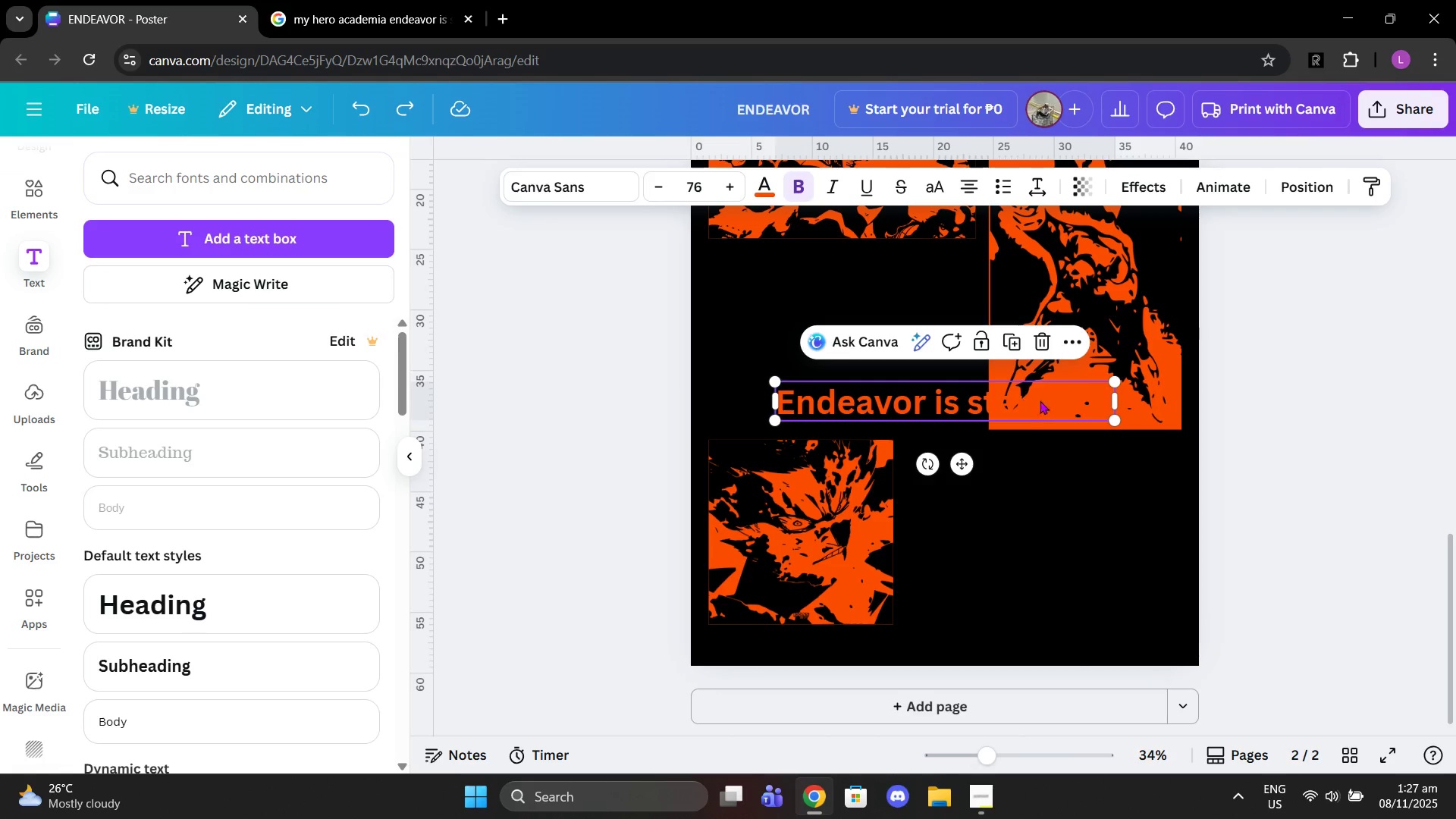 
left_click([1044, 403])
 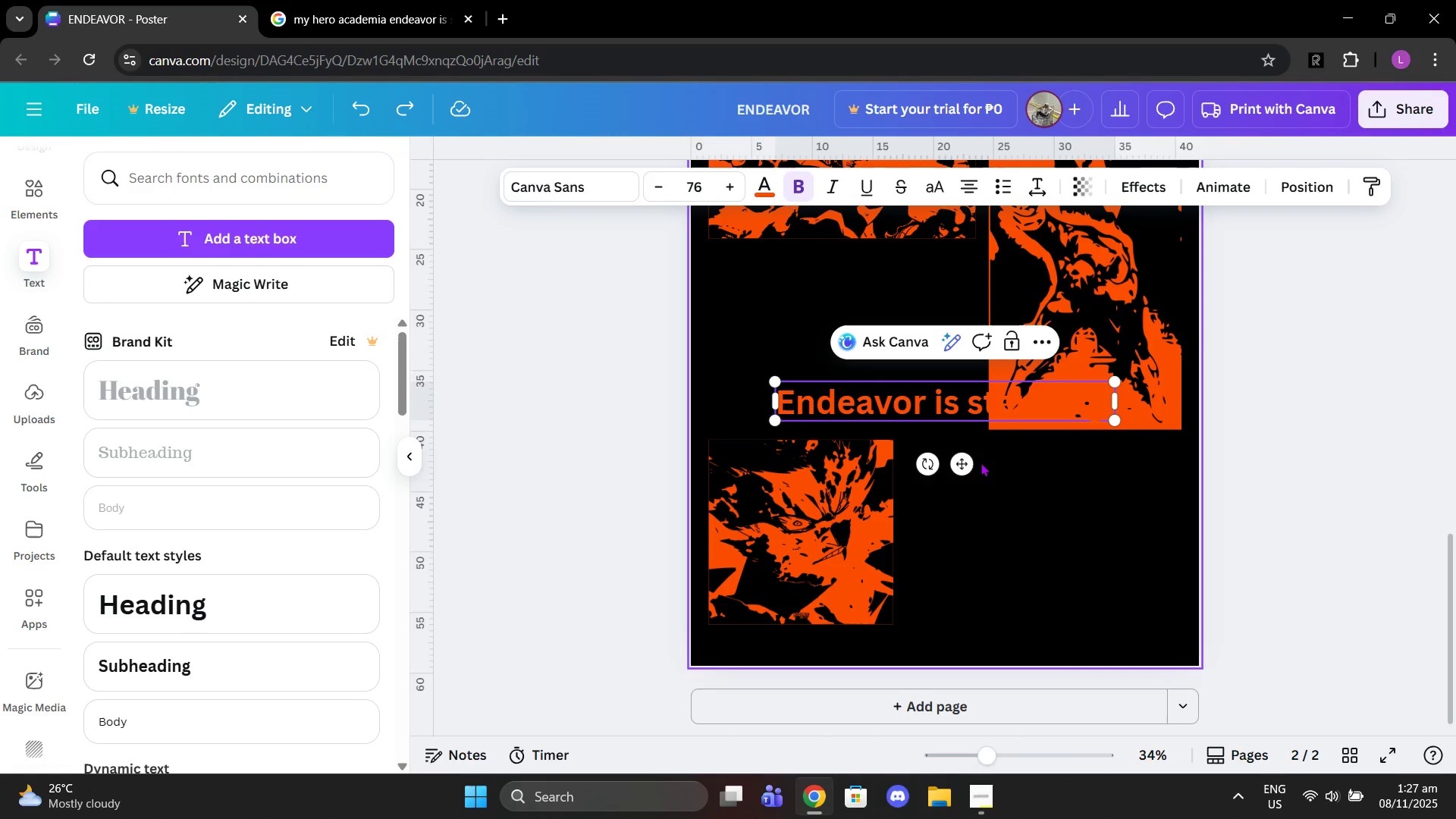 
left_click_drag(start_coordinate=[967, 465], to_coordinate=[1043, 588])
 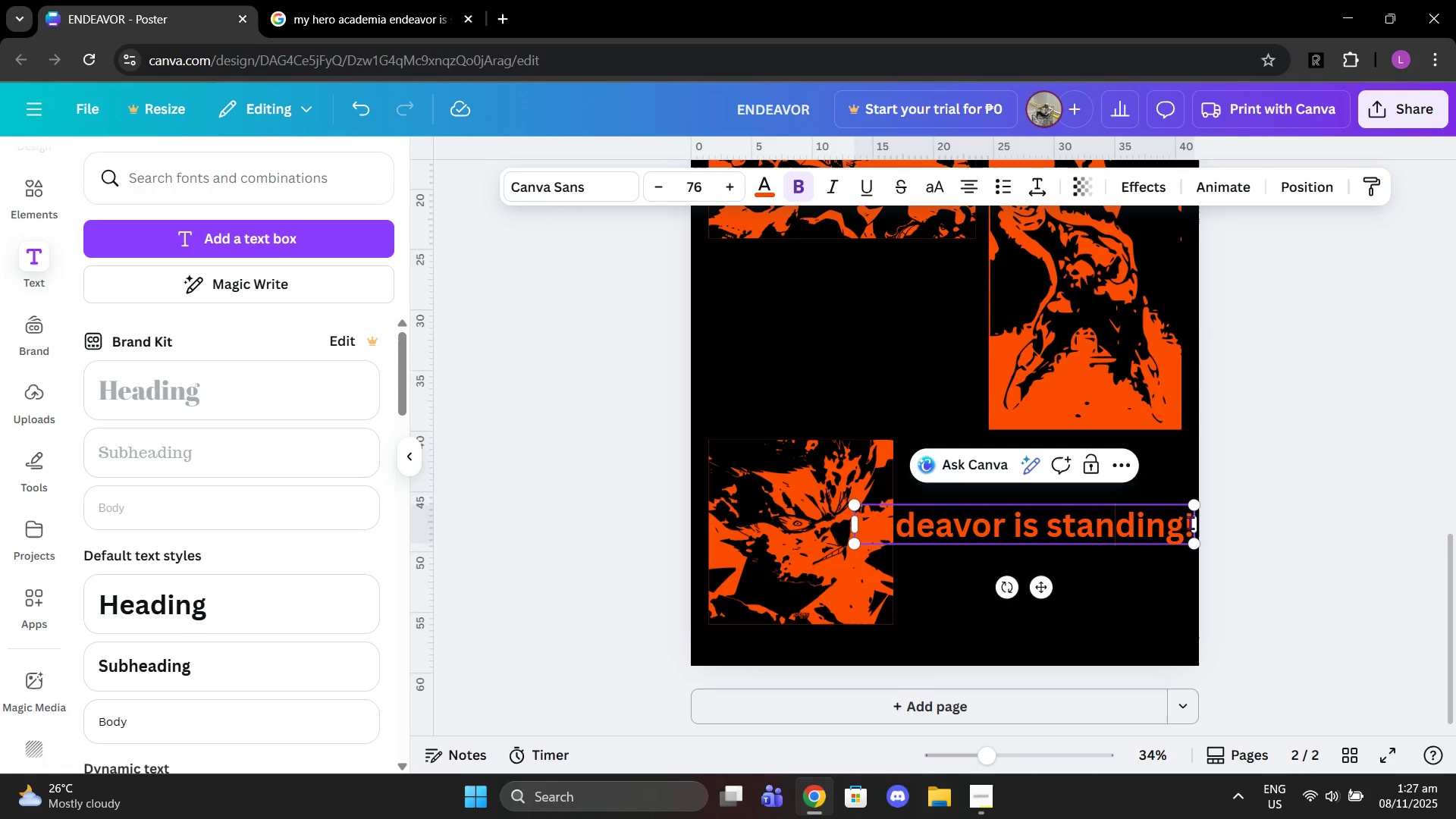 
left_click([1190, 522])
 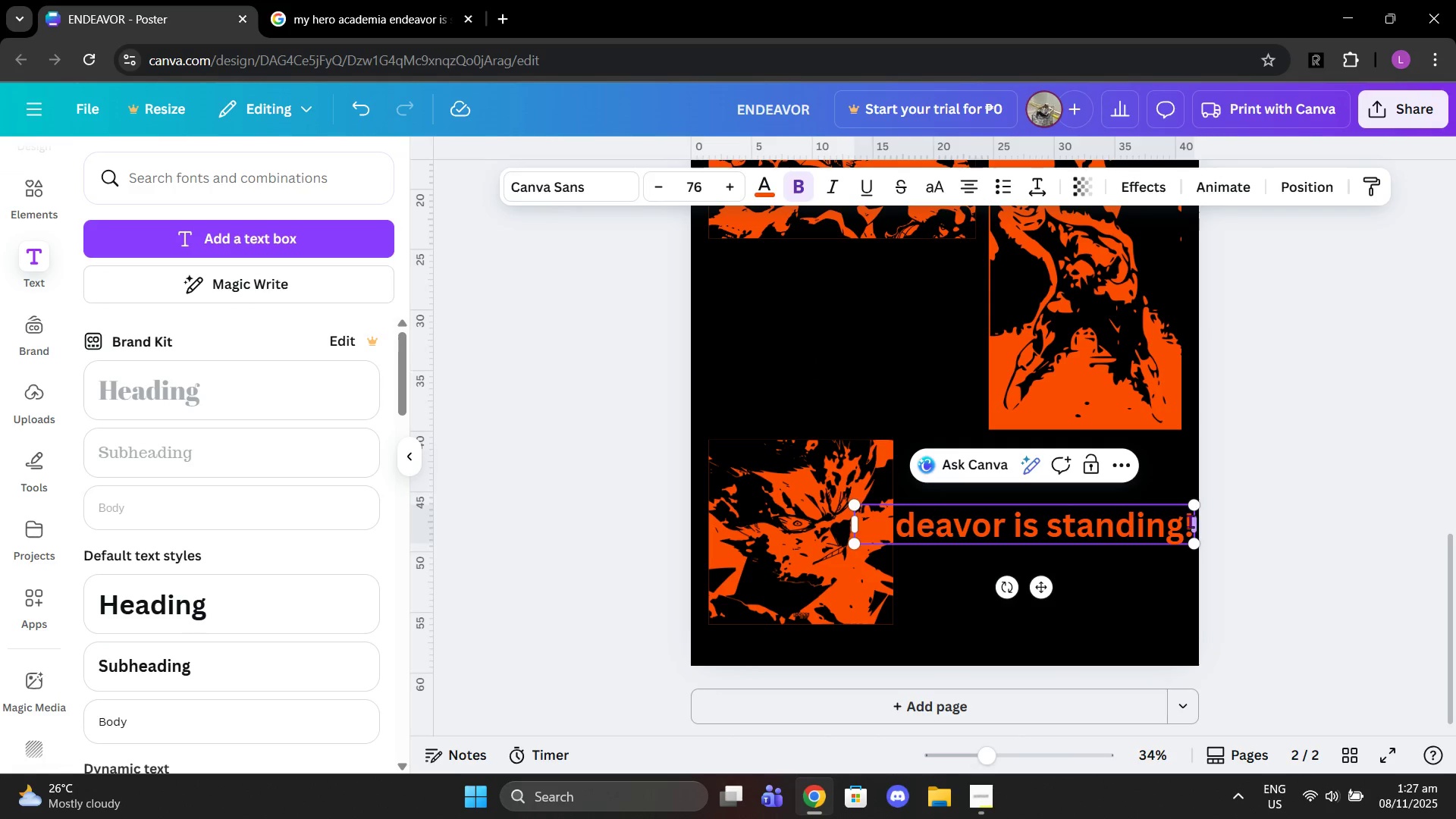 
left_click([1188, 520])
 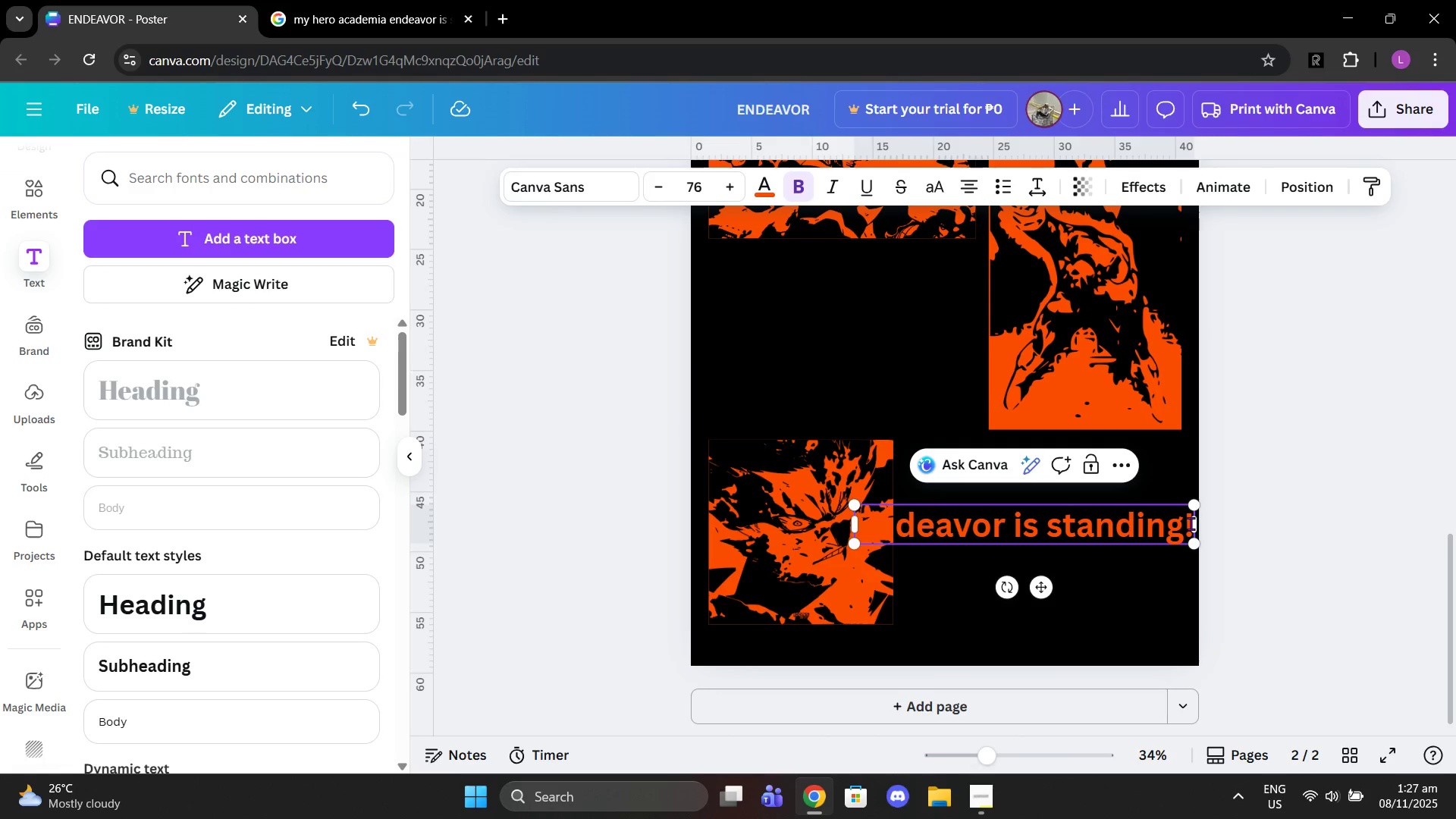 
key(ArrowRight)
 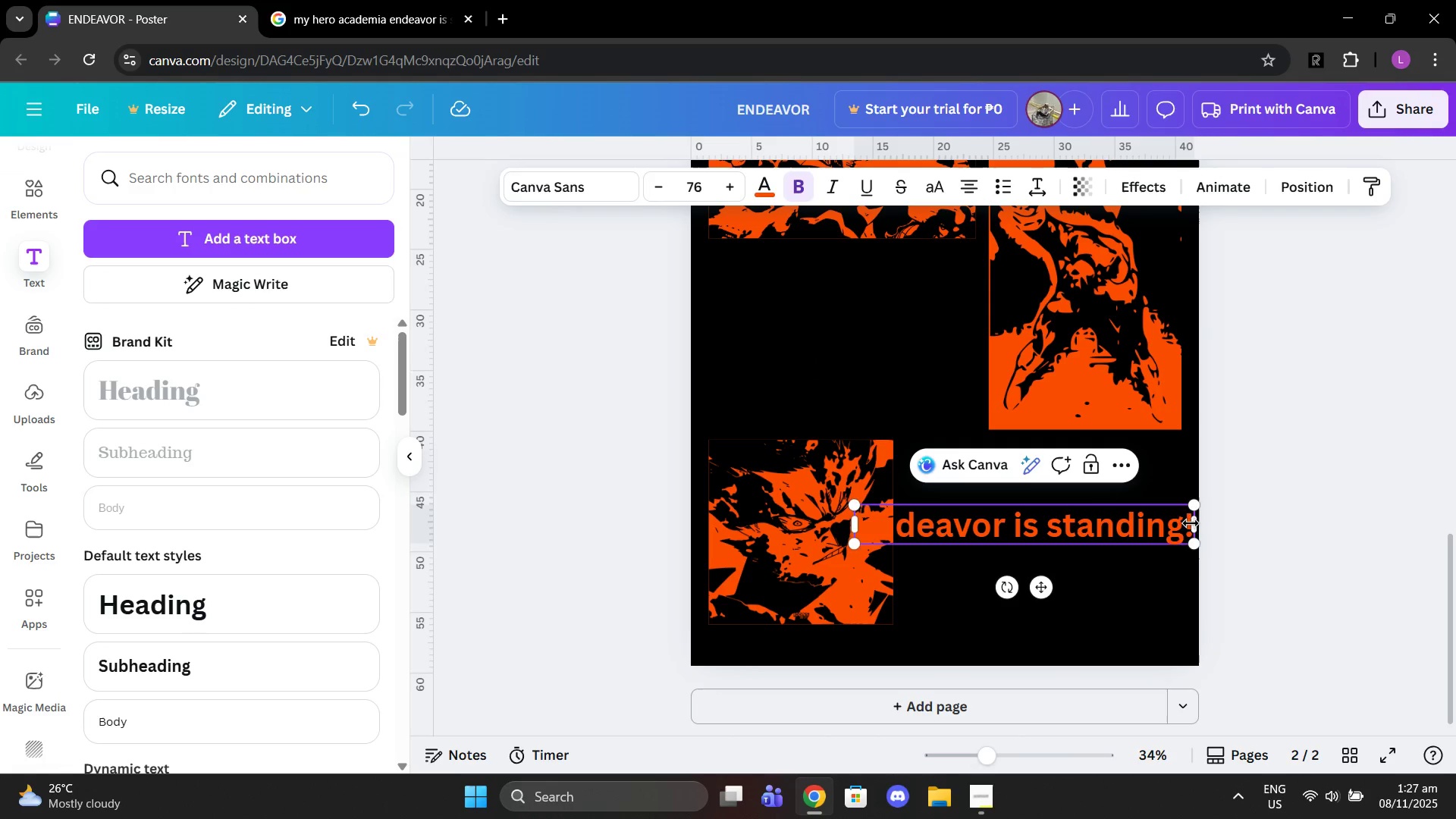 
key(Backspace)
 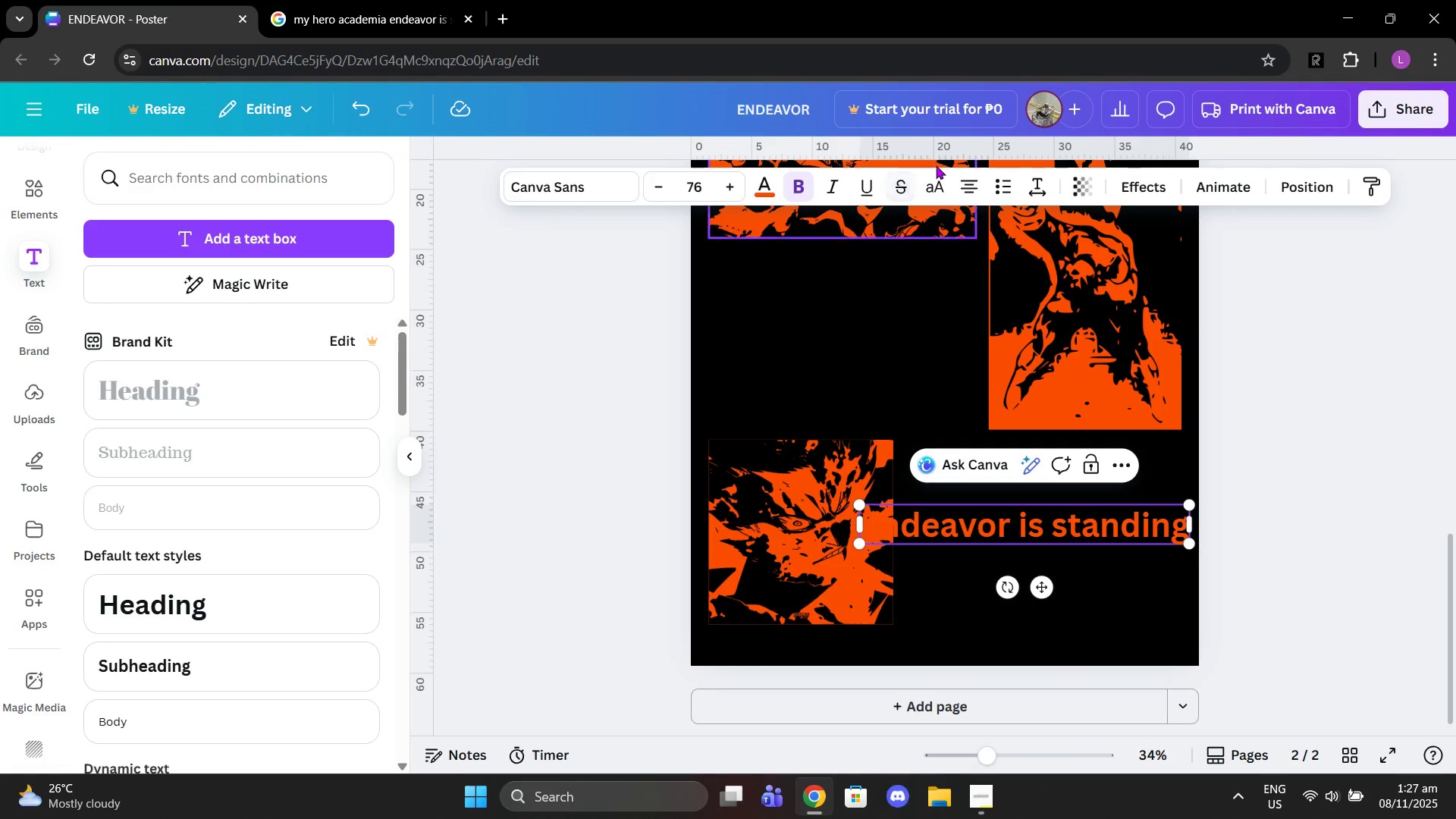 
left_click([939, 191])
 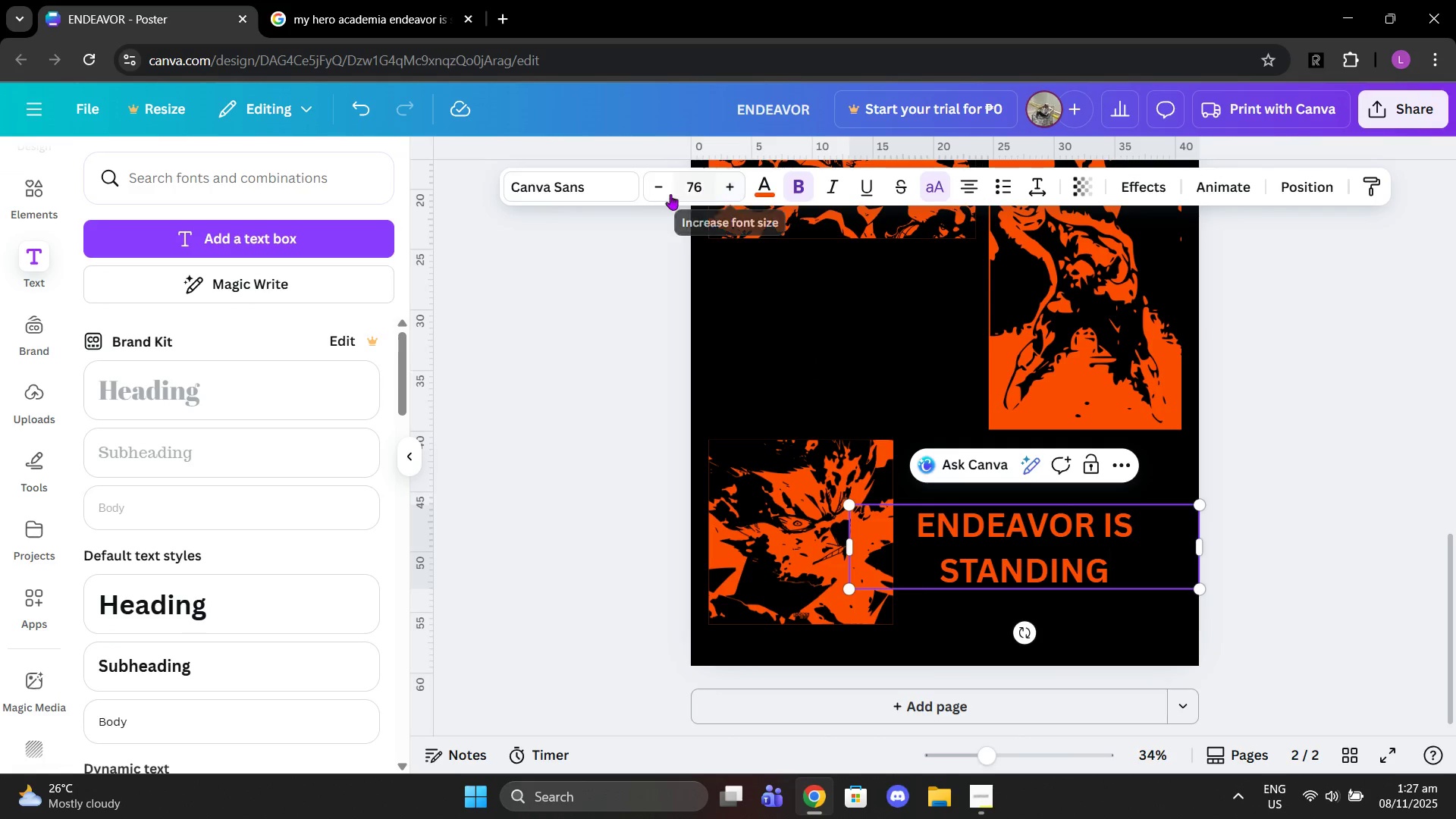 
left_click([580, 195])
 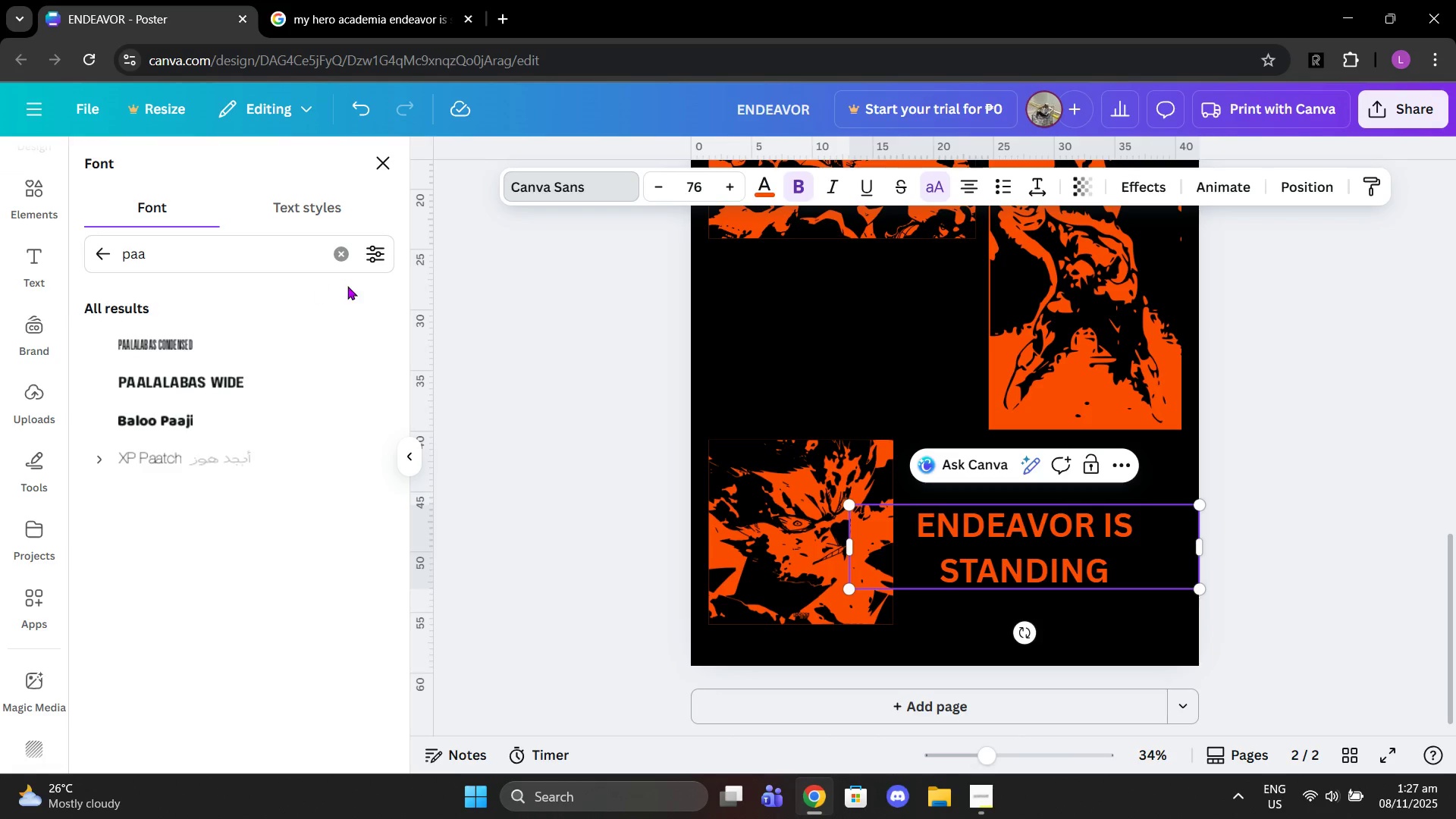 
left_click([341, 257])
 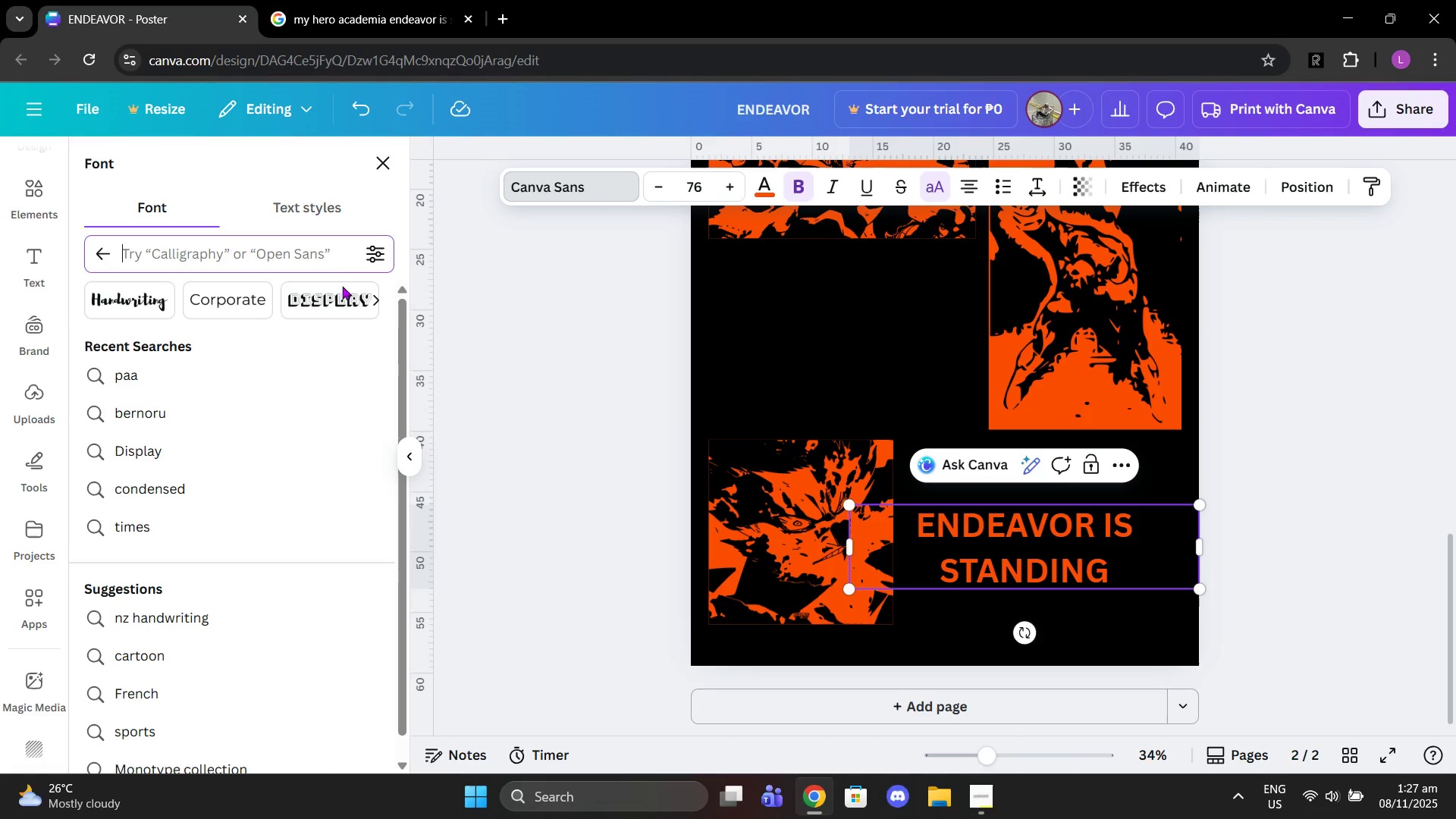 
scroll: coordinate [270, 389], scroll_direction: down, amount: 1.0
 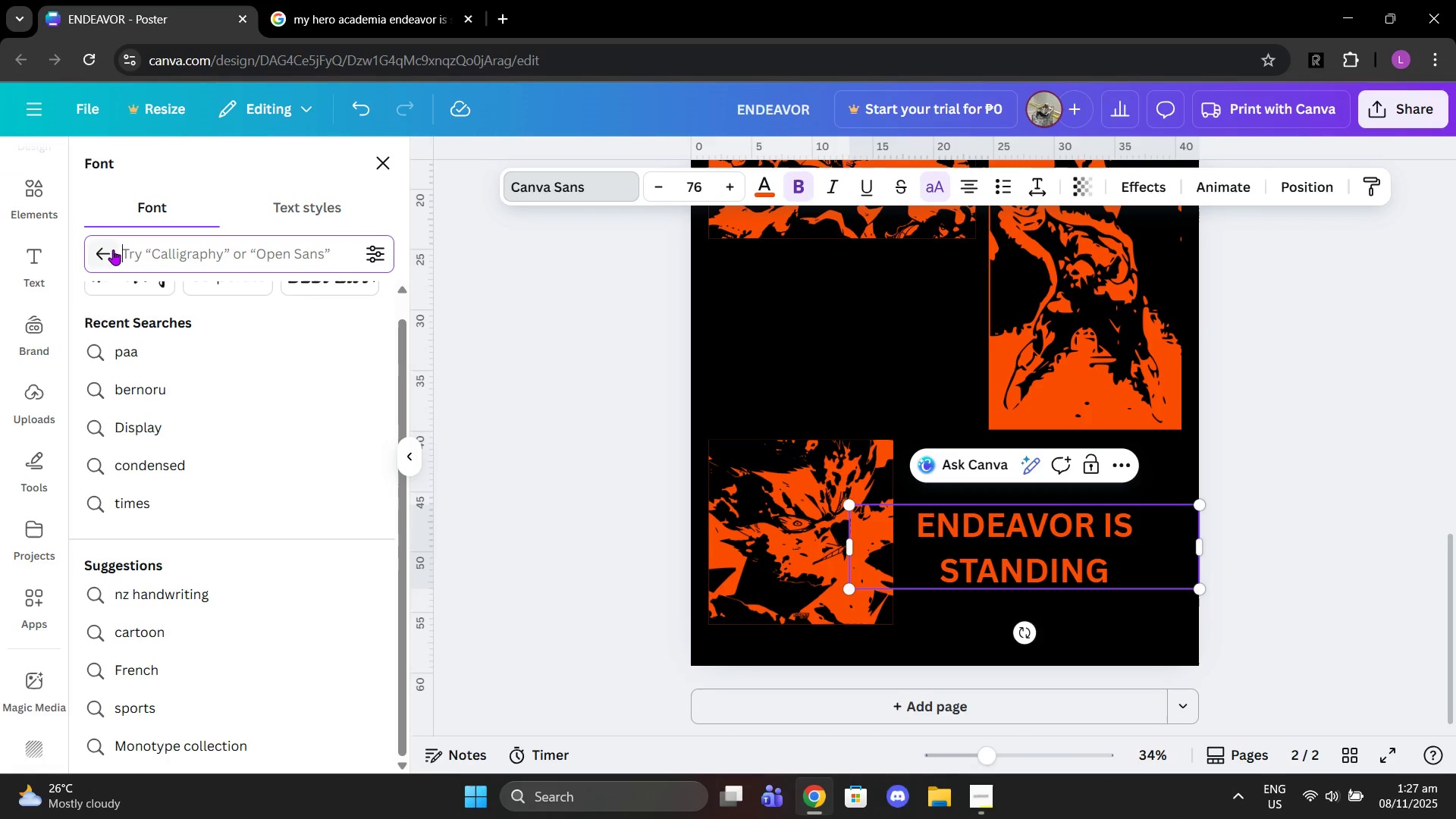 
left_click([112, 249])
 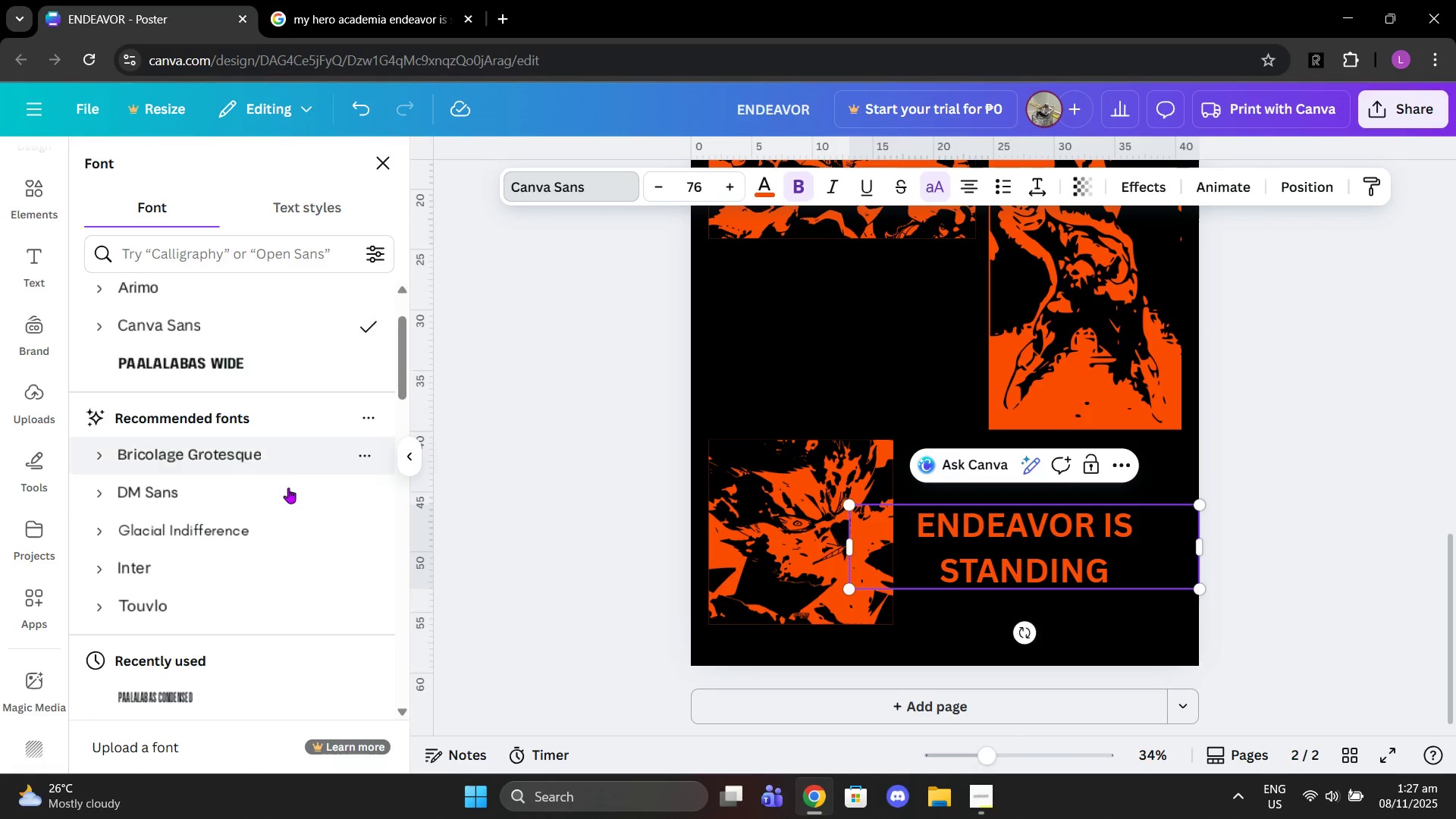 
left_click([251, 505])
 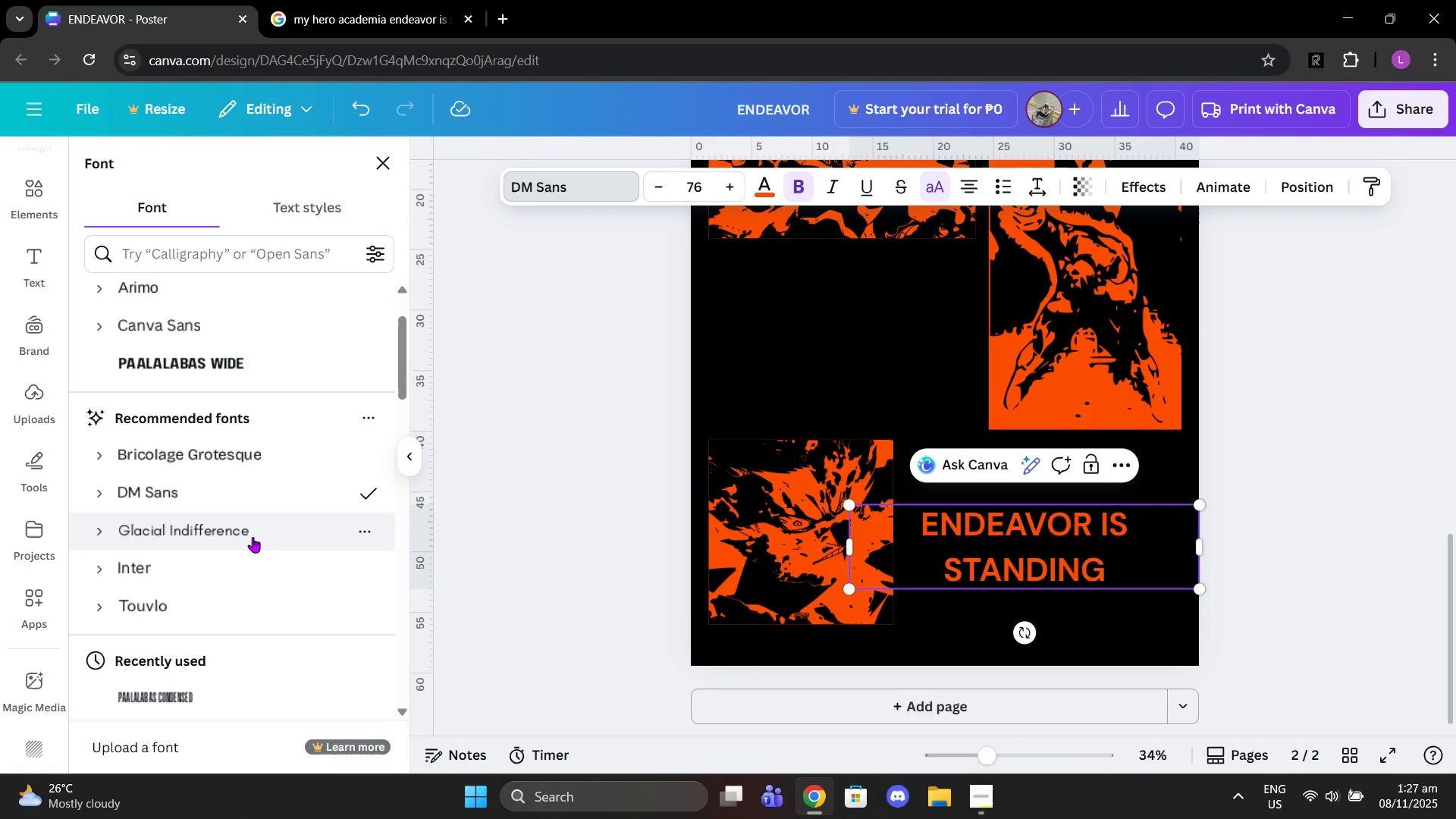 
left_click([253, 537])
 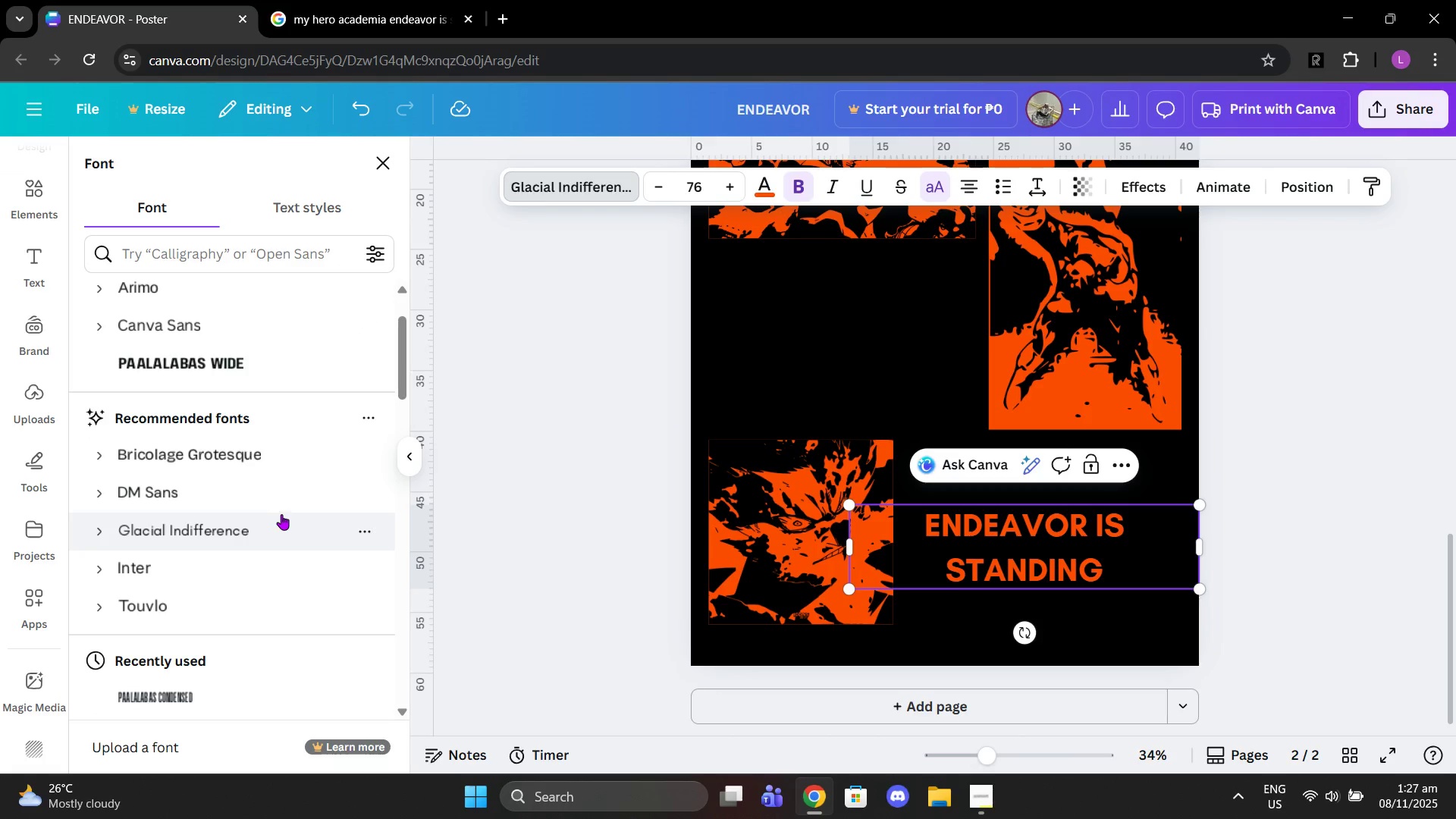 
left_click([285, 462])
 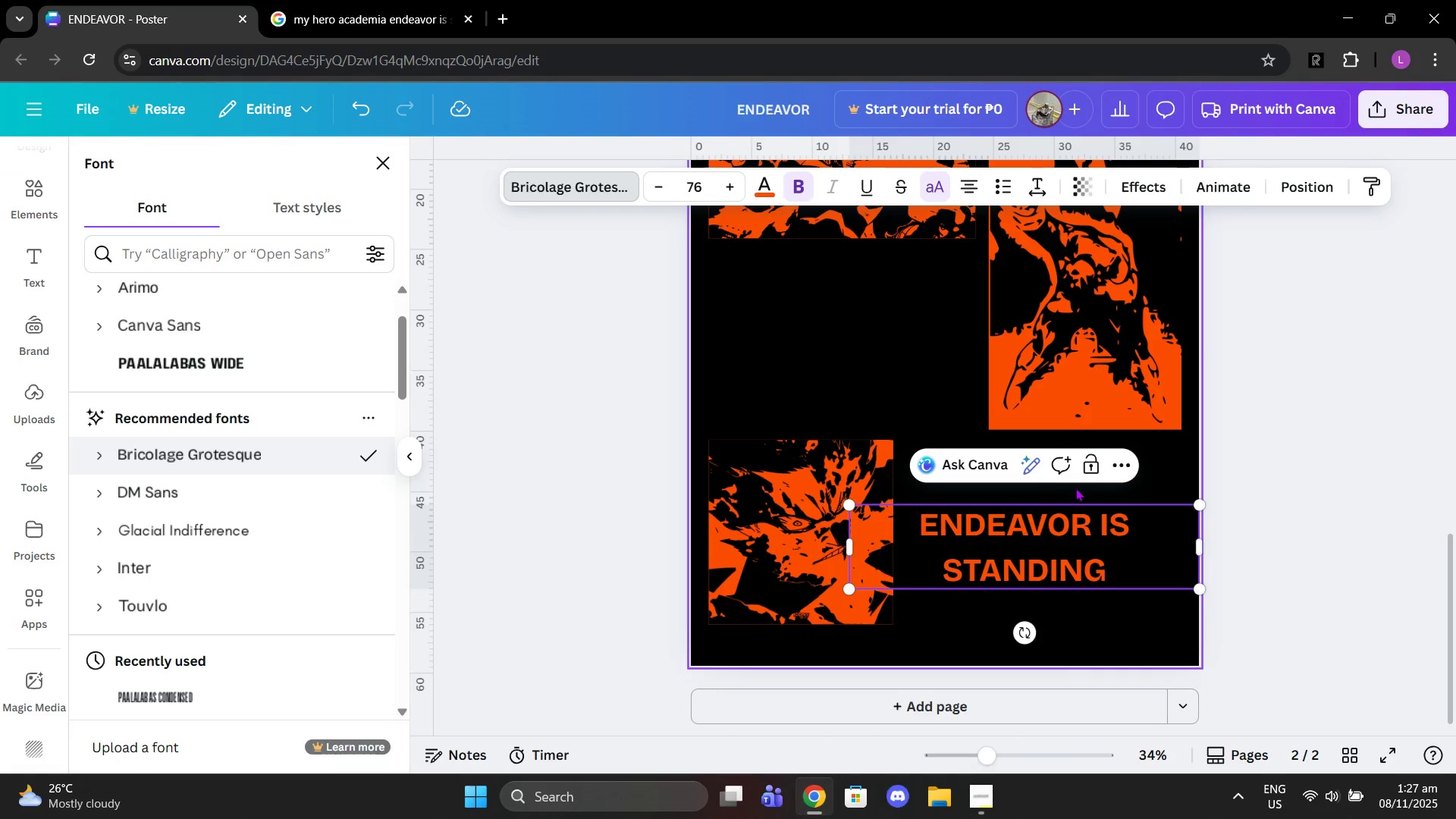 
left_click([137, 592])
 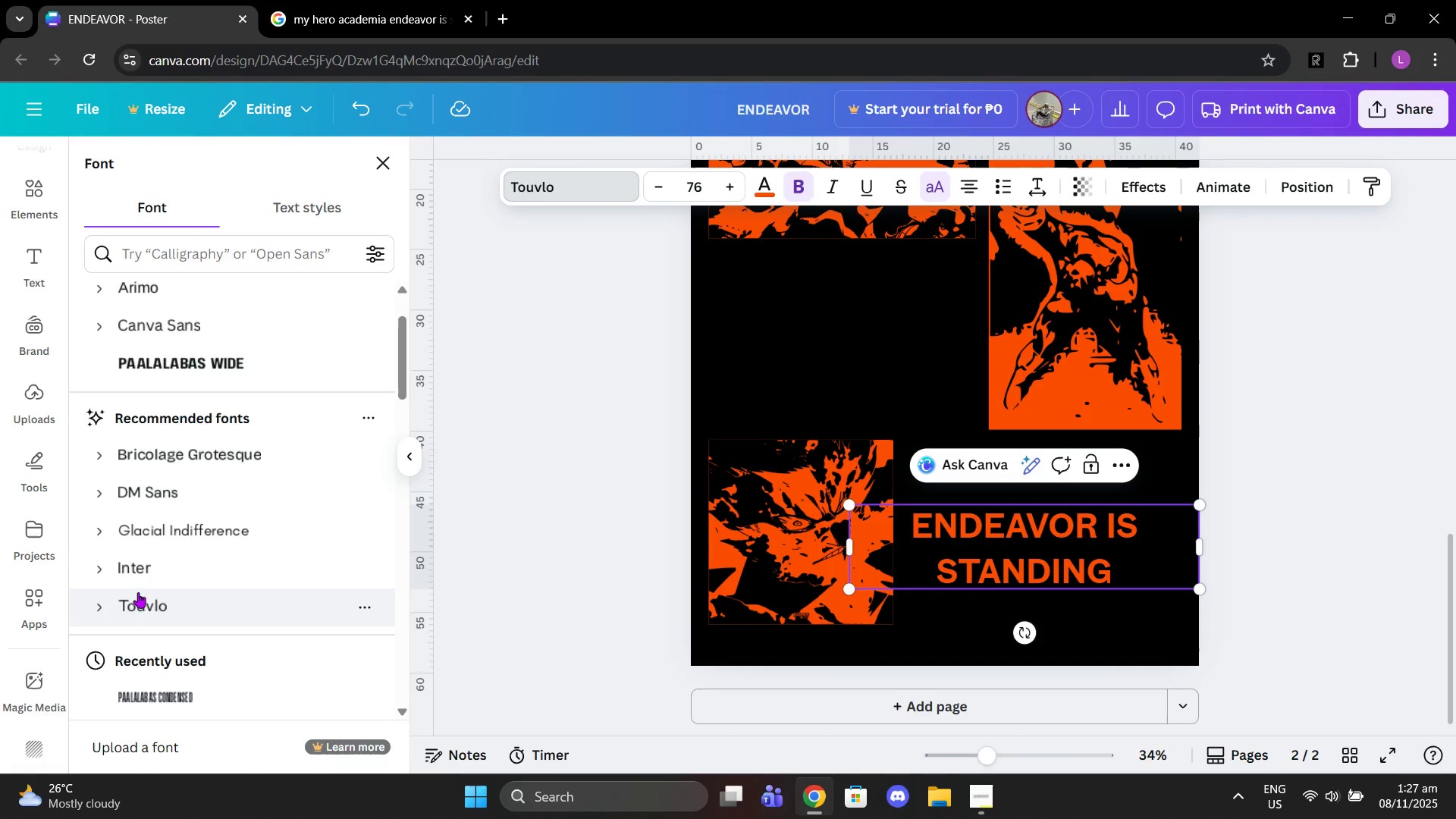 
left_click([138, 586])
 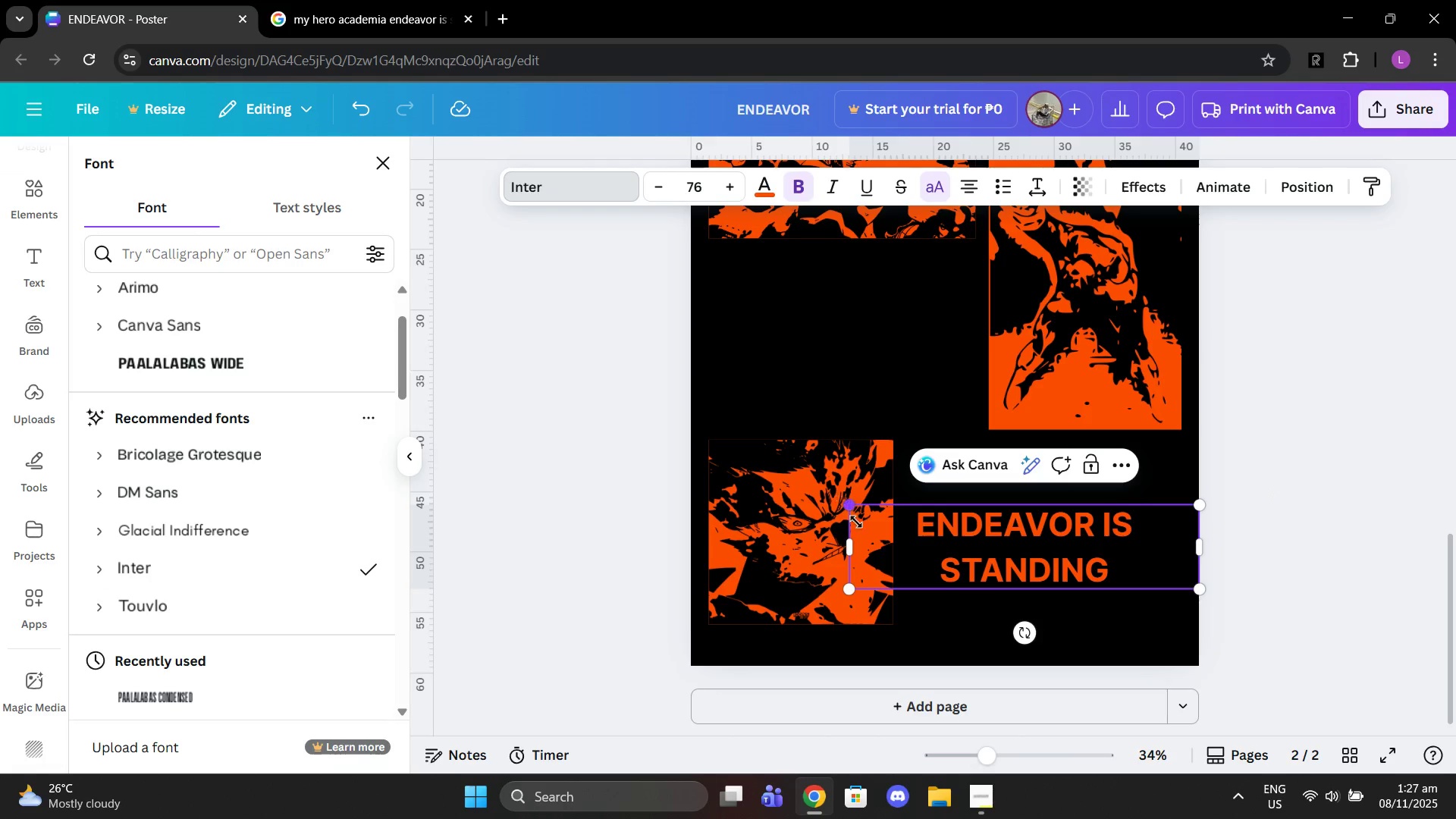 
left_click_drag(start_coordinate=[845, 545], to_coordinate=[1010, 526])
 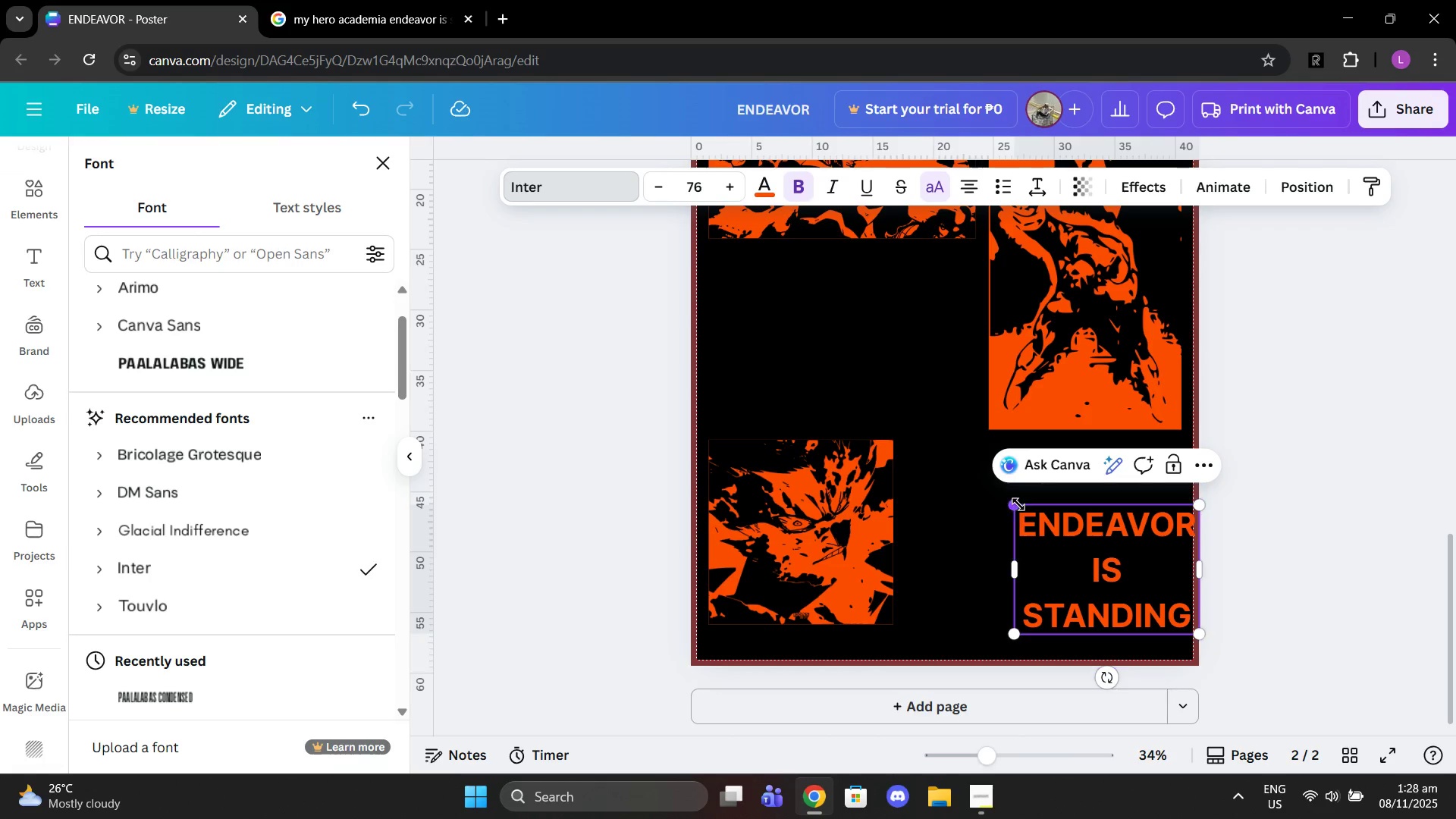 
left_click_drag(start_coordinate=[1016, 508], to_coordinate=[1039, 531])
 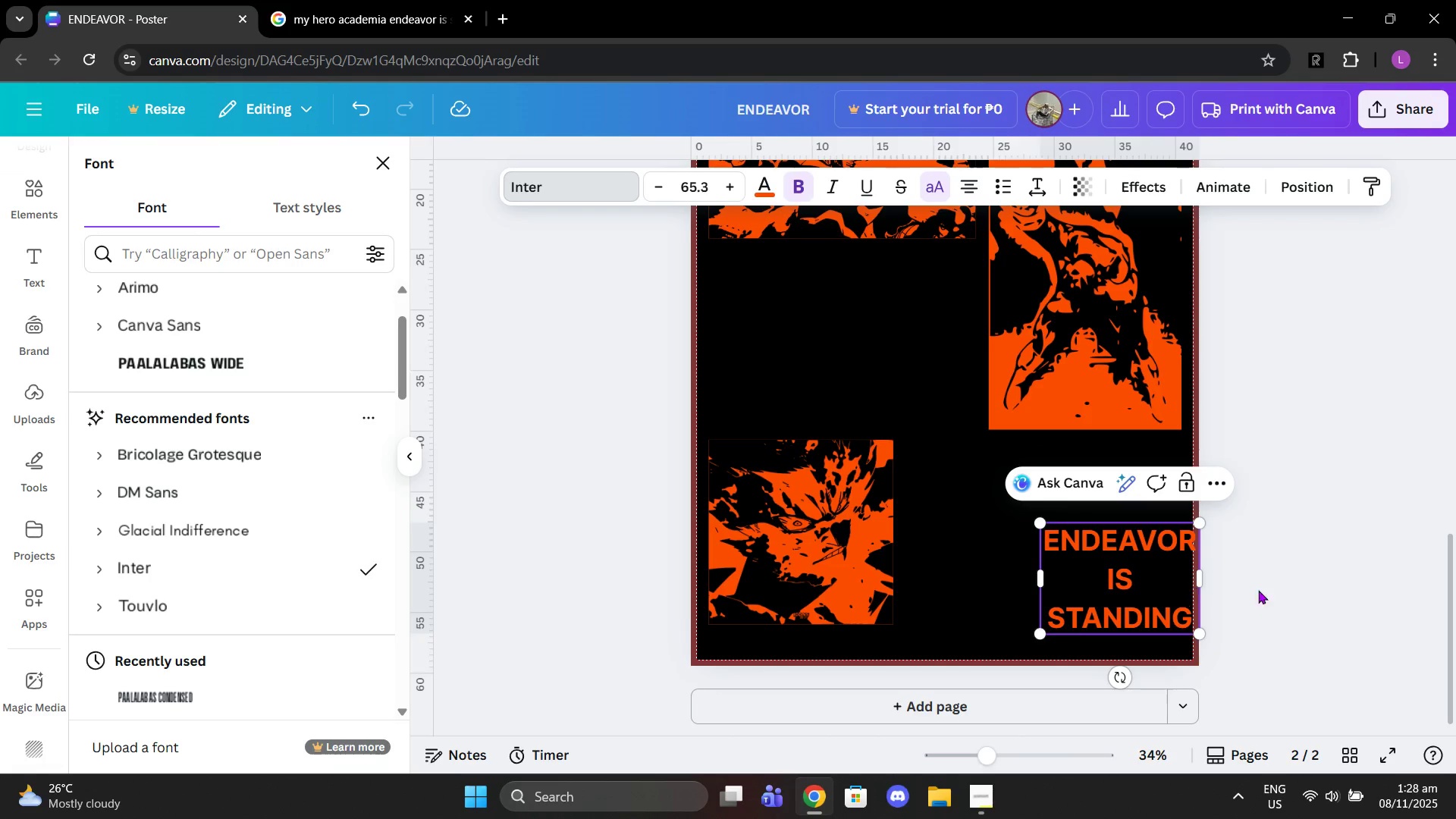 
left_click([1295, 584])
 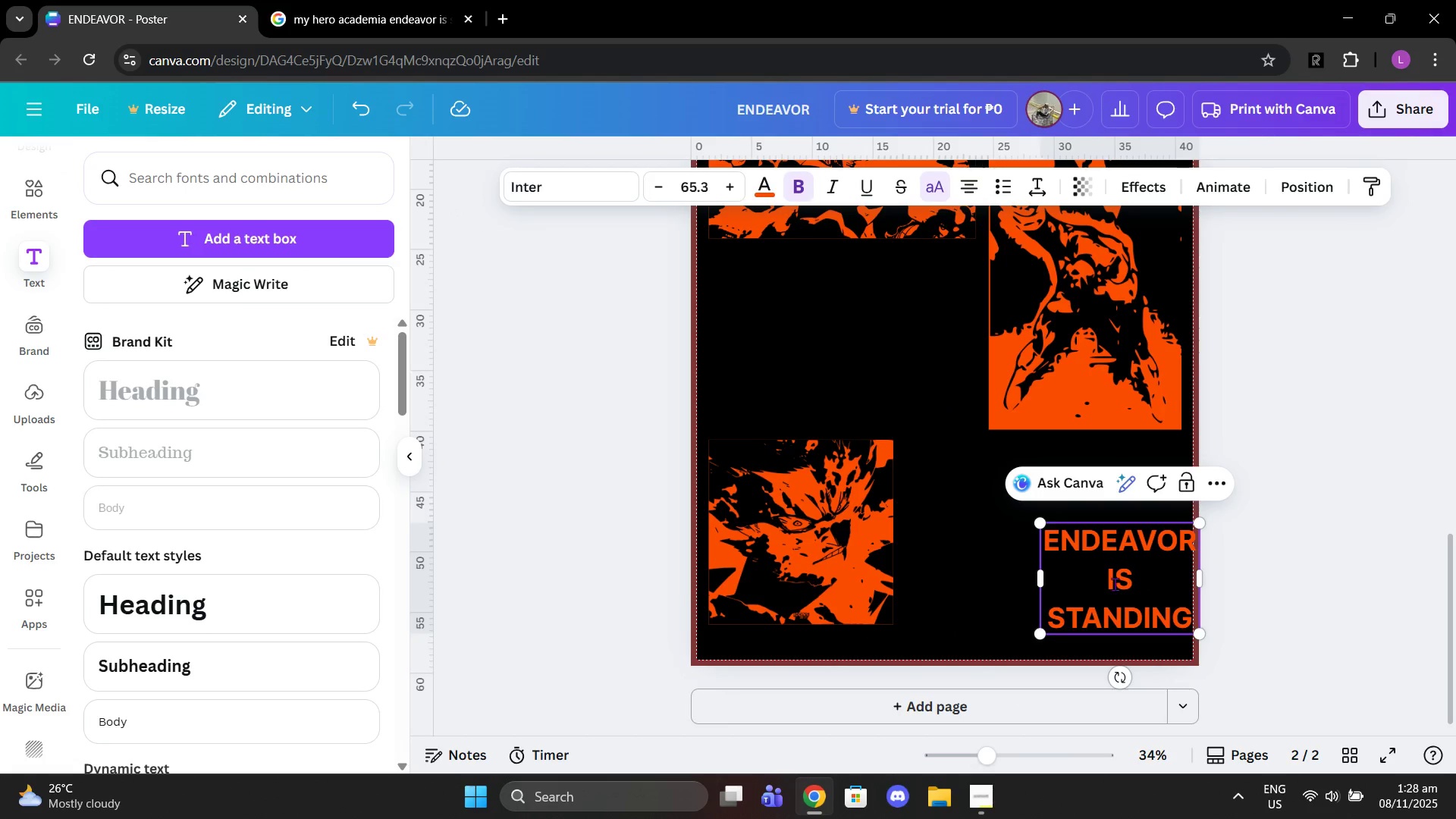 
left_click_drag(start_coordinate=[1117, 584], to_coordinate=[1100, 522])
 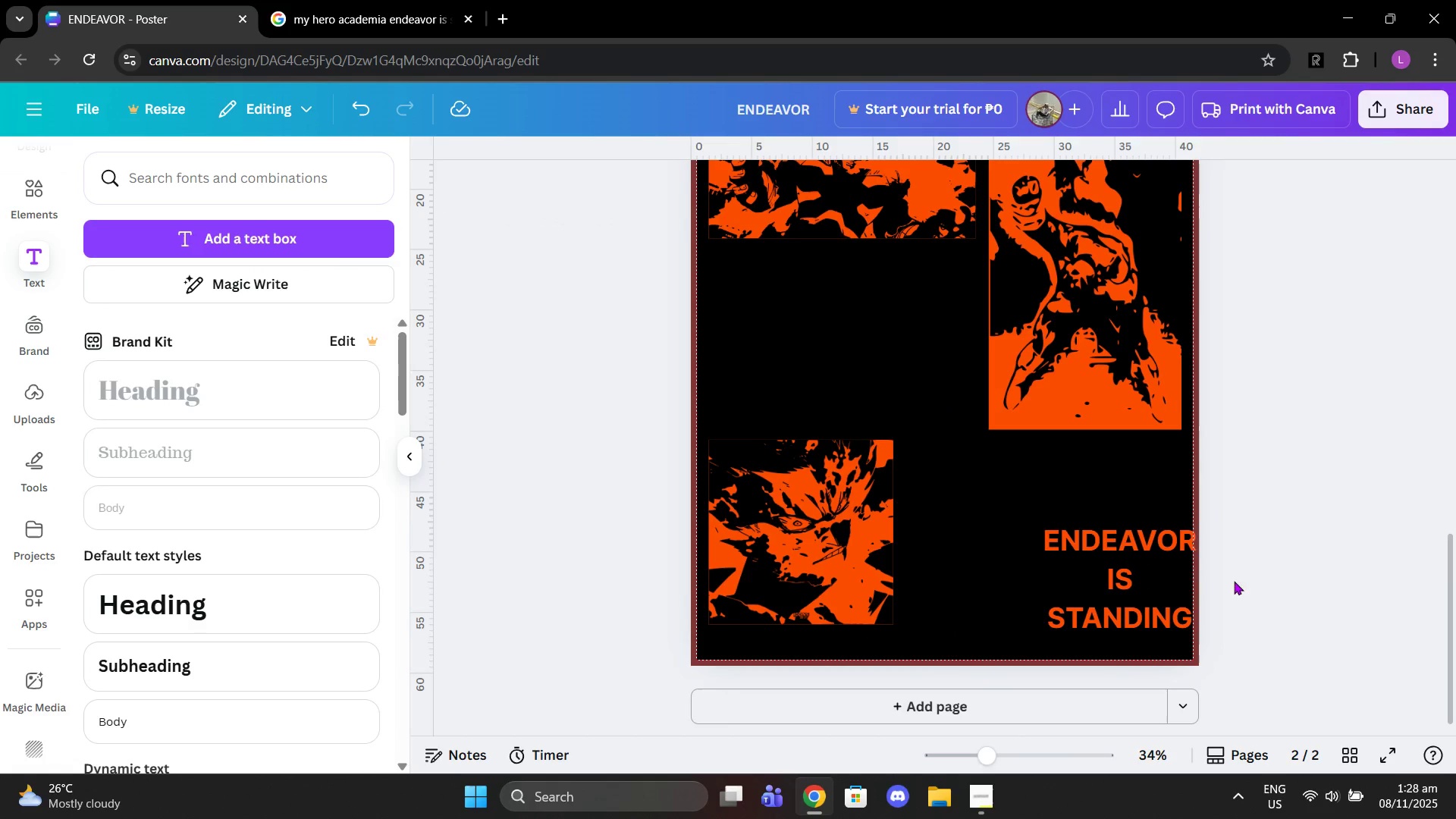 
left_click_drag(start_coordinate=[1132, 600], to_coordinate=[1112, 520])
 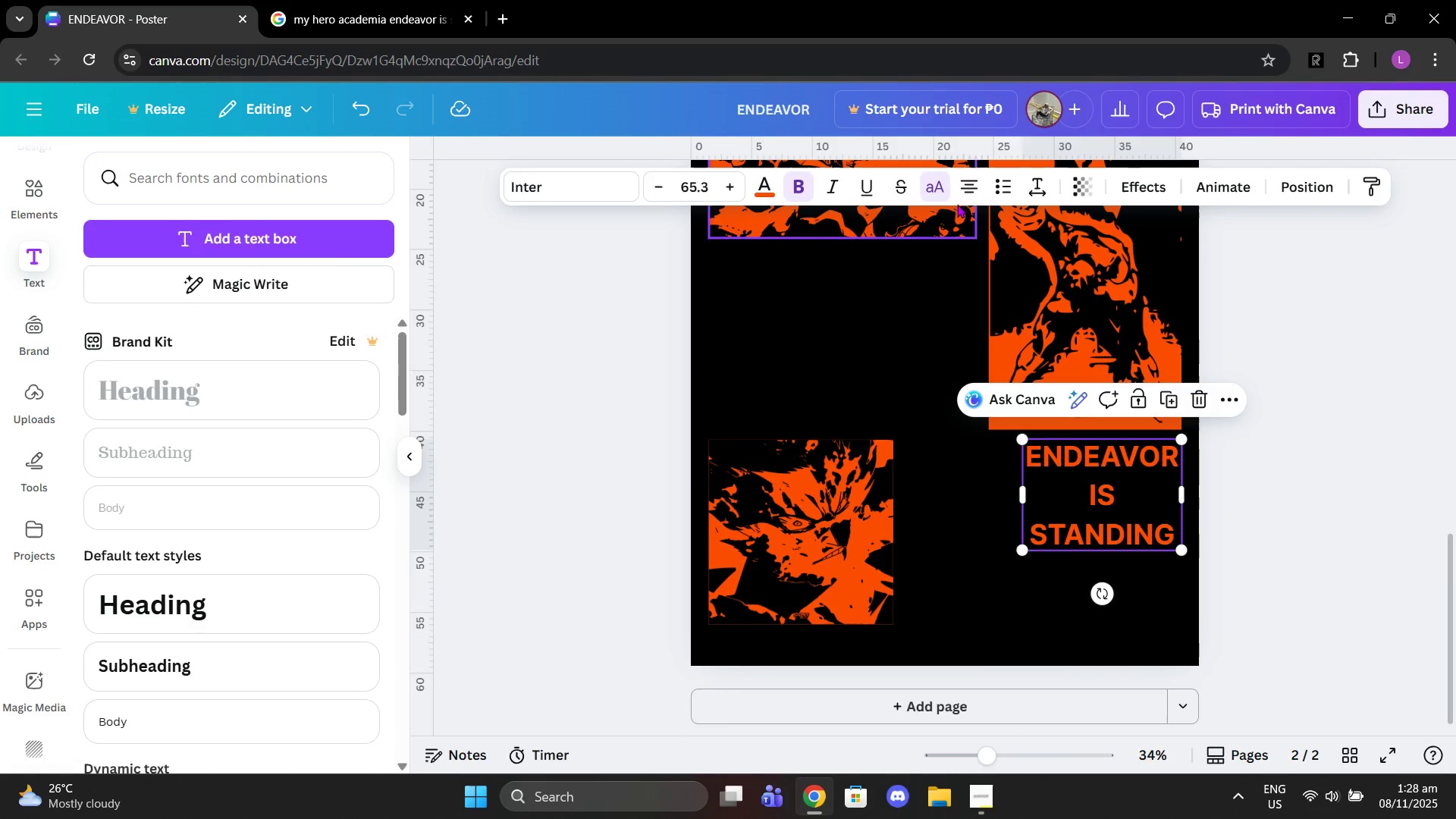 
left_click([958, 190])
 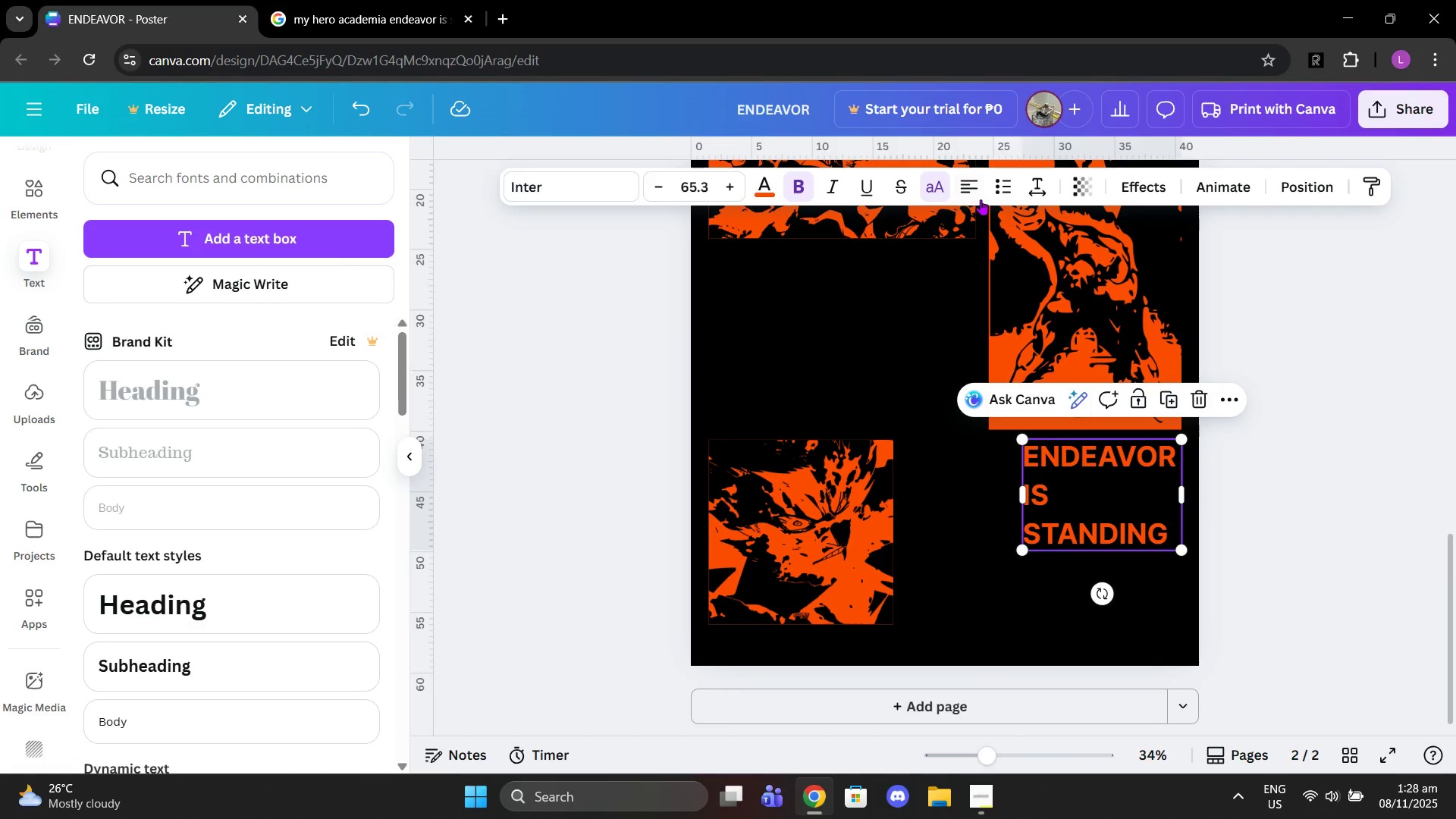 
left_click([968, 189])
 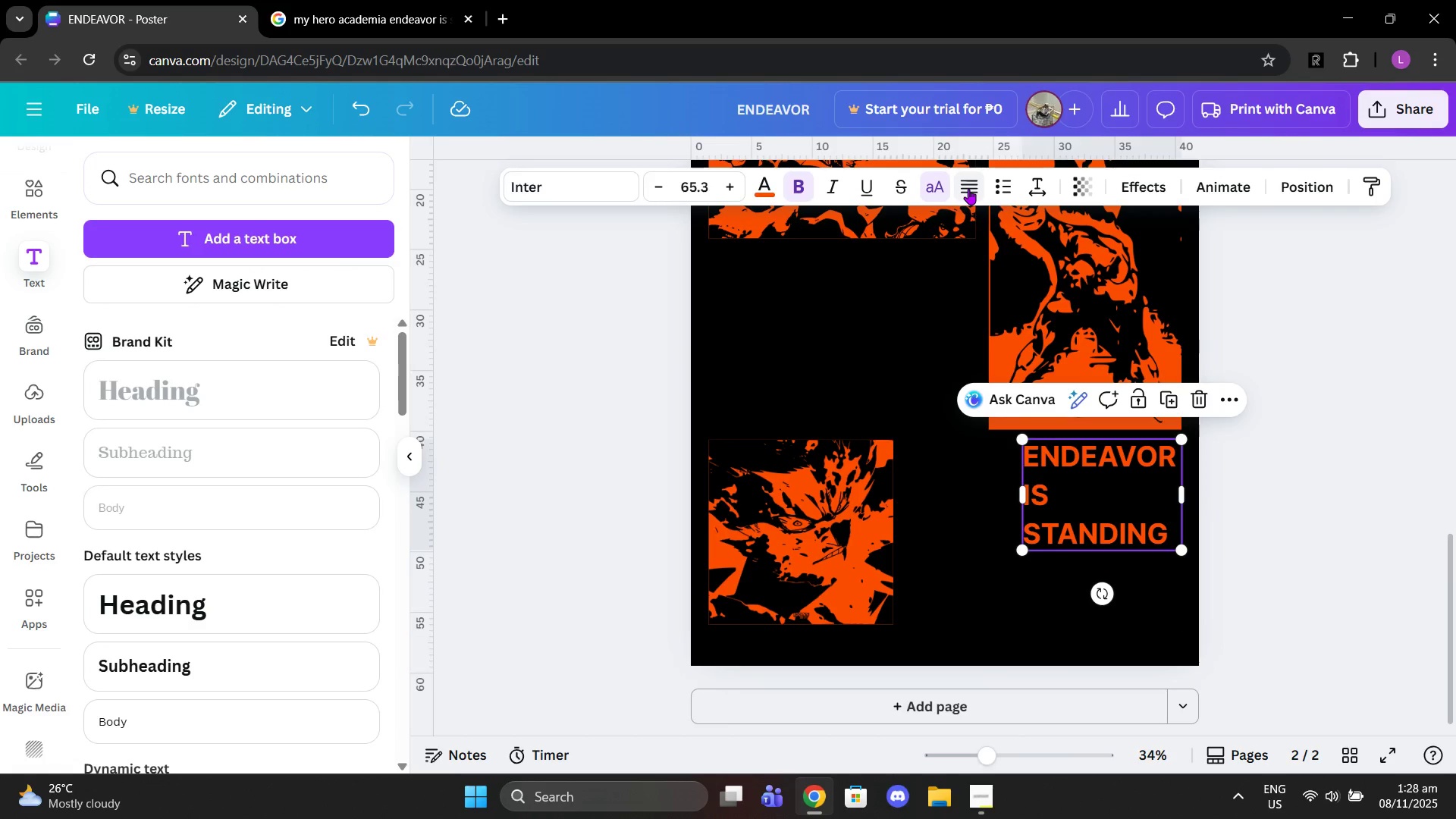 
left_click([968, 189])
 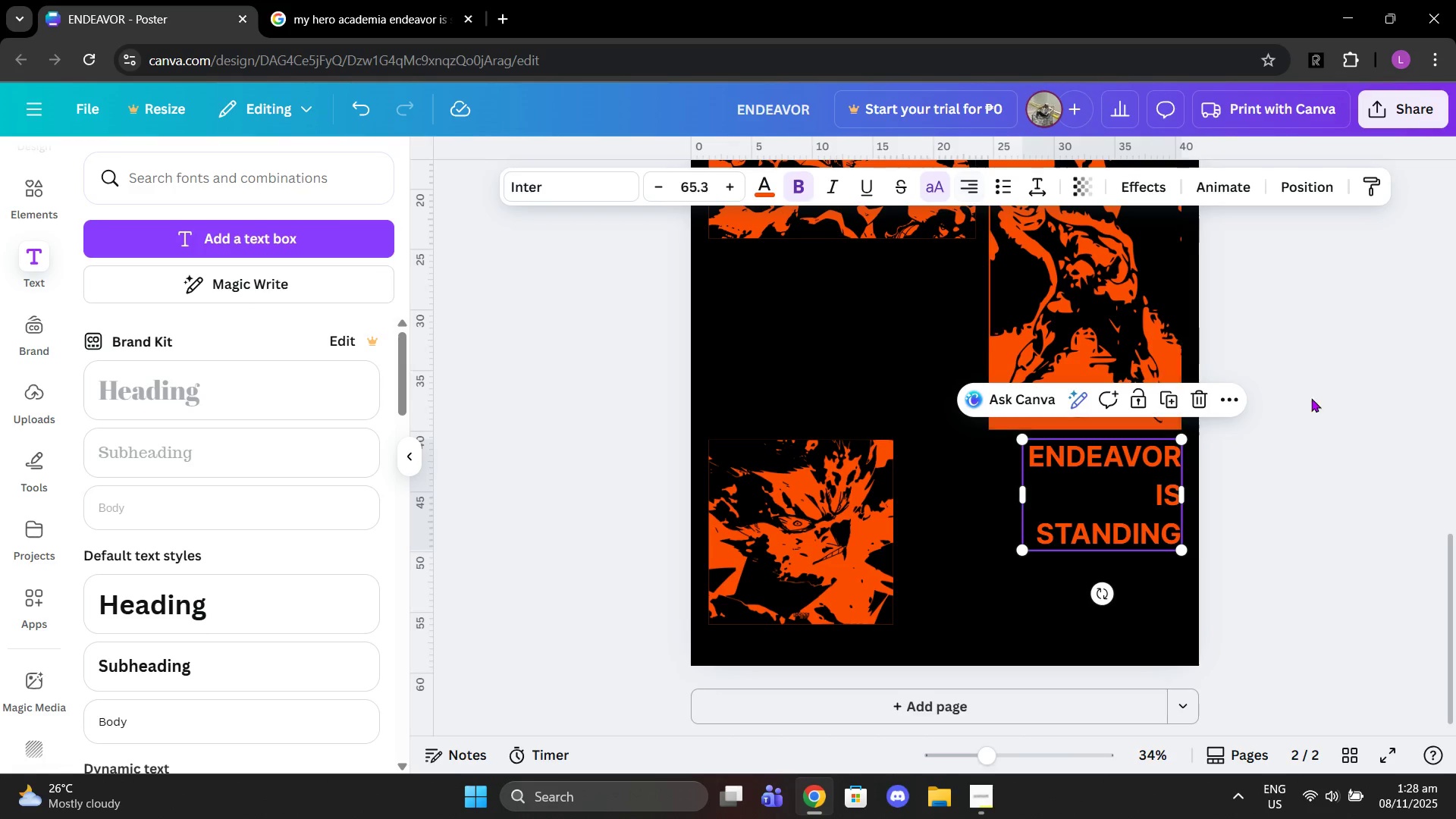 
left_click([1320, 403])
 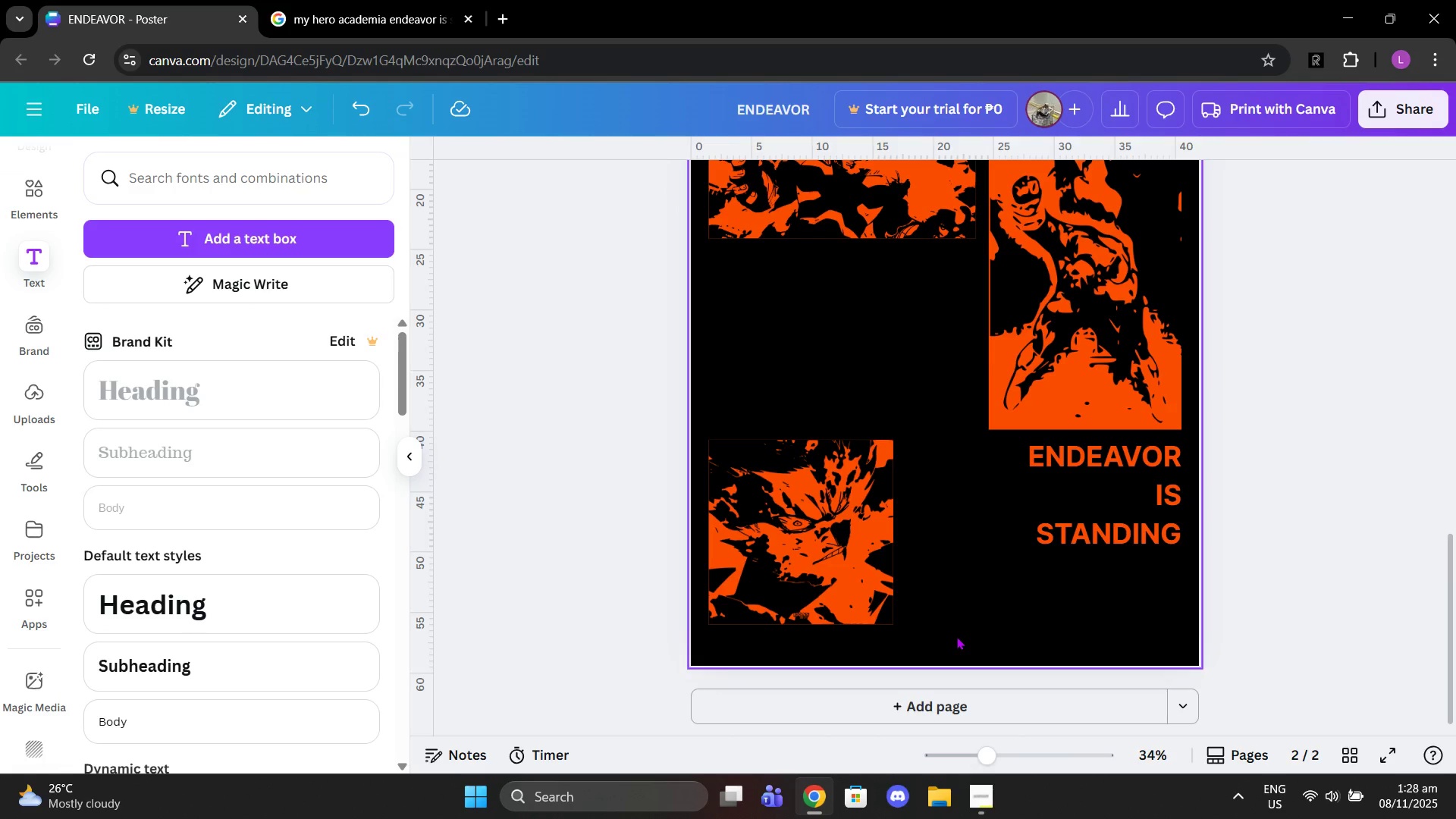 
scroll: coordinate [1272, 531], scroll_direction: up, amount: 9.0
 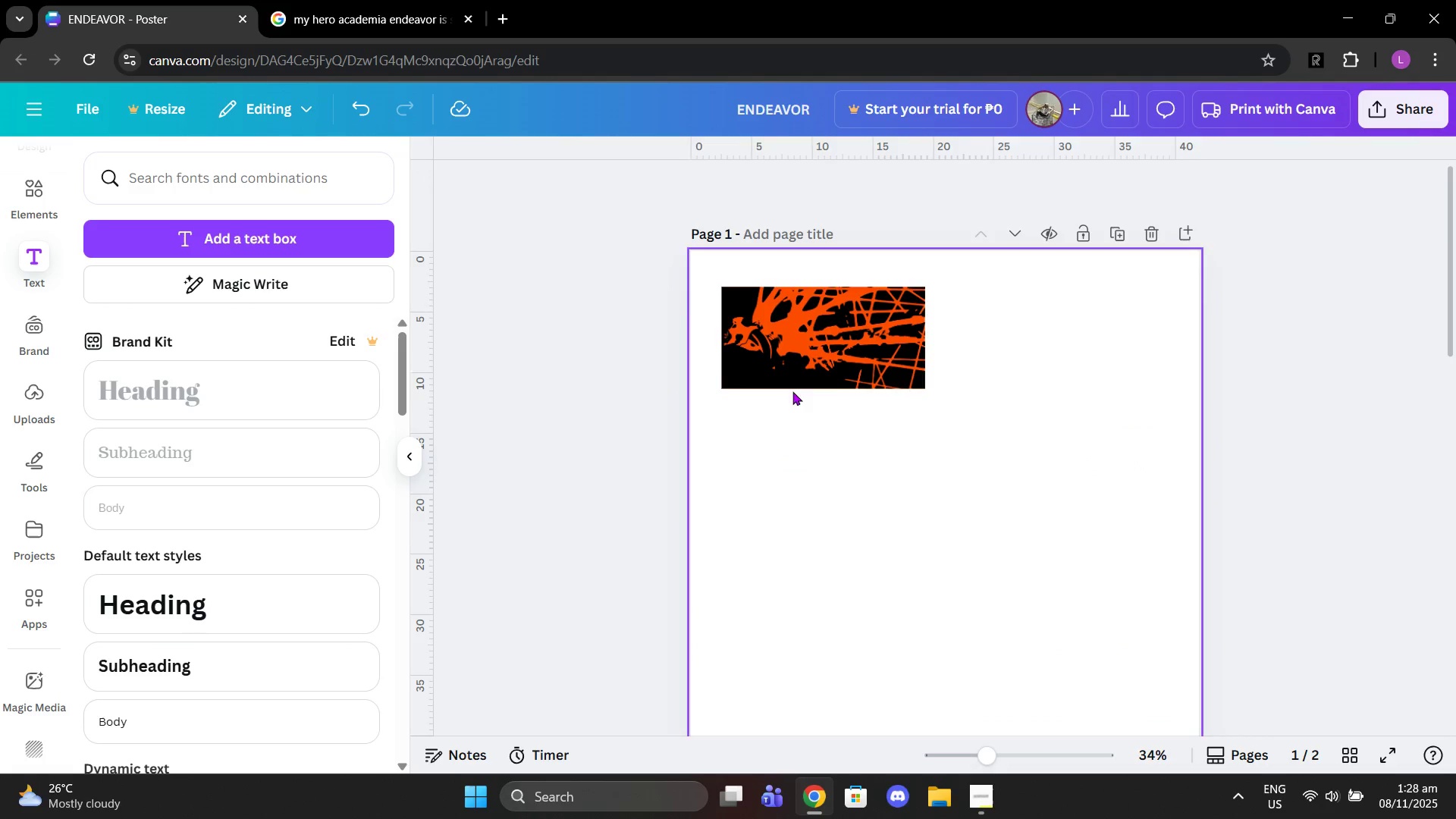 
left_click_drag(start_coordinate=[802, 361], to_coordinate=[980, 650])
 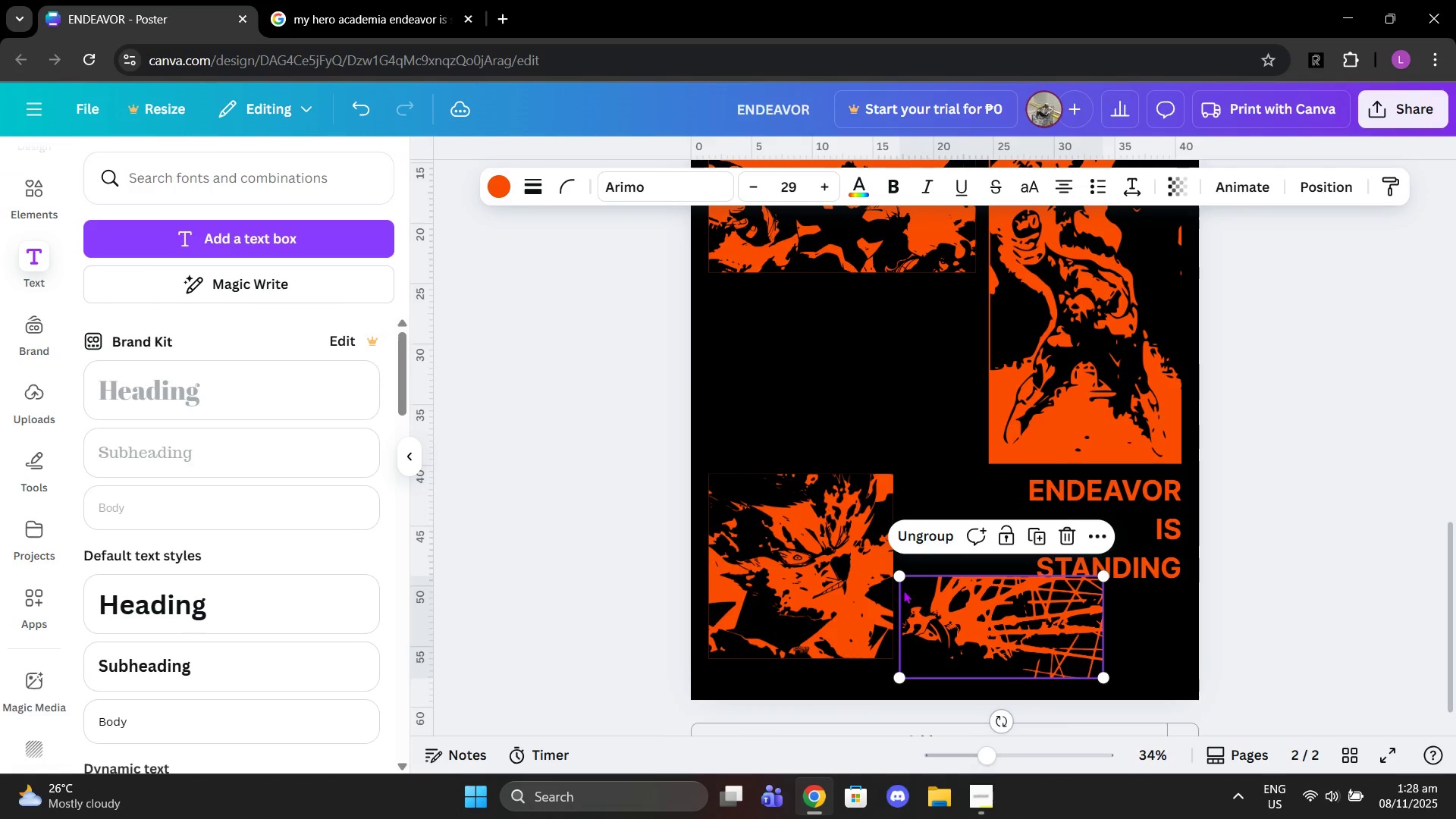 
scroll: coordinate [896, 637], scroll_direction: down, amount: 11.0
 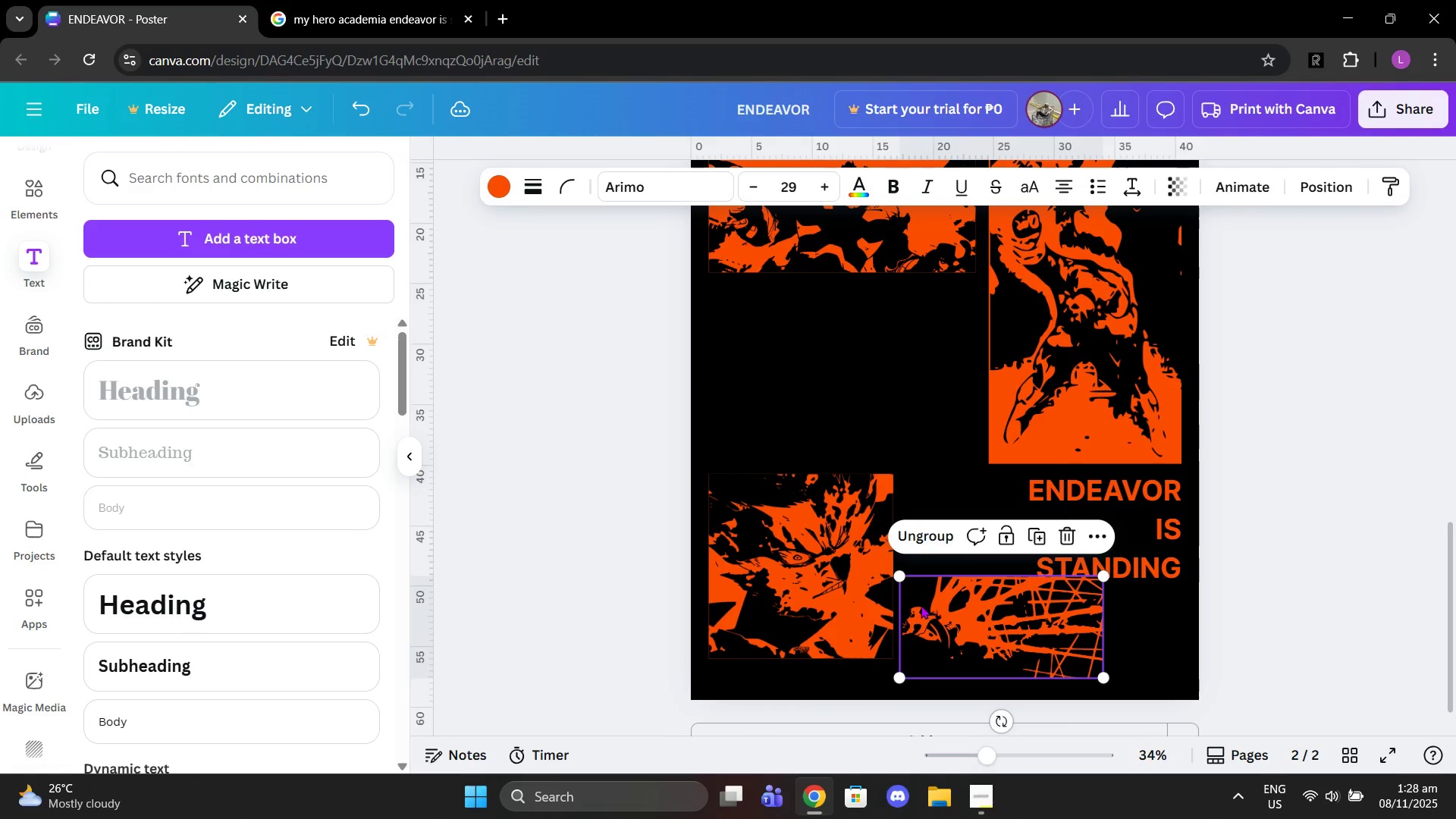 
left_click_drag(start_coordinate=[897, 574], to_coordinate=[920, 589])
 